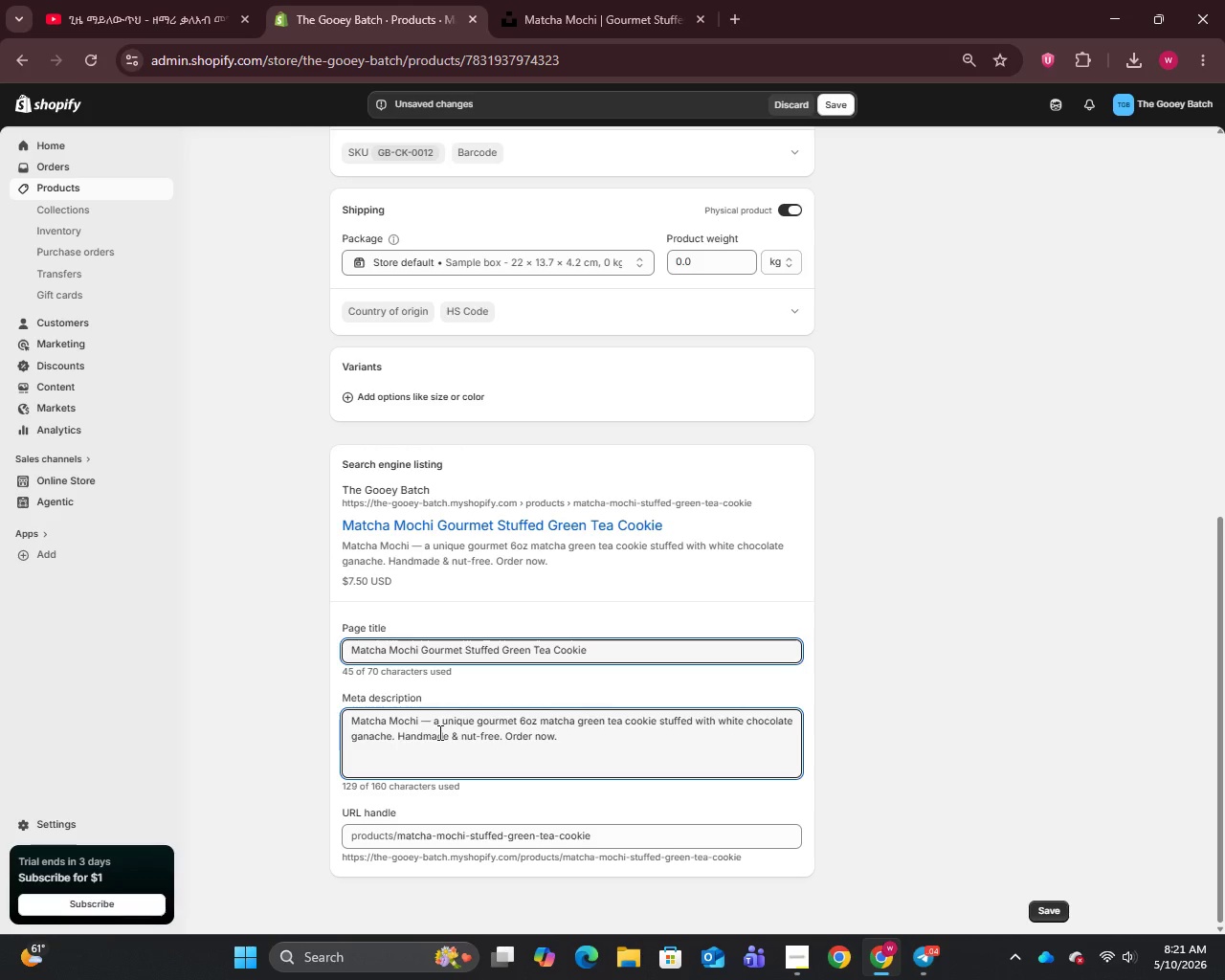 
key(Backspace)
 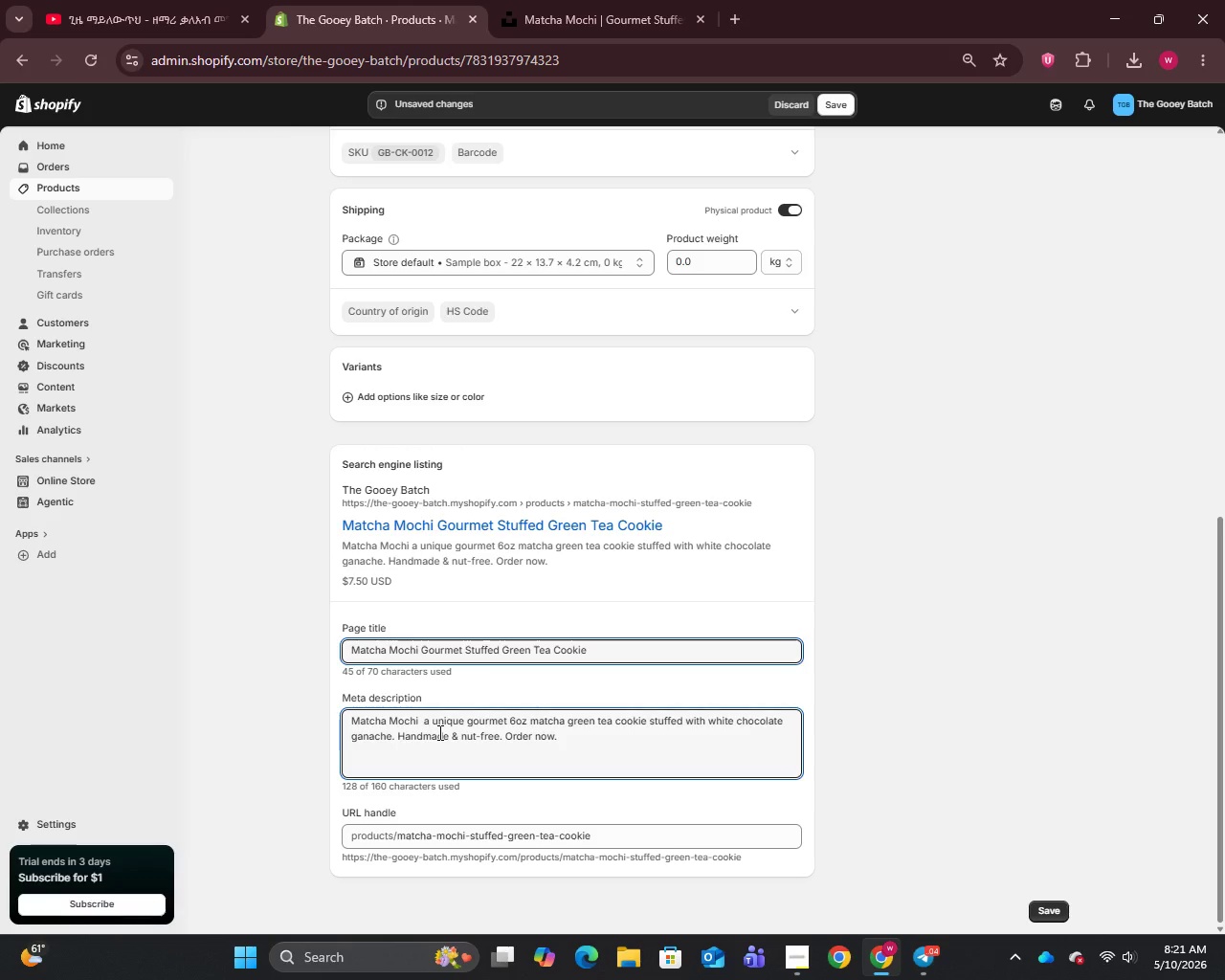 
key(Backspace)
 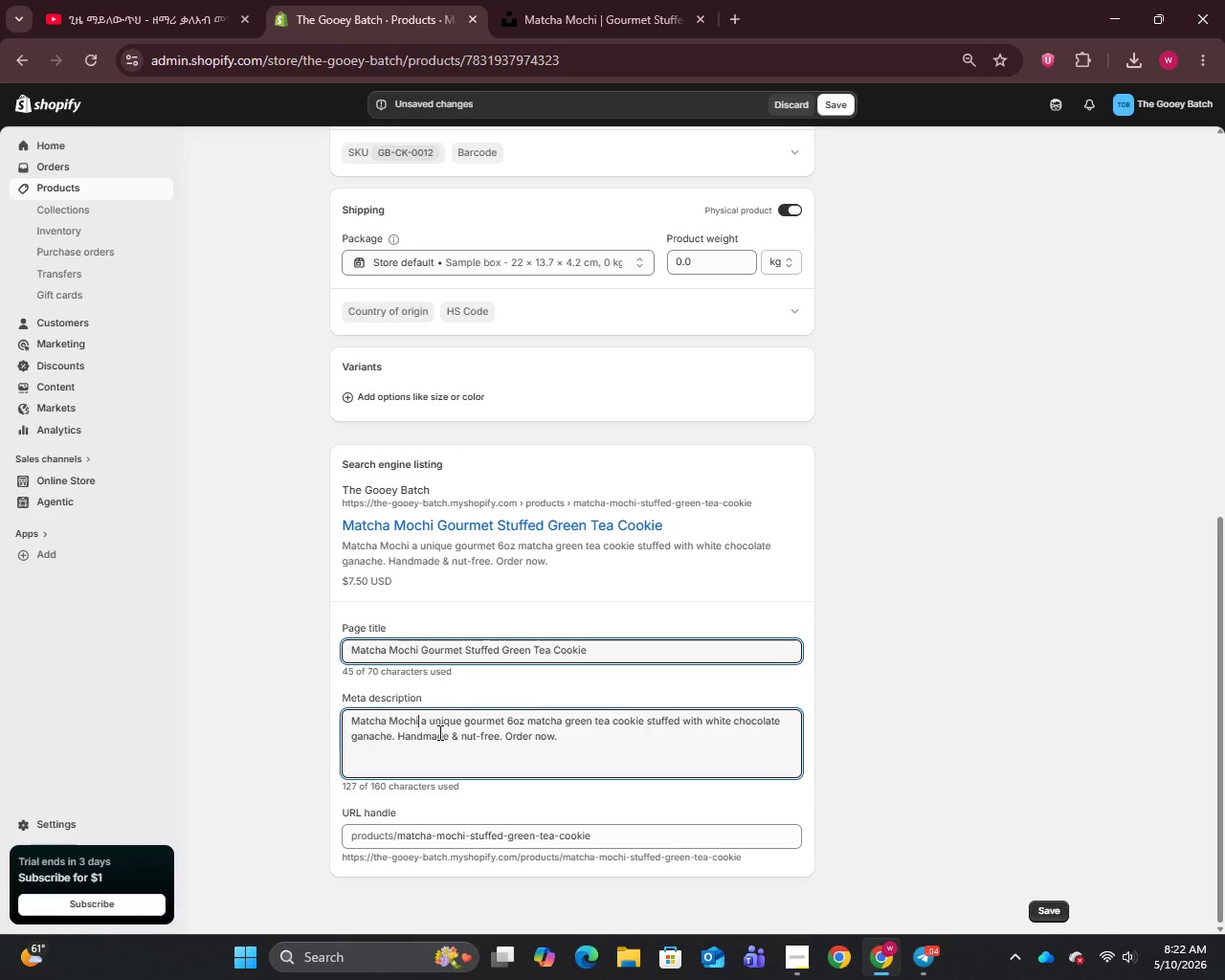 
wait(29.88)
 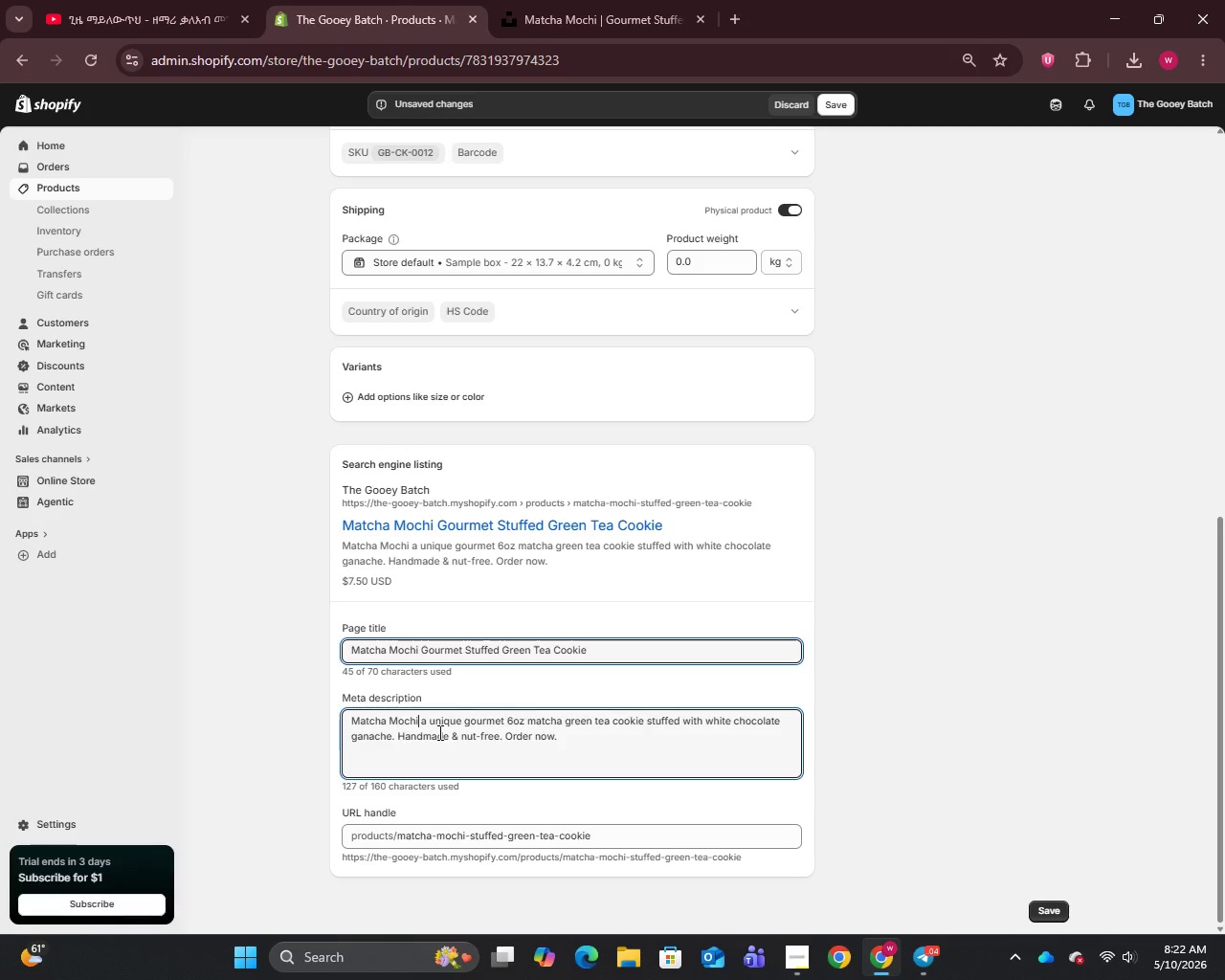 
scroll: coordinate [634, 738], scroll_direction: up, amount: 1.0
 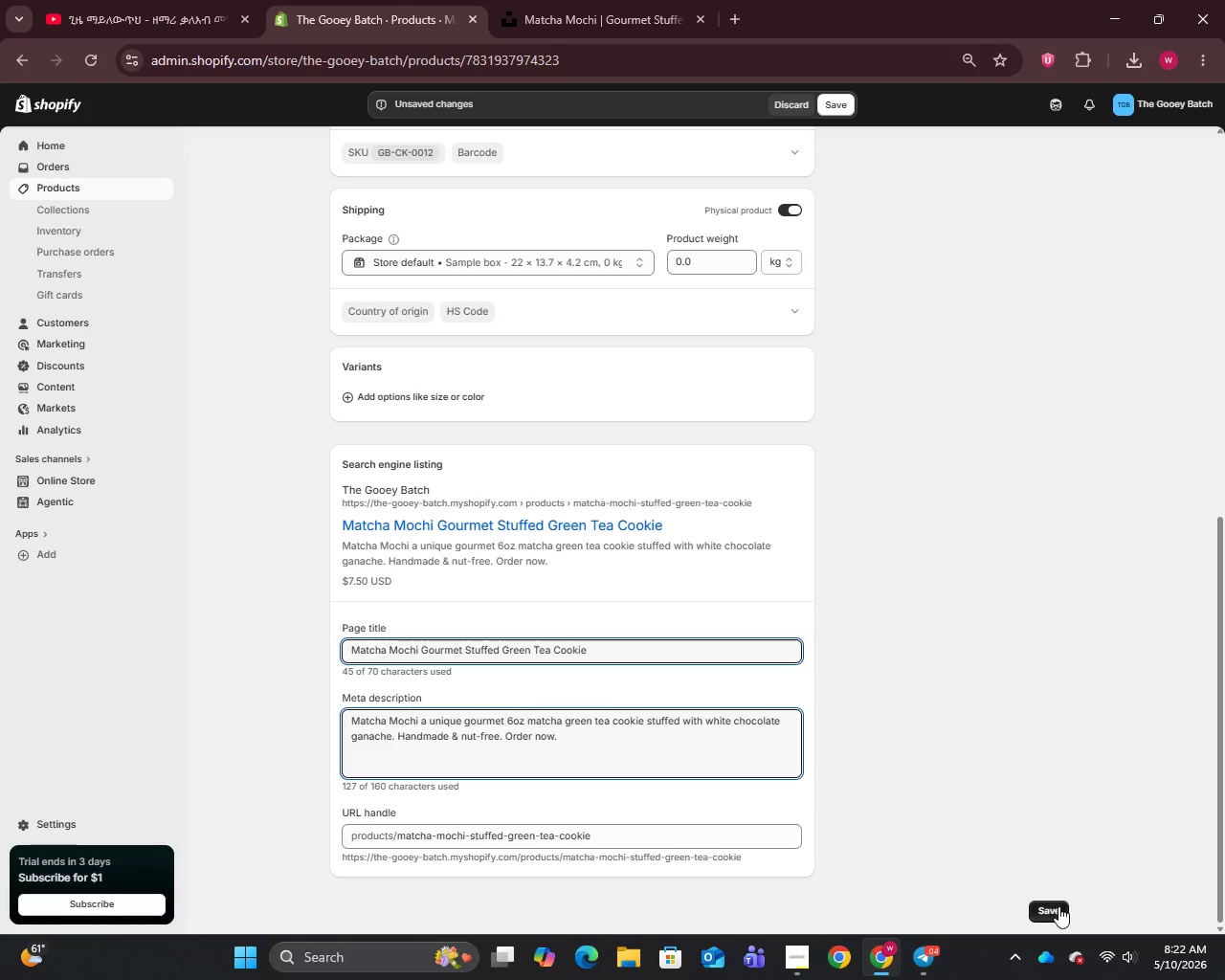 
left_click([1044, 909])
 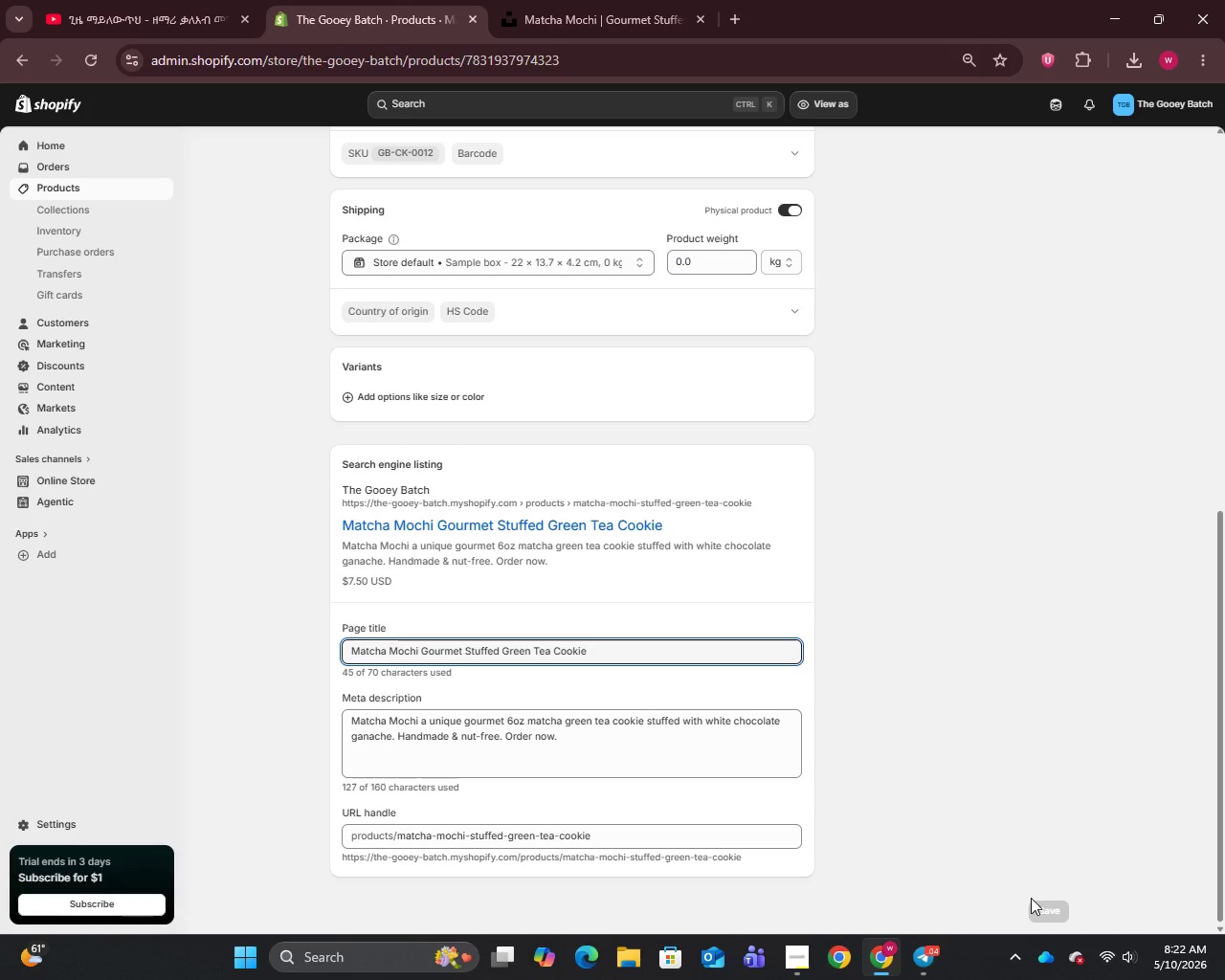 
wait(28.73)
 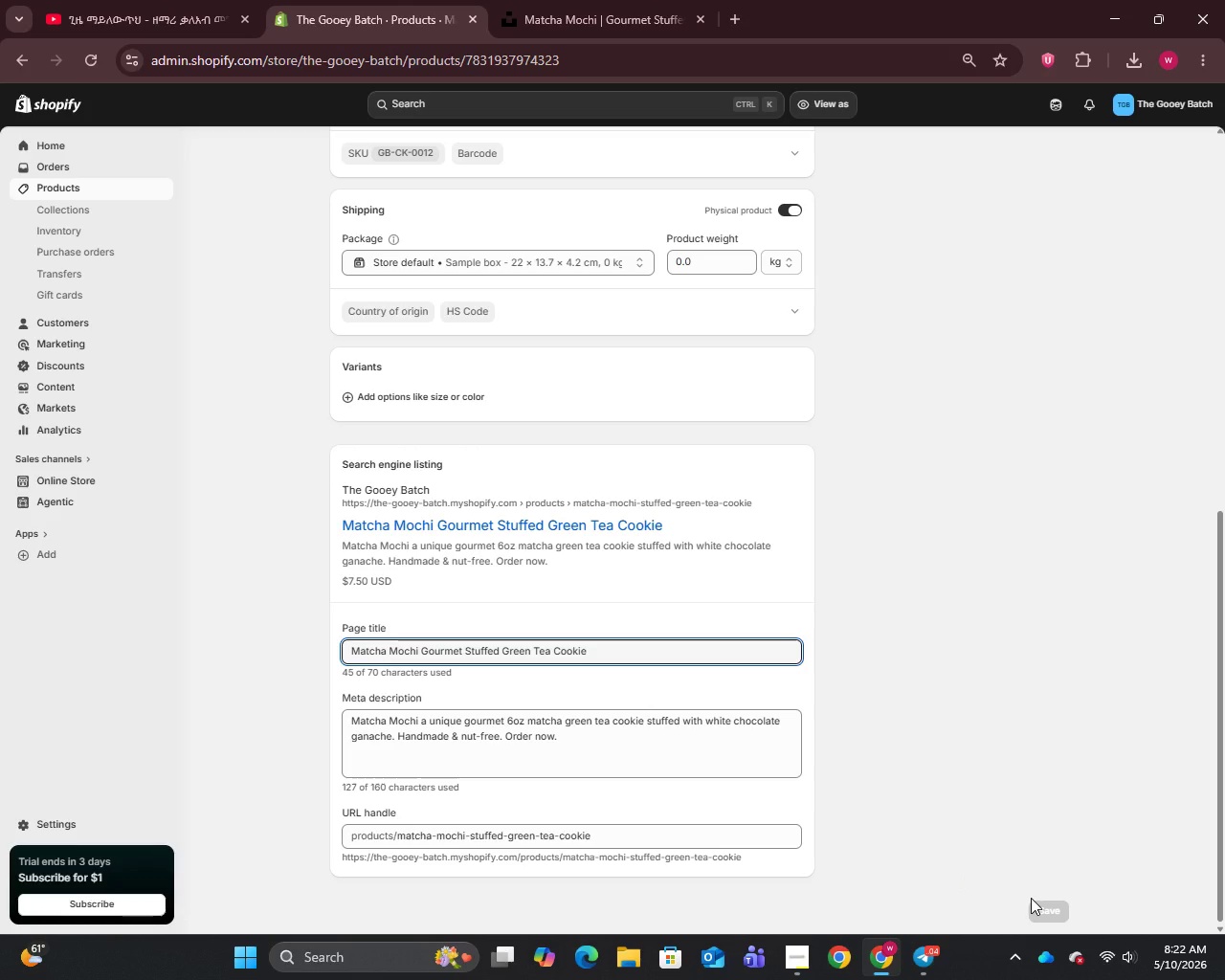 
left_click([56, 183])
 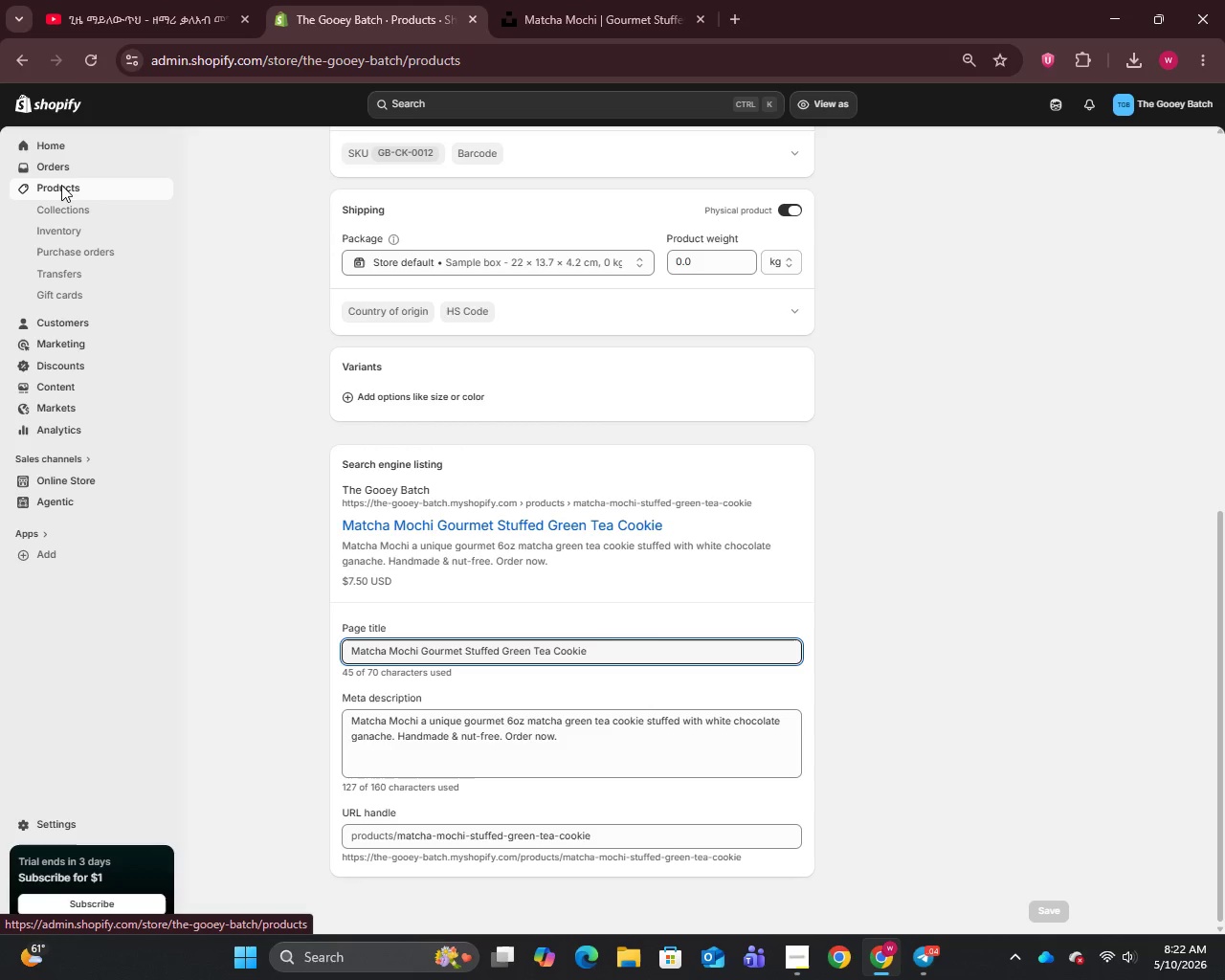 
mouse_move([85, 190])
 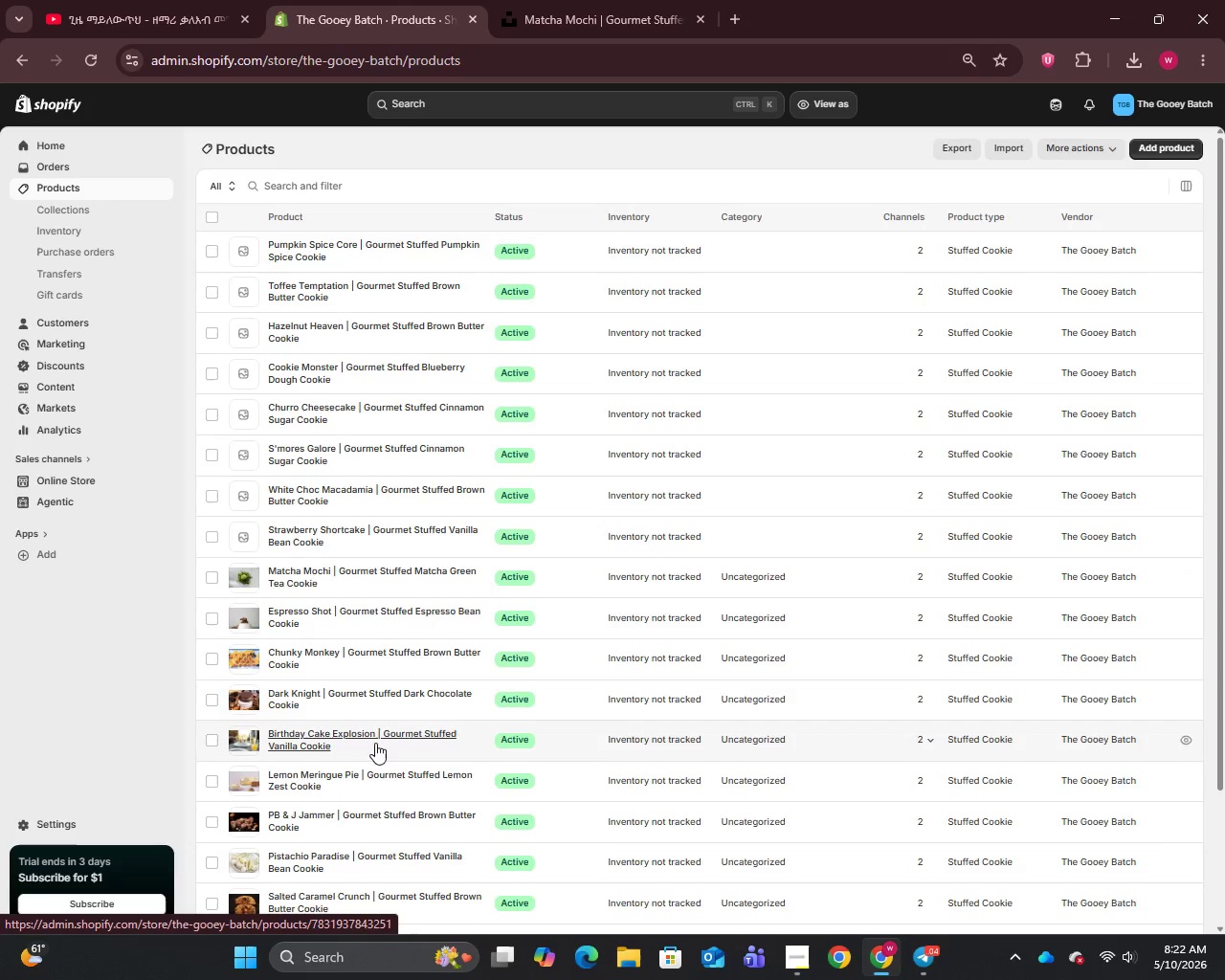 
scroll: coordinate [416, 610], scroll_direction: down, amount: 8.0
 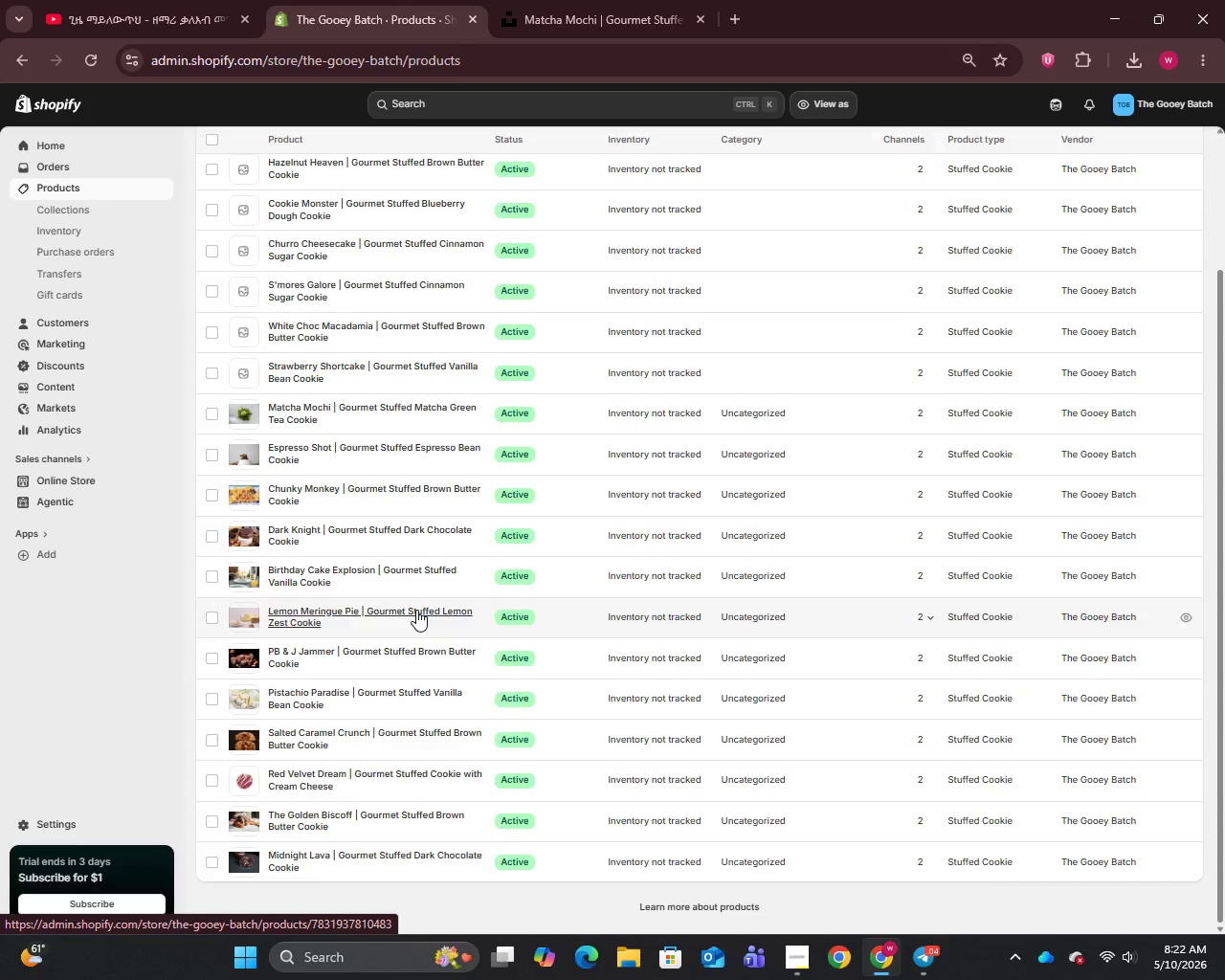 
scroll: coordinate [416, 610], scroll_direction: up, amount: 1.0
 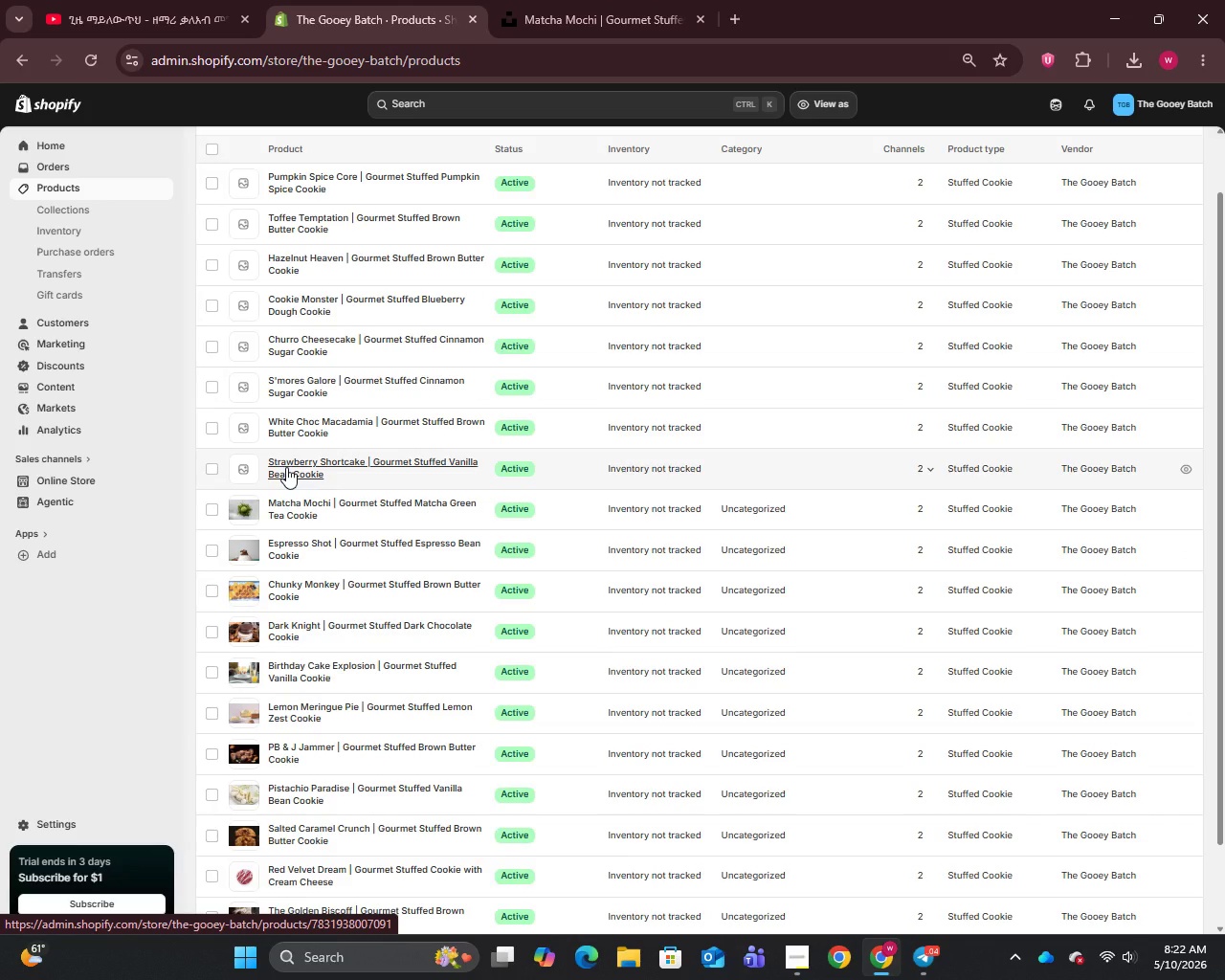 
left_click([286, 467])
 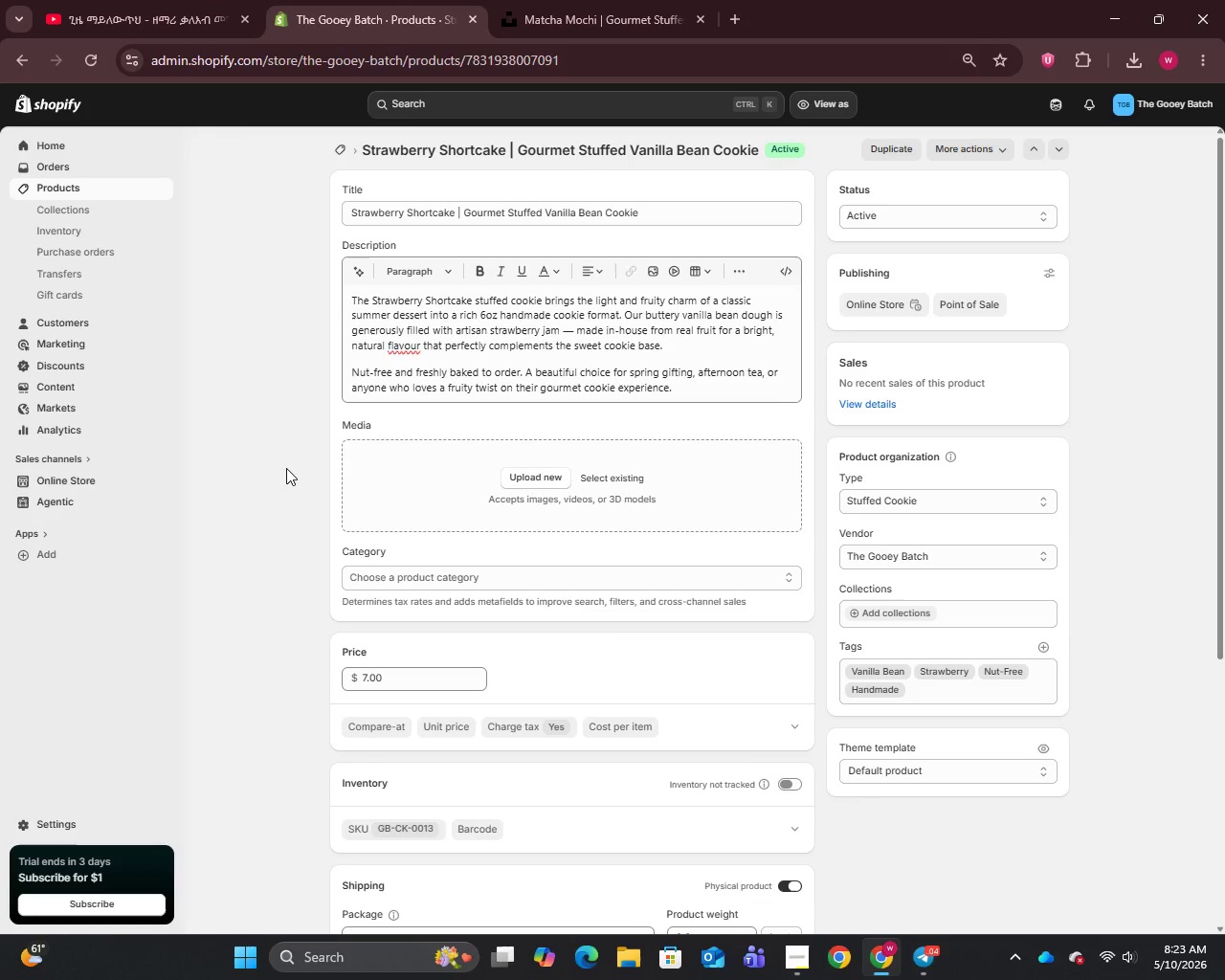 
wait(17.95)
 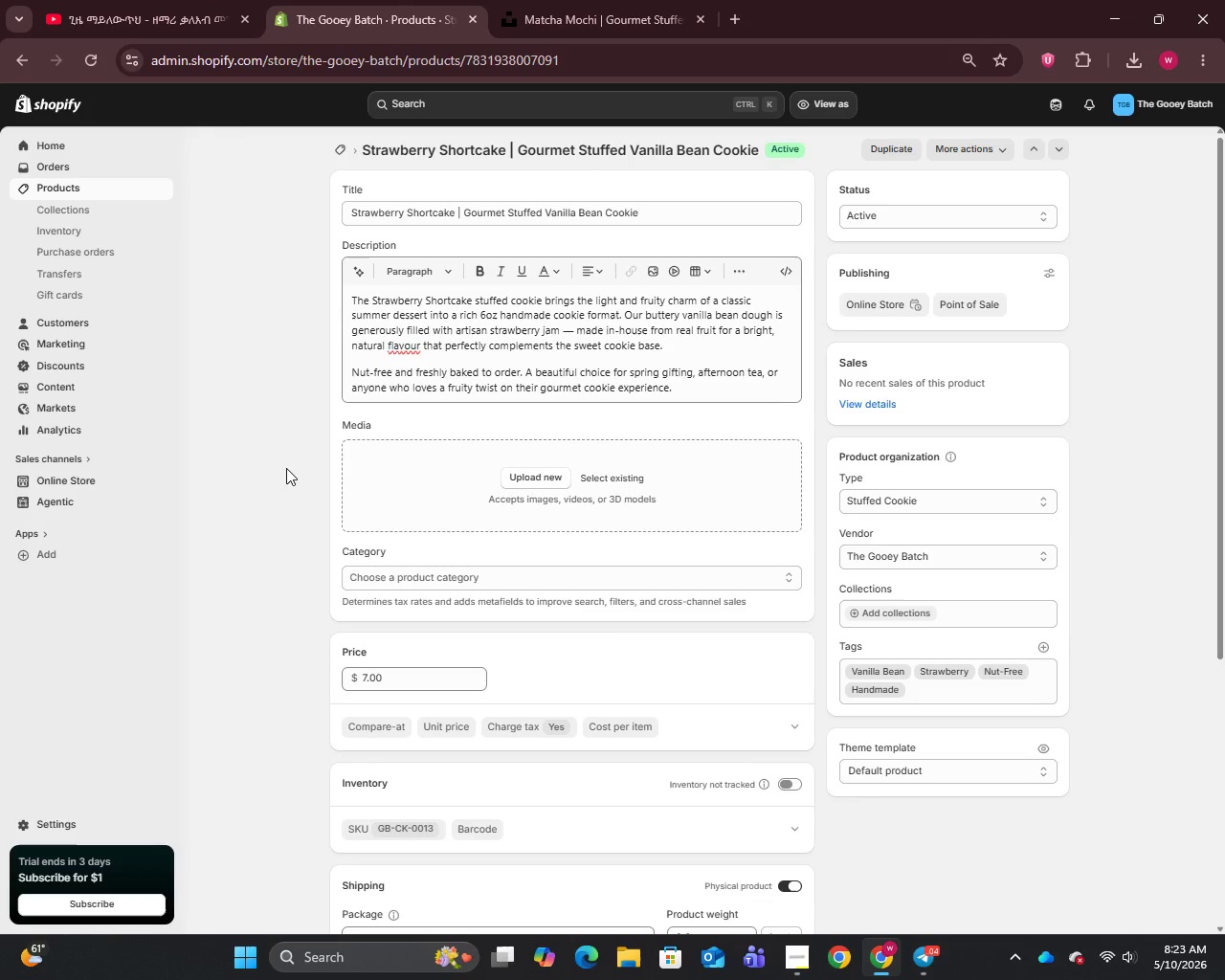 
left_click([571, 330])
 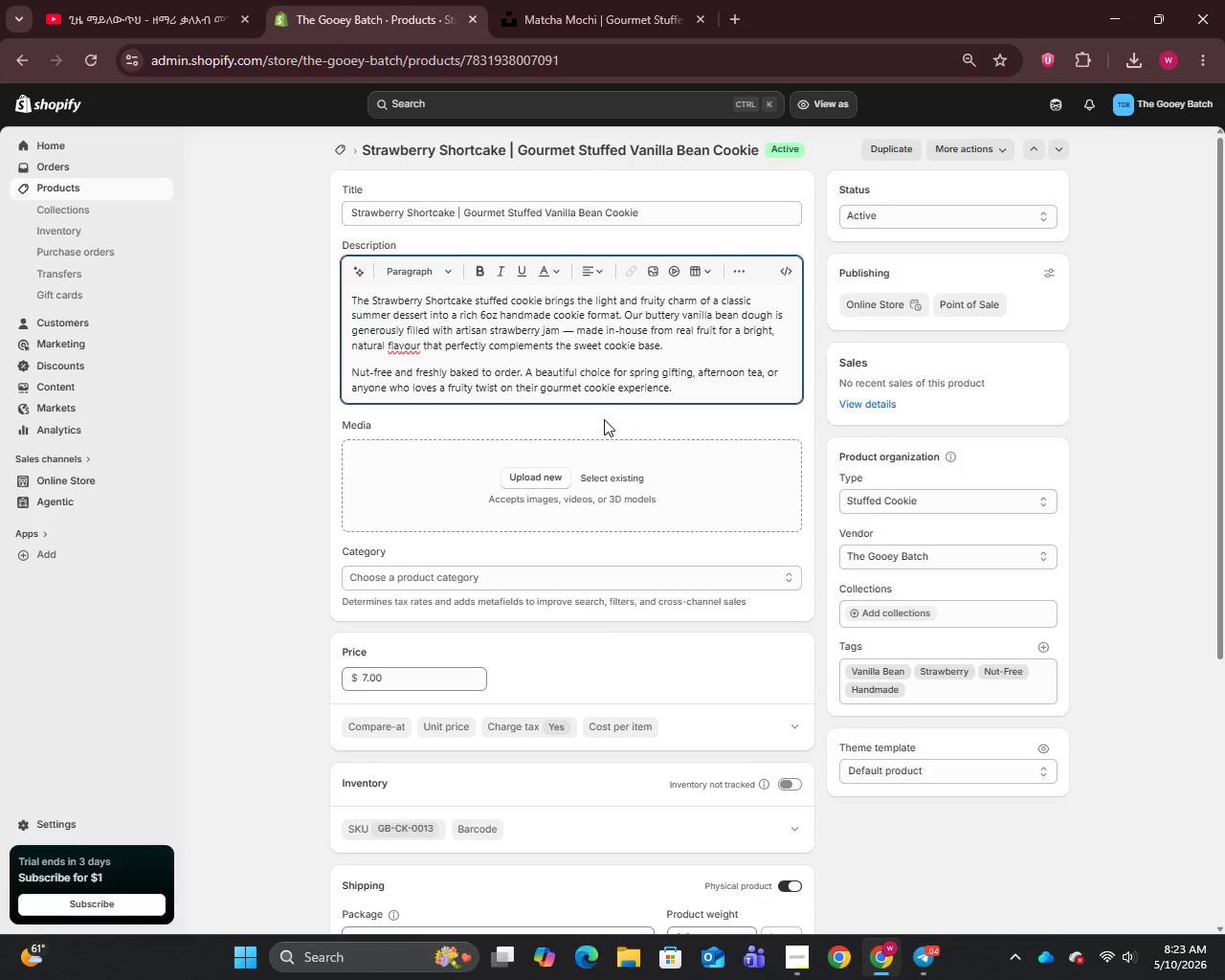 
key(Backspace)
 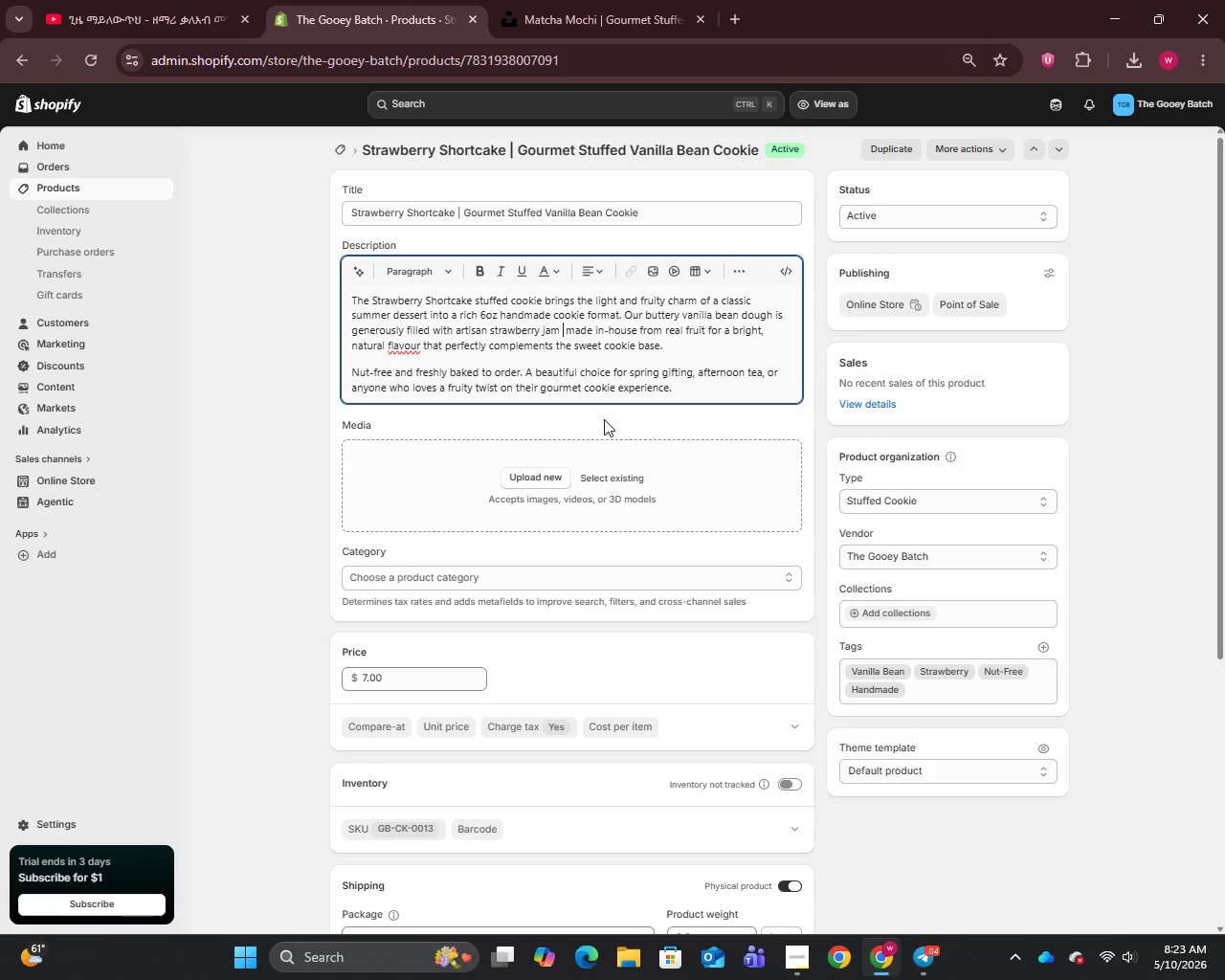 
key(Backspace)
 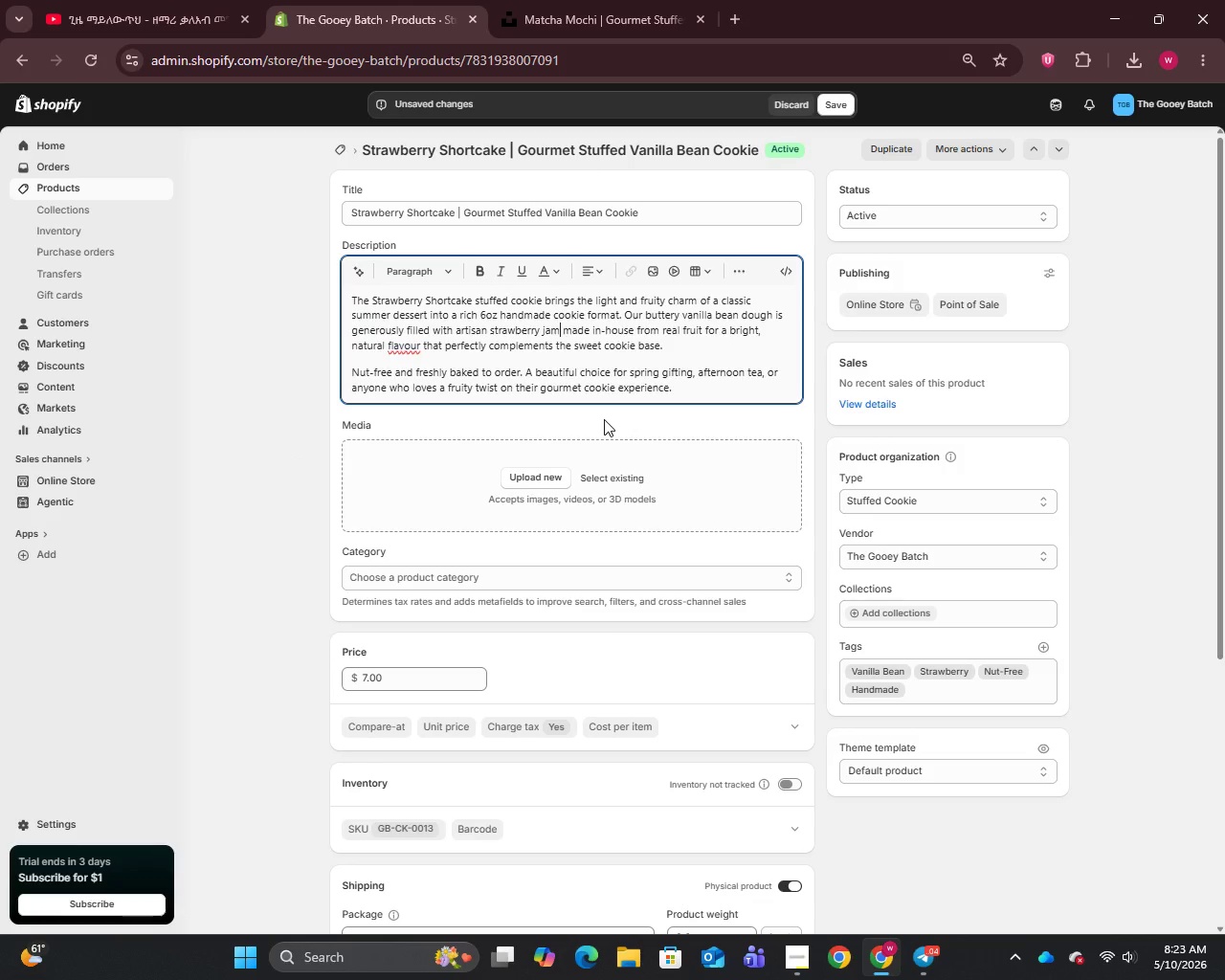 
key(Comma)
 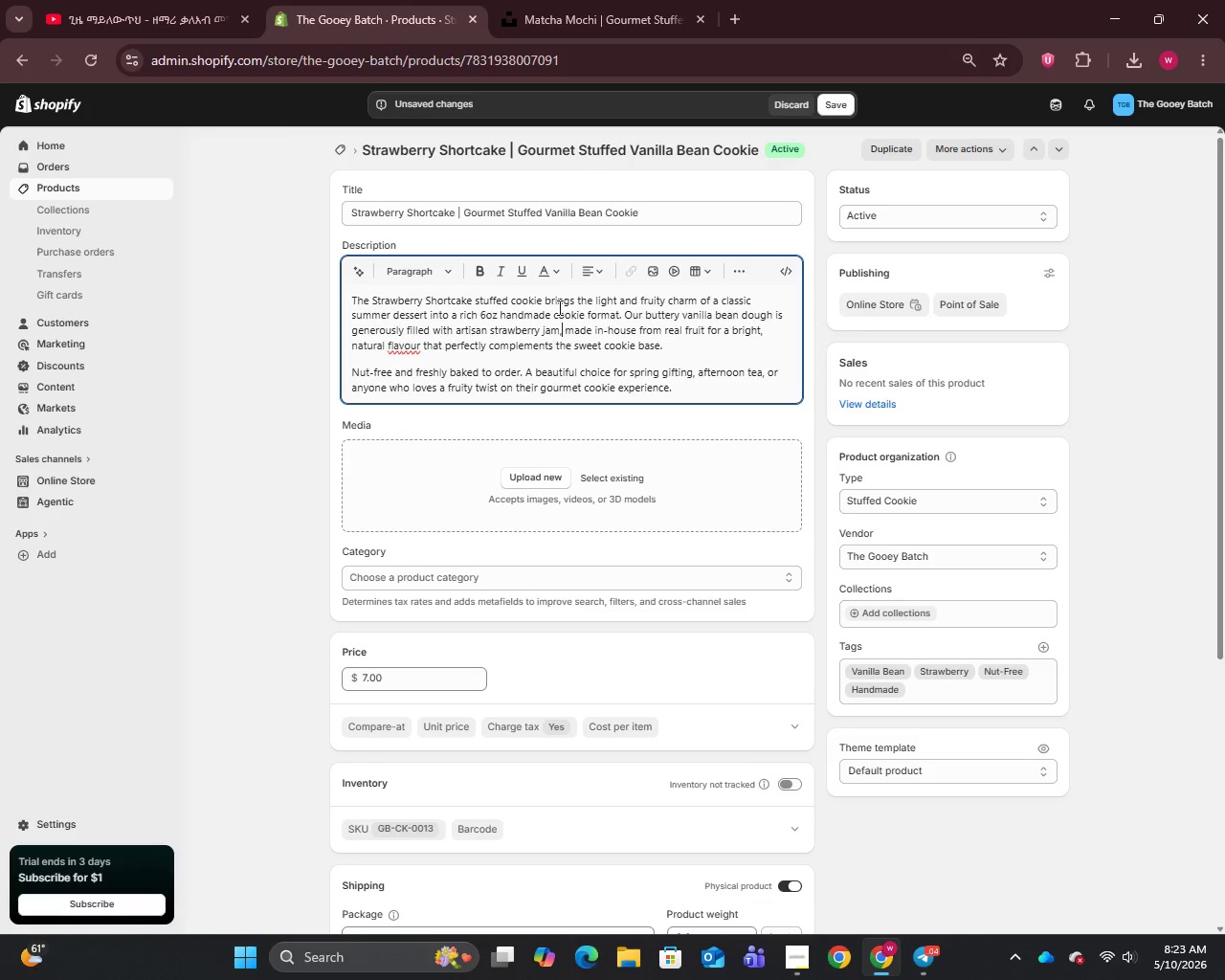 
left_click([564, 212])
 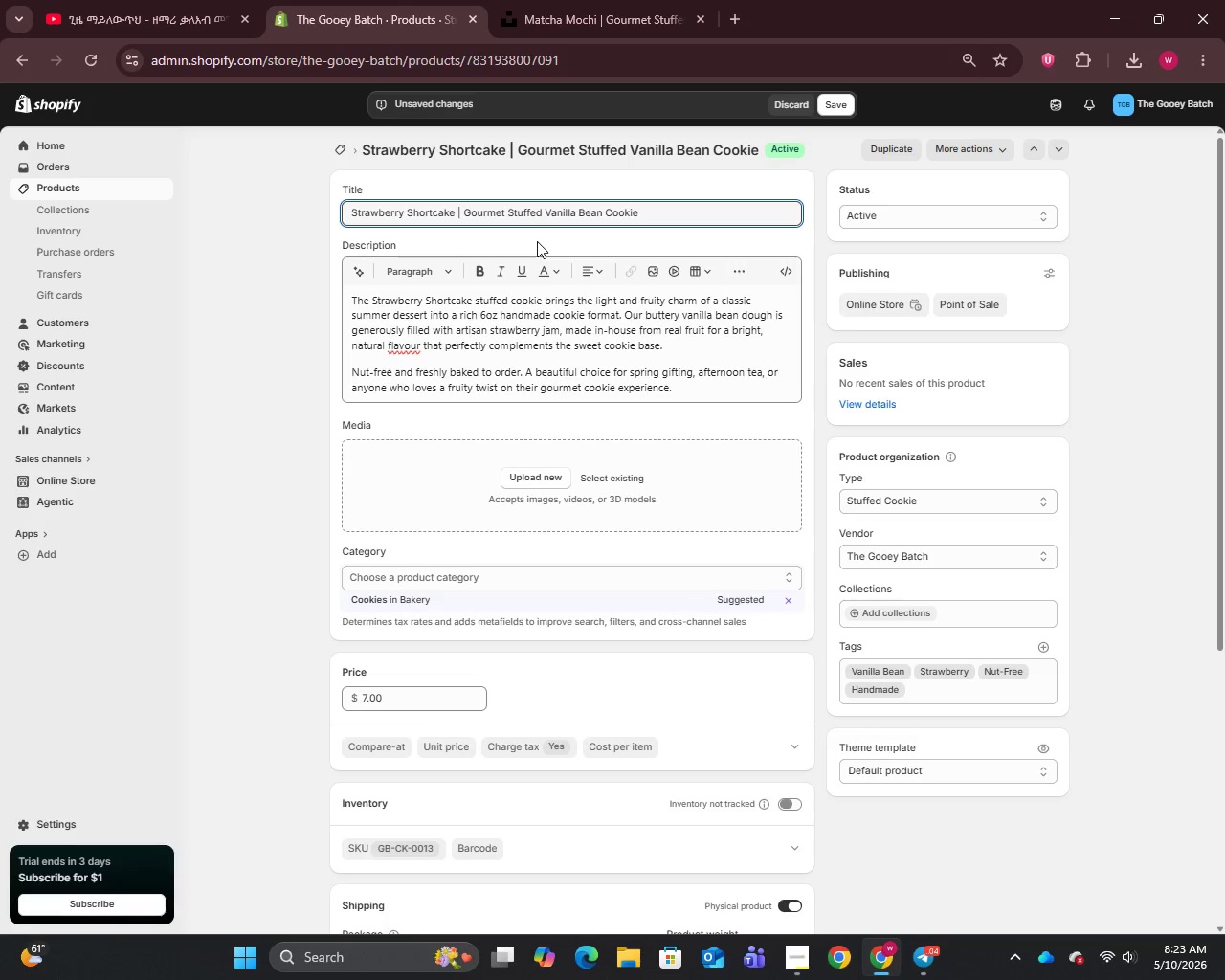 
key(Control+A)
 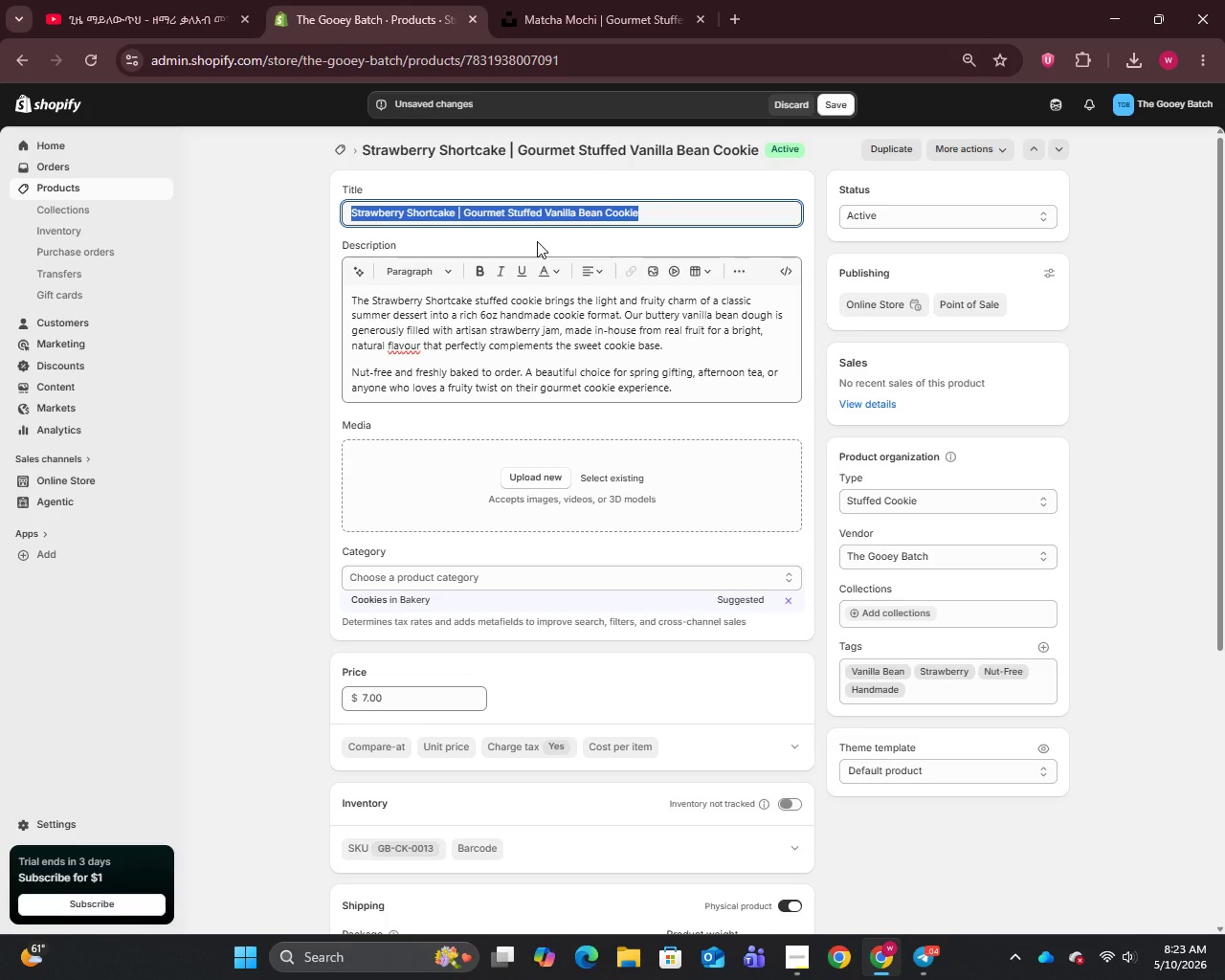 
key(Control+C)
 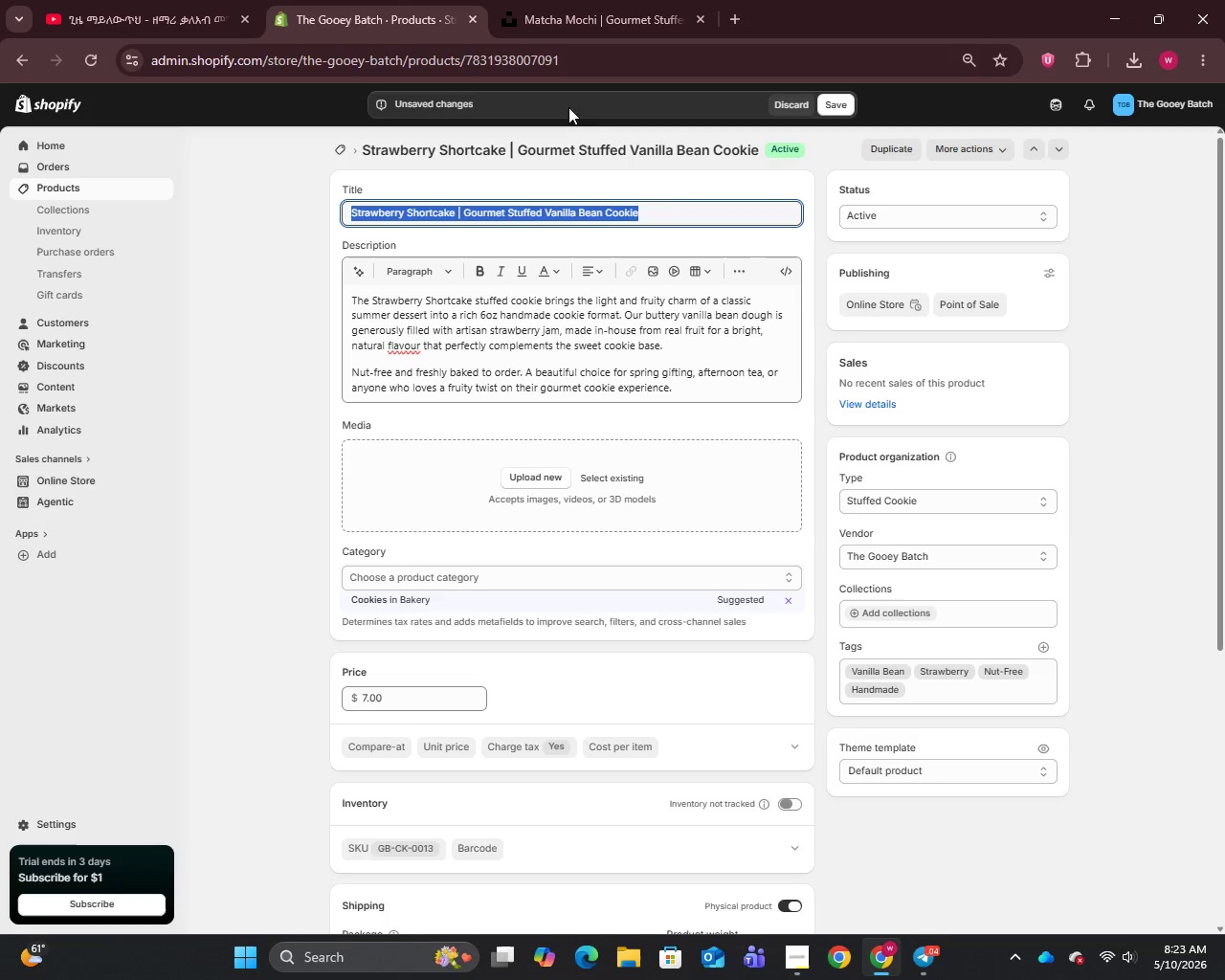 
left_click([597, 0])
 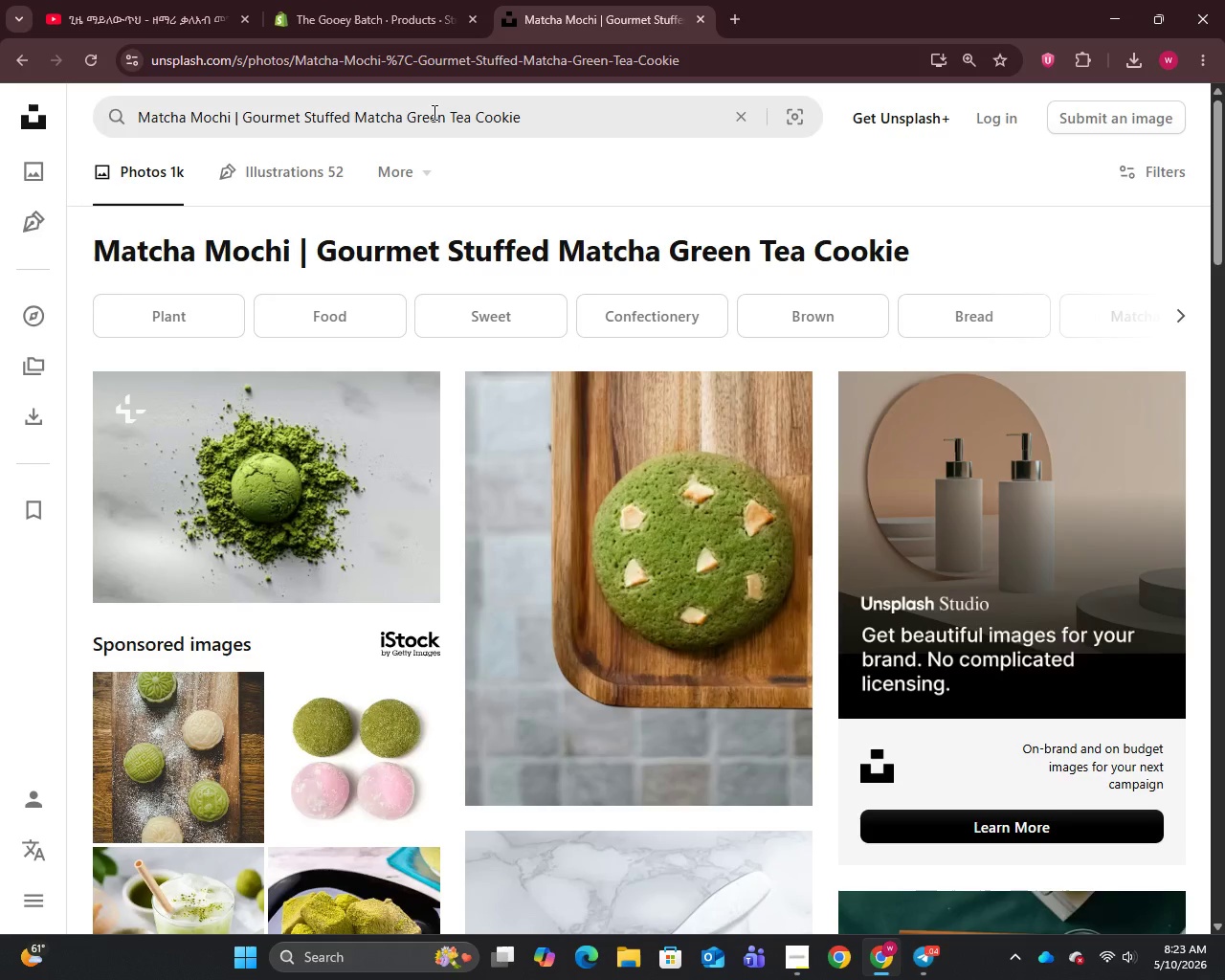 
left_click([434, 112])
 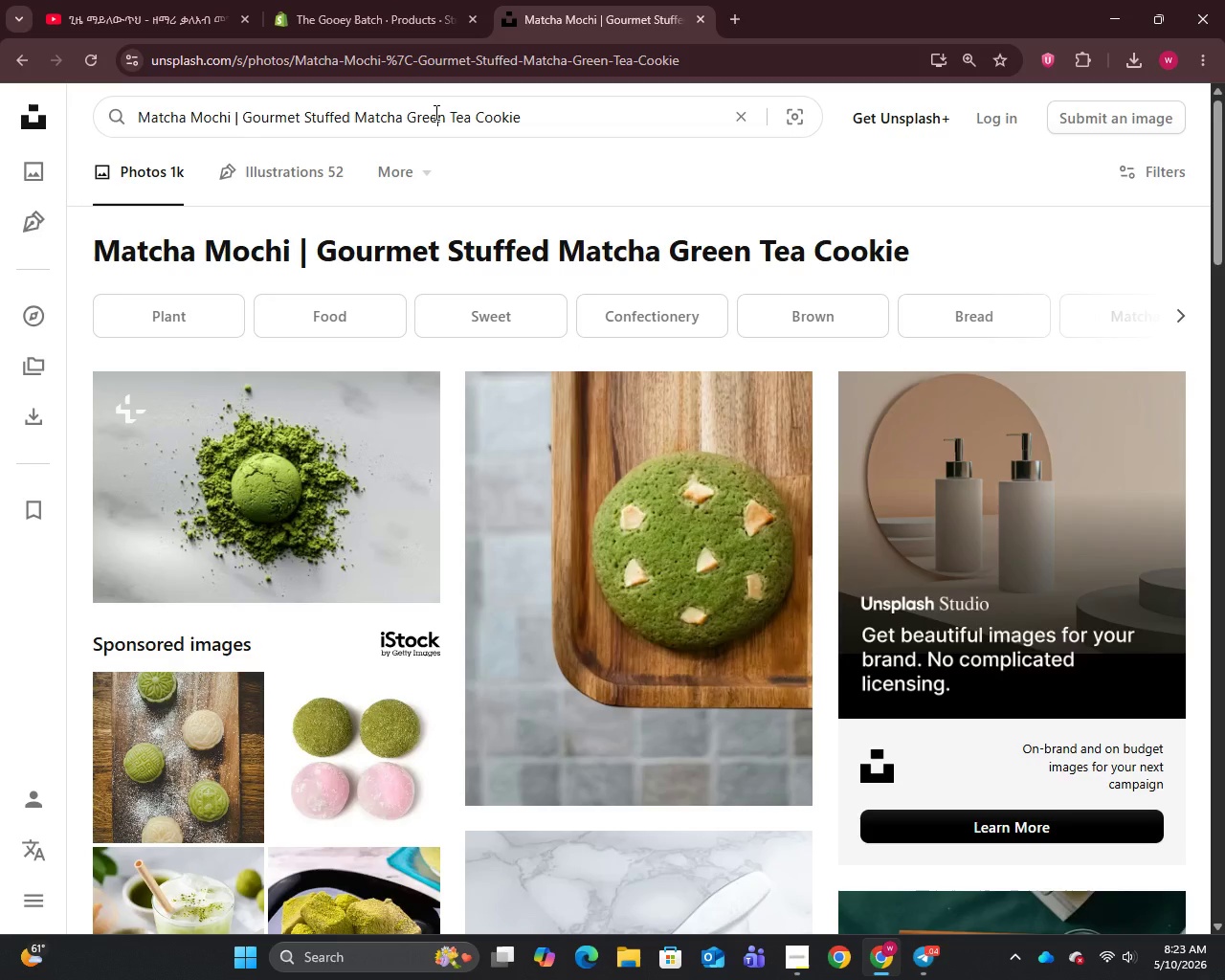 
key(Control+A)
 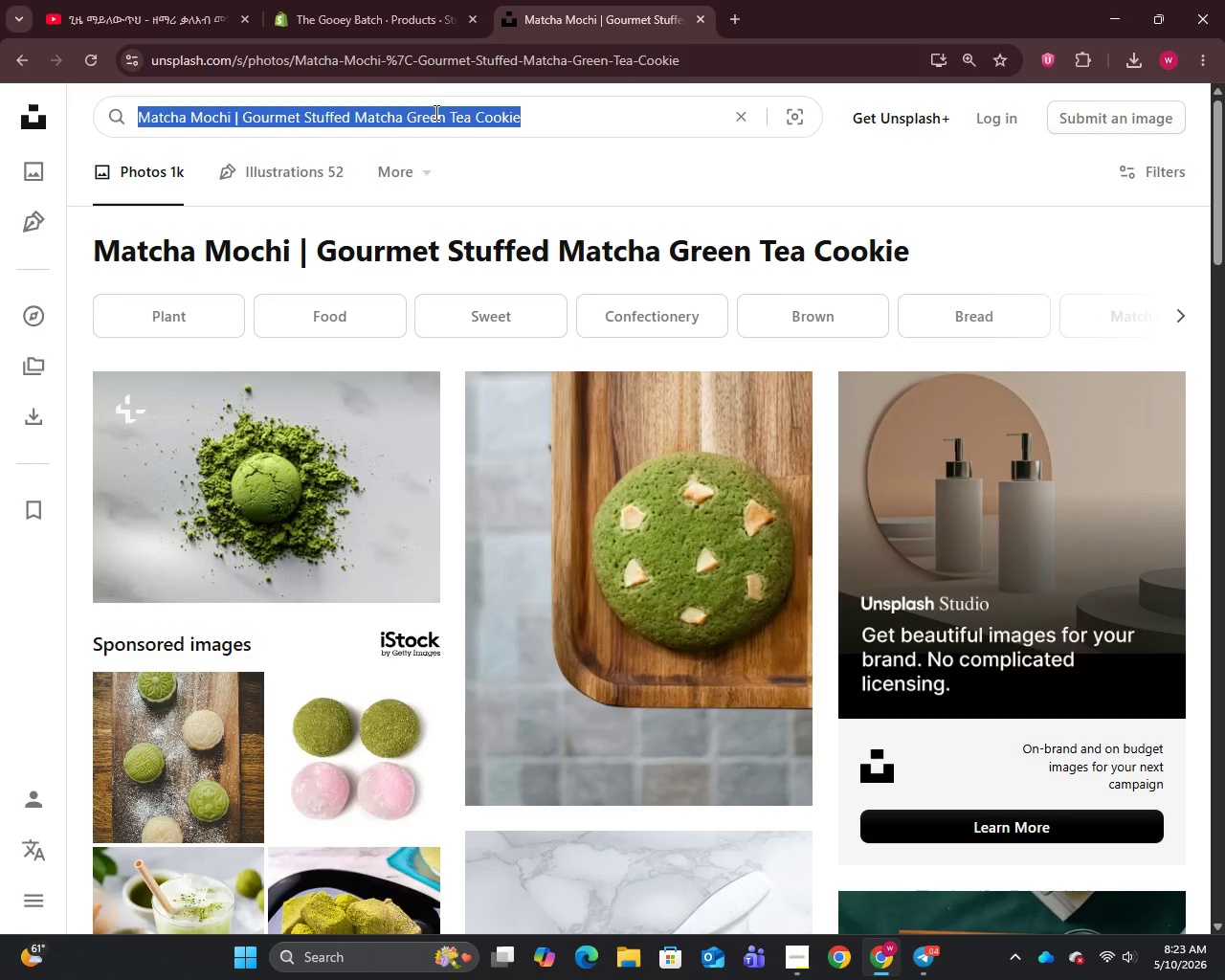 
key(Control+V)
 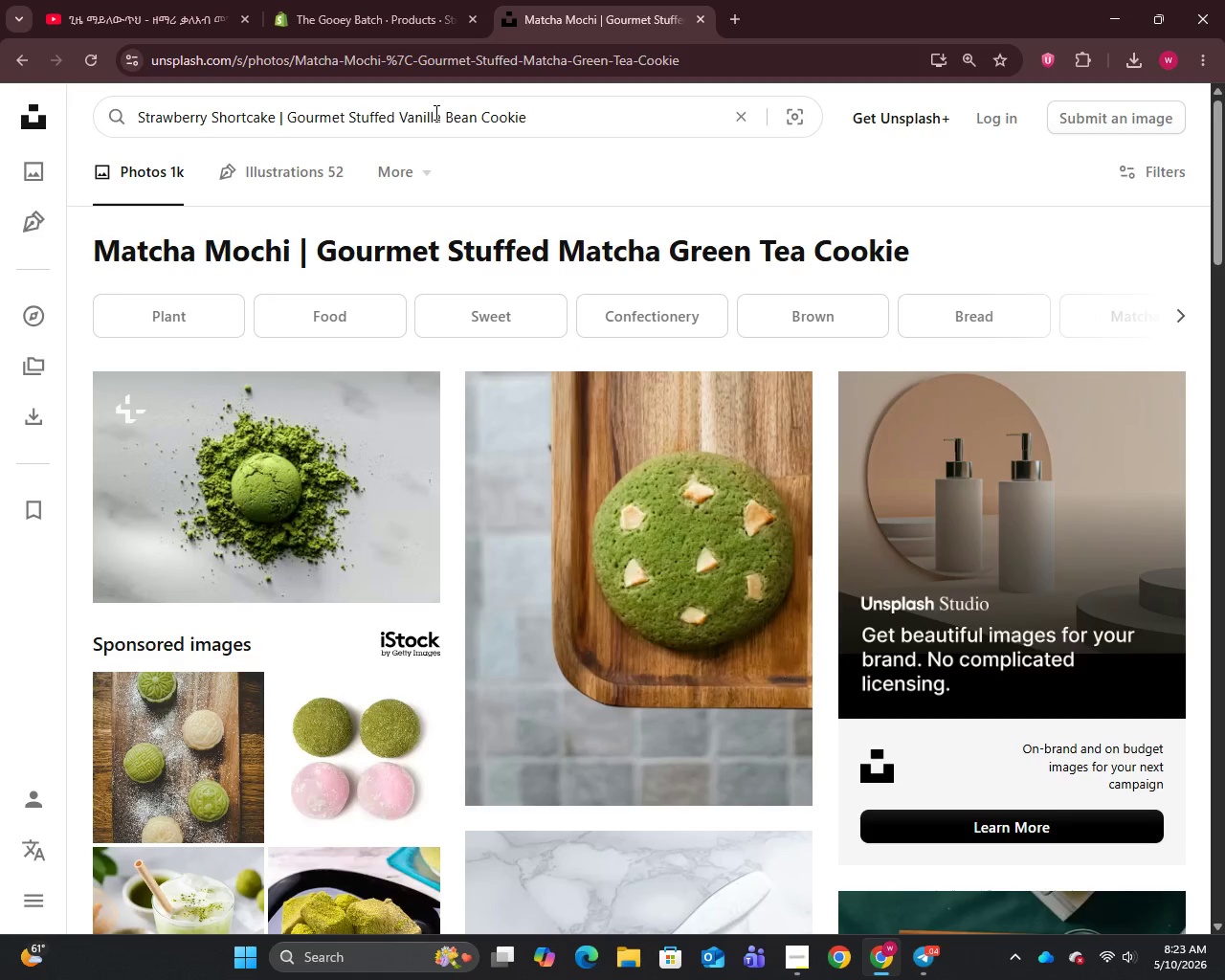 
key(Enter)
 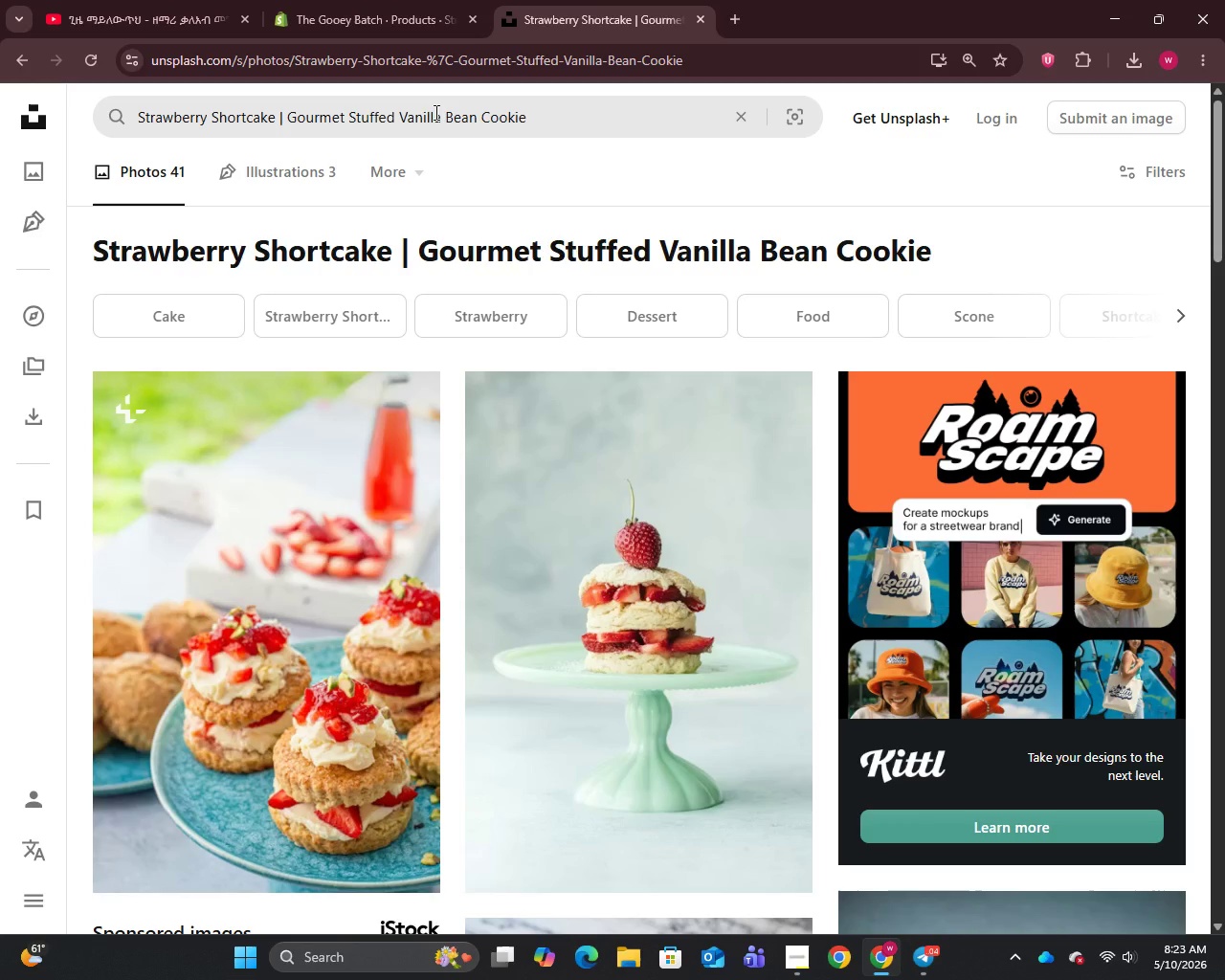 
wait(29.28)
 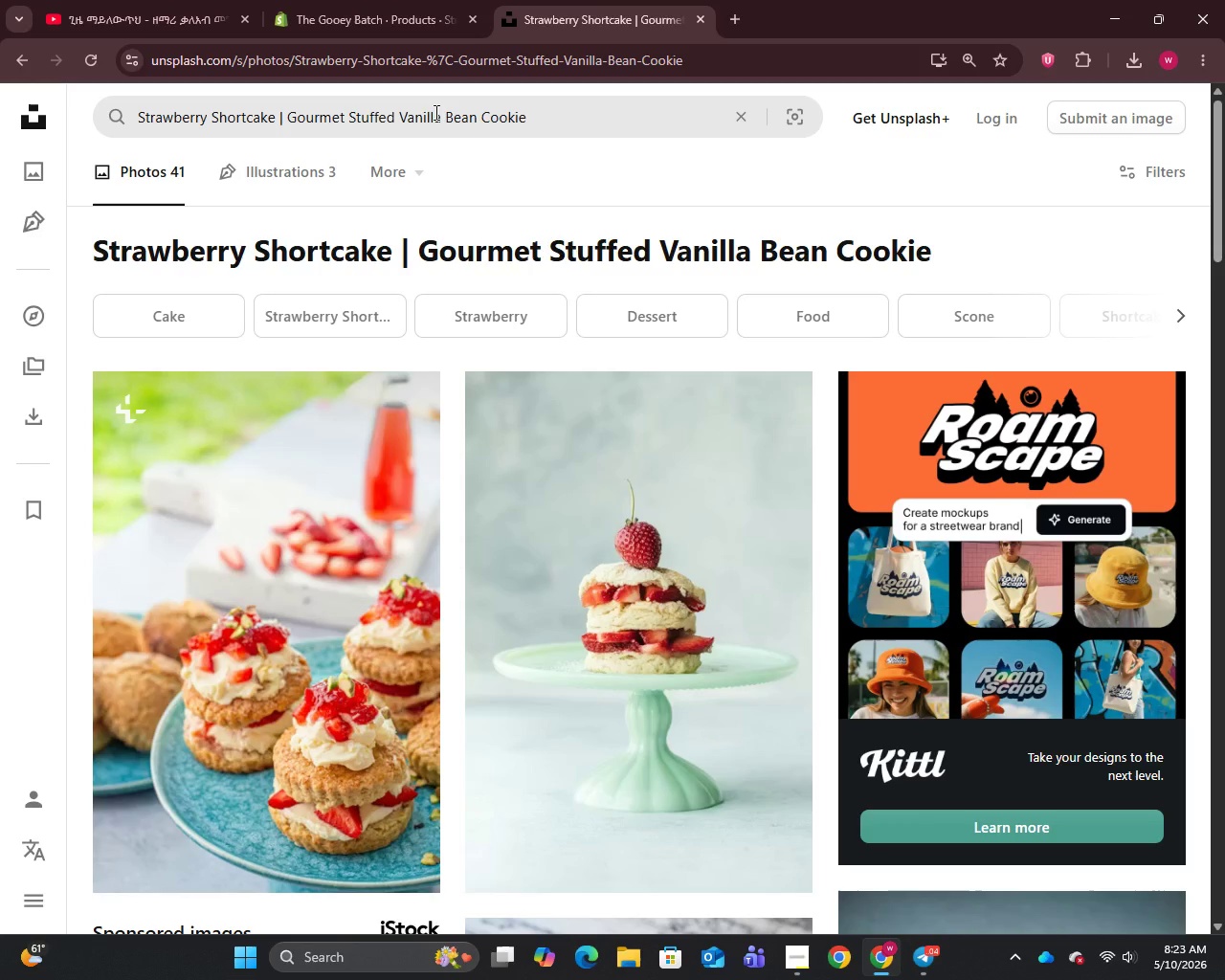 
scroll: coordinate [371, 625], scroll_direction: down, amount: 8.0
 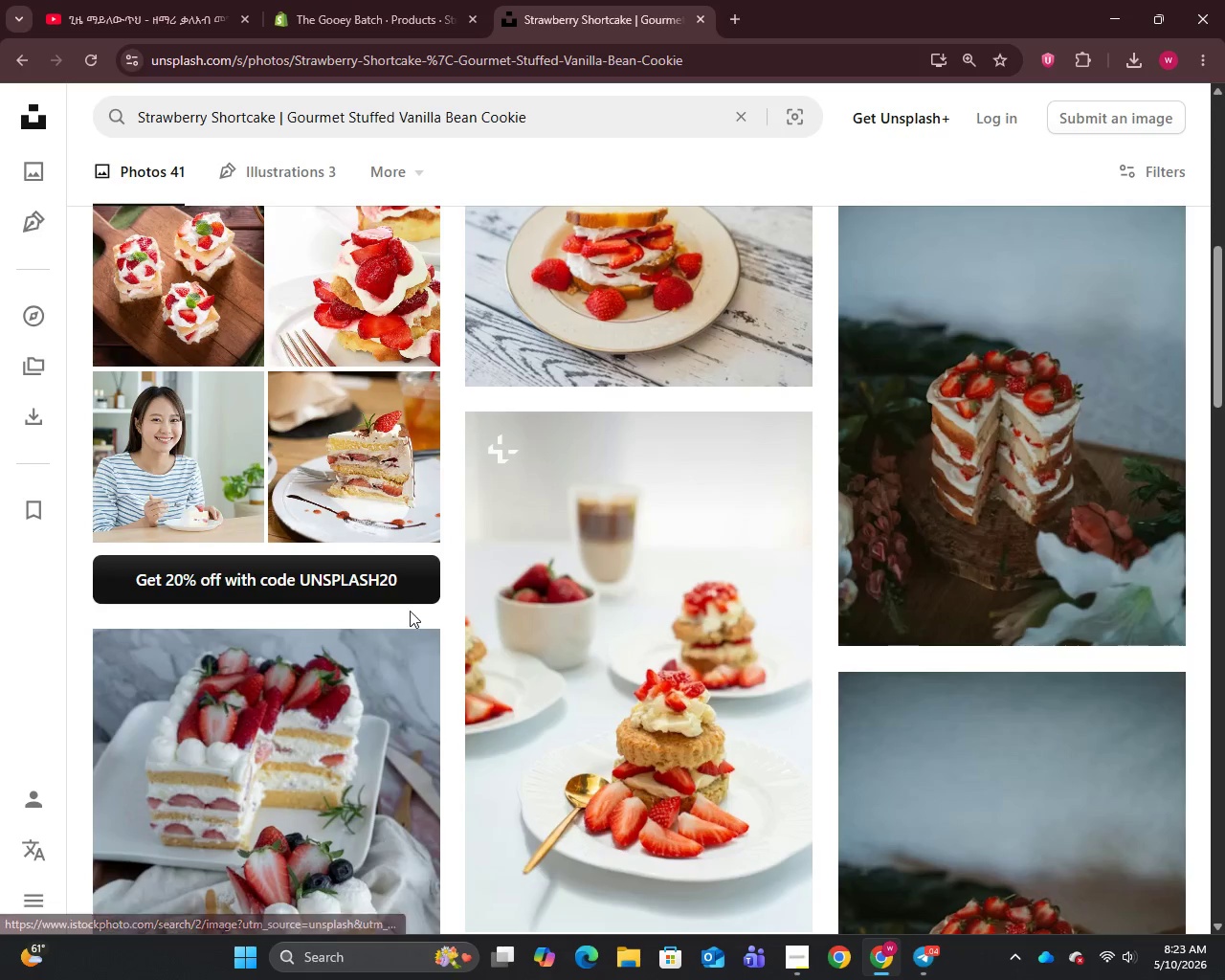 
scroll: coordinate [416, 610], scroll_direction: up, amount: 2.0
 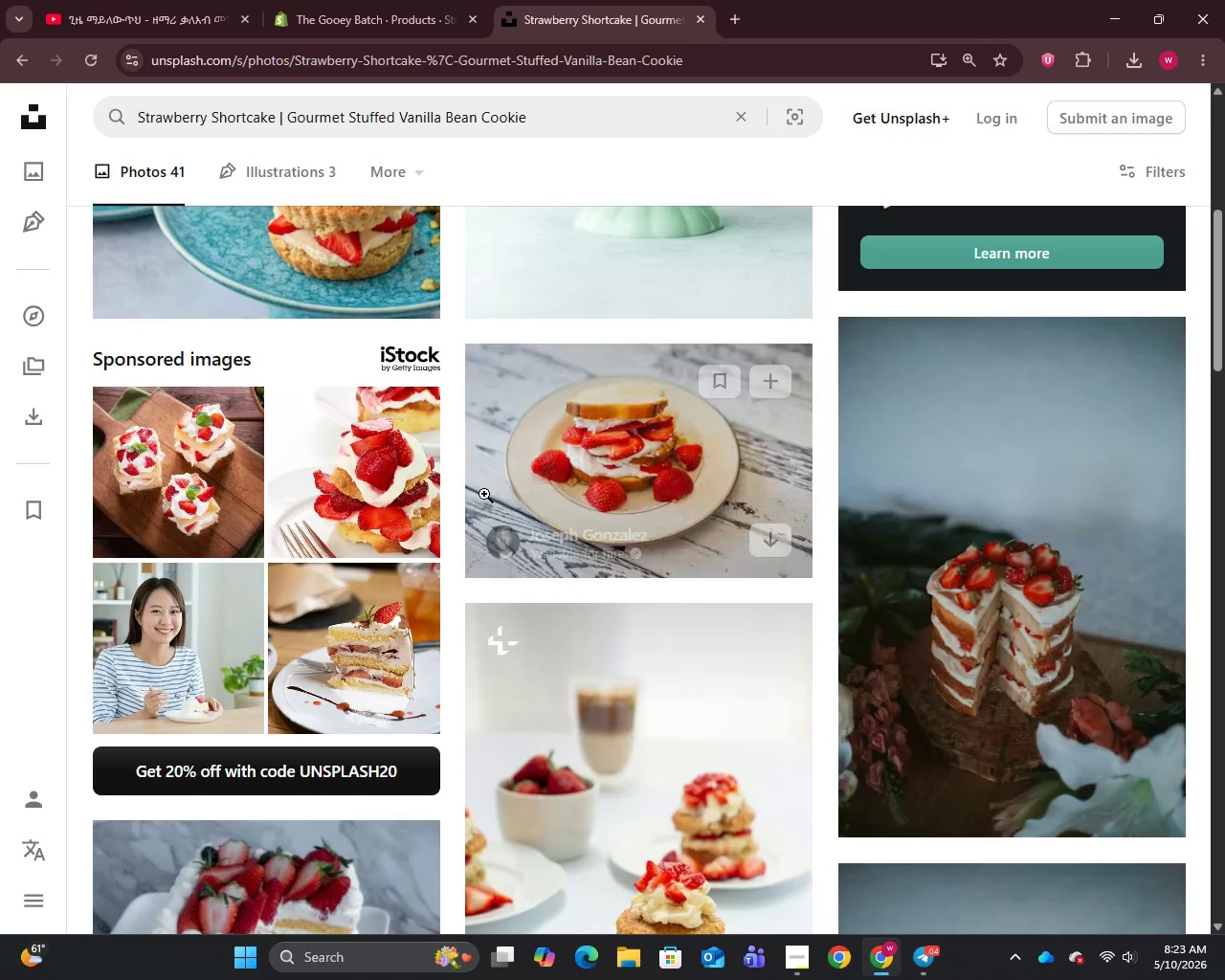 
right_click([497, 483])
 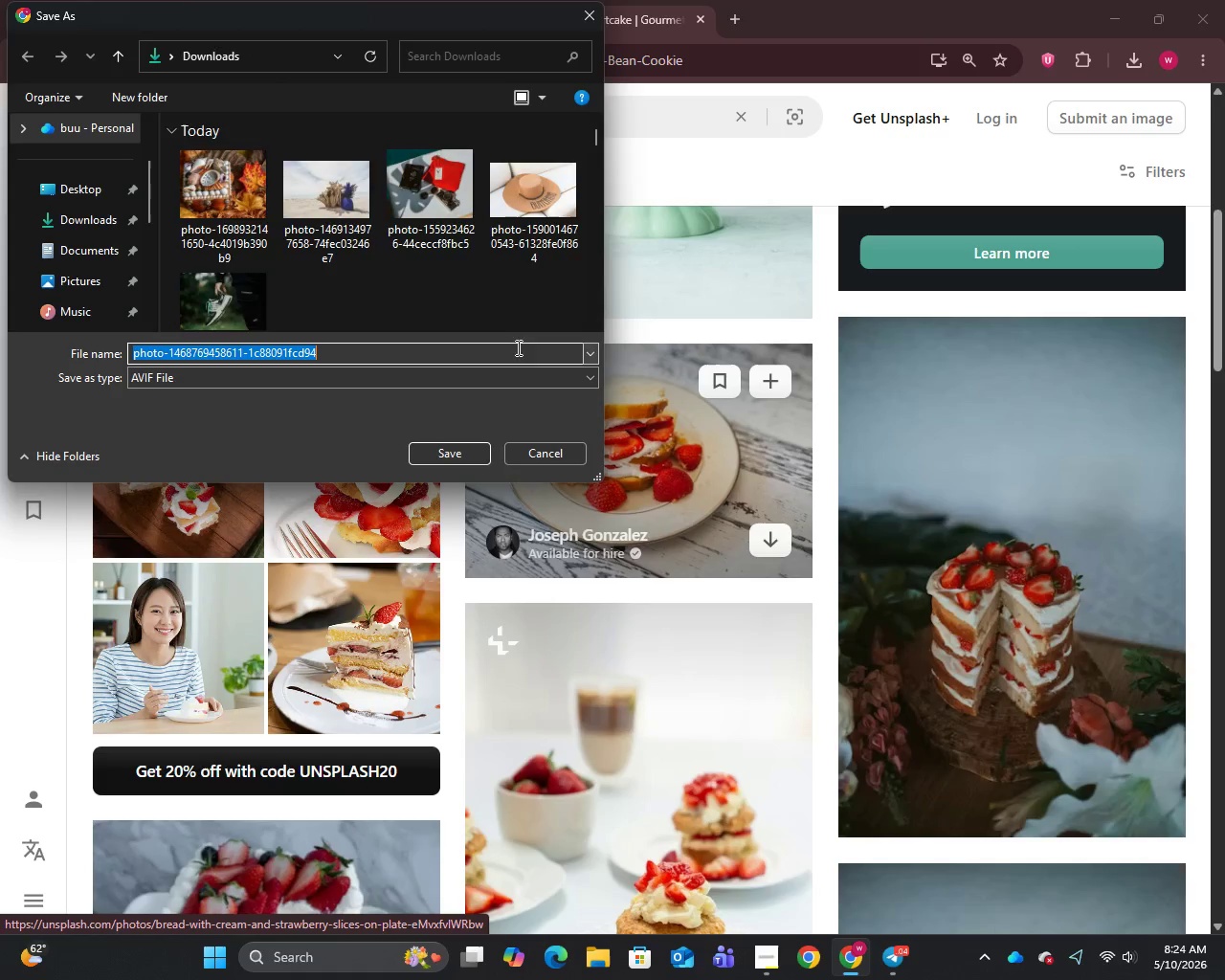 
left_click([457, 443])
 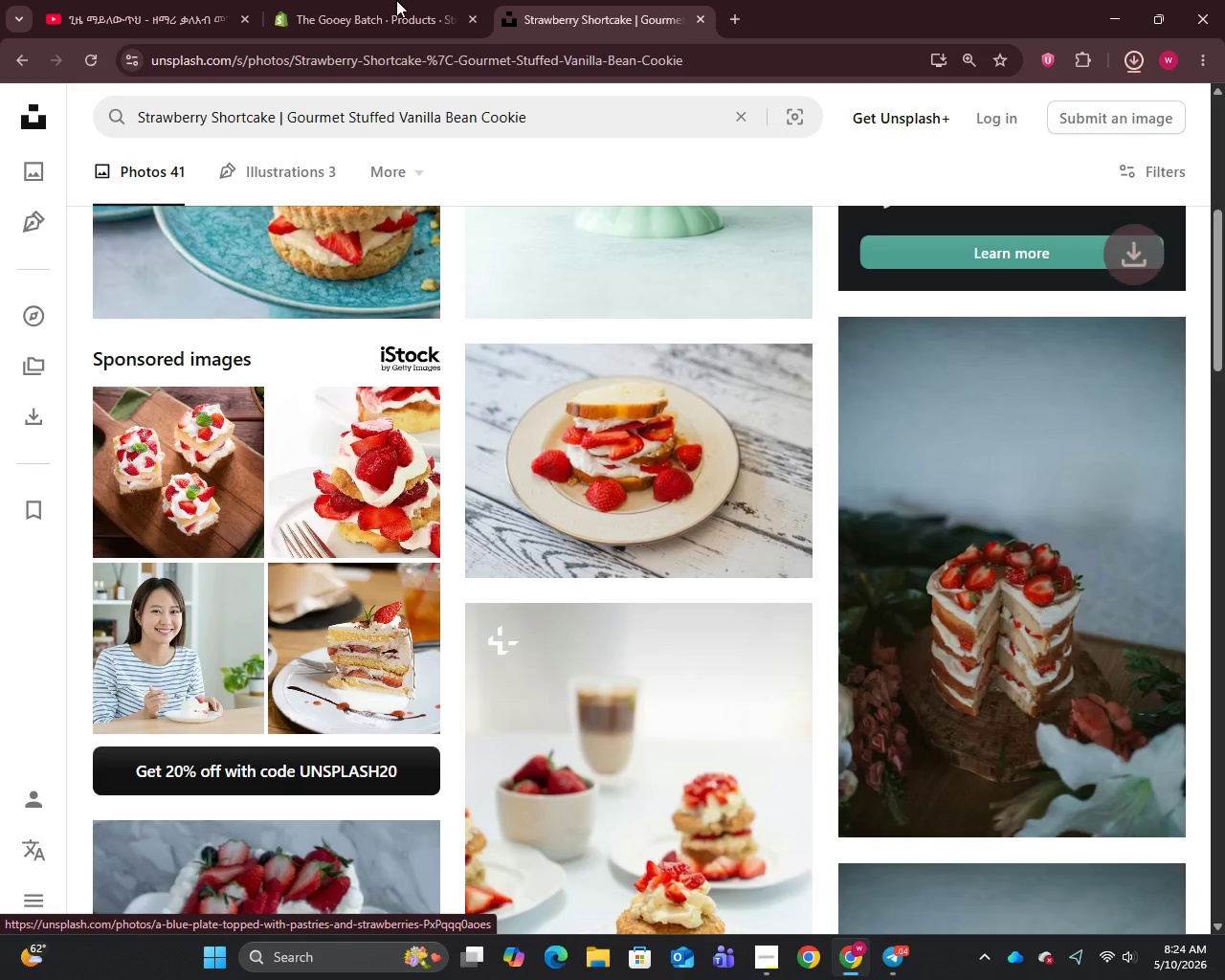 
left_click([389, 0])
 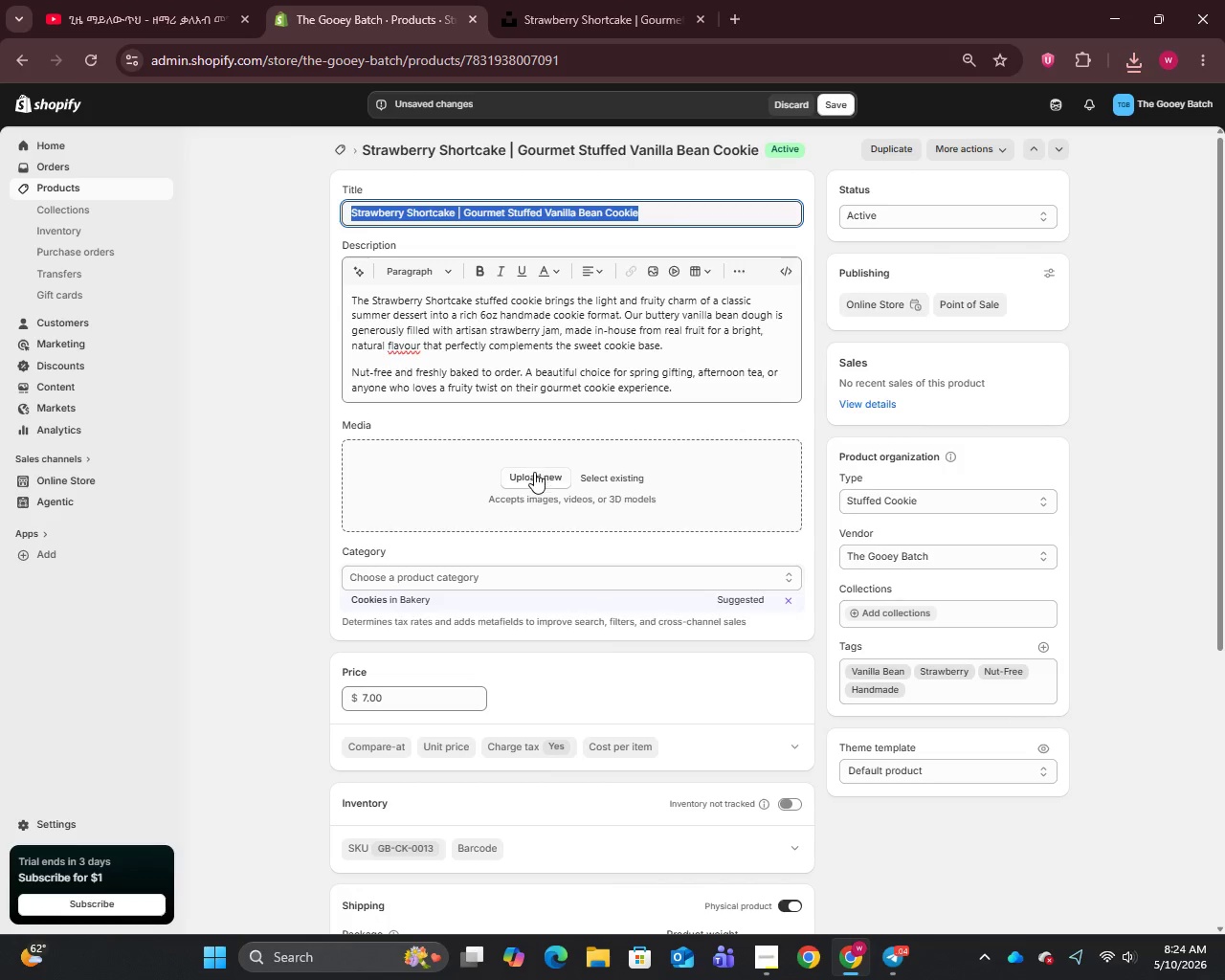 
left_click([534, 479])
 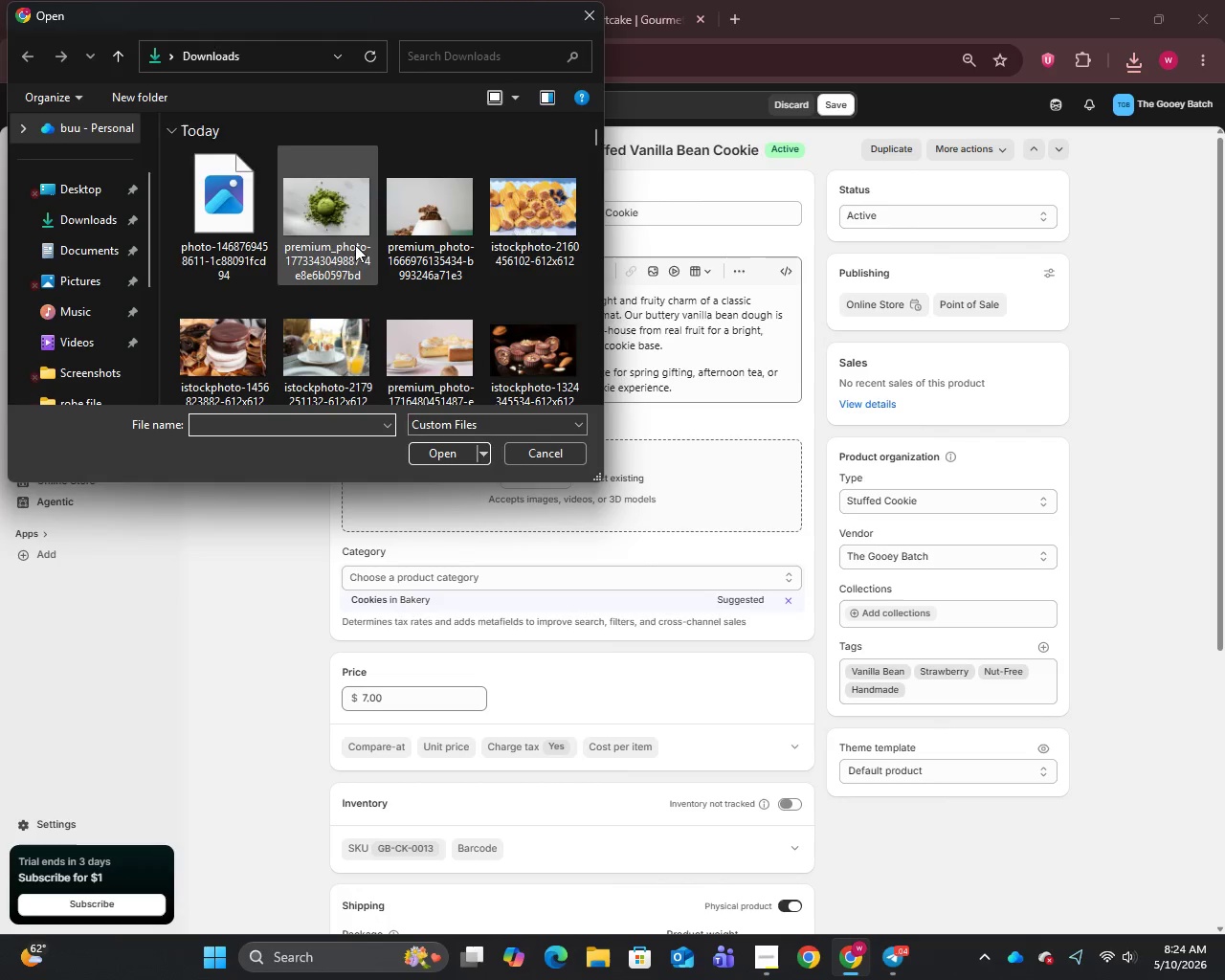 
left_click([252, 222])
 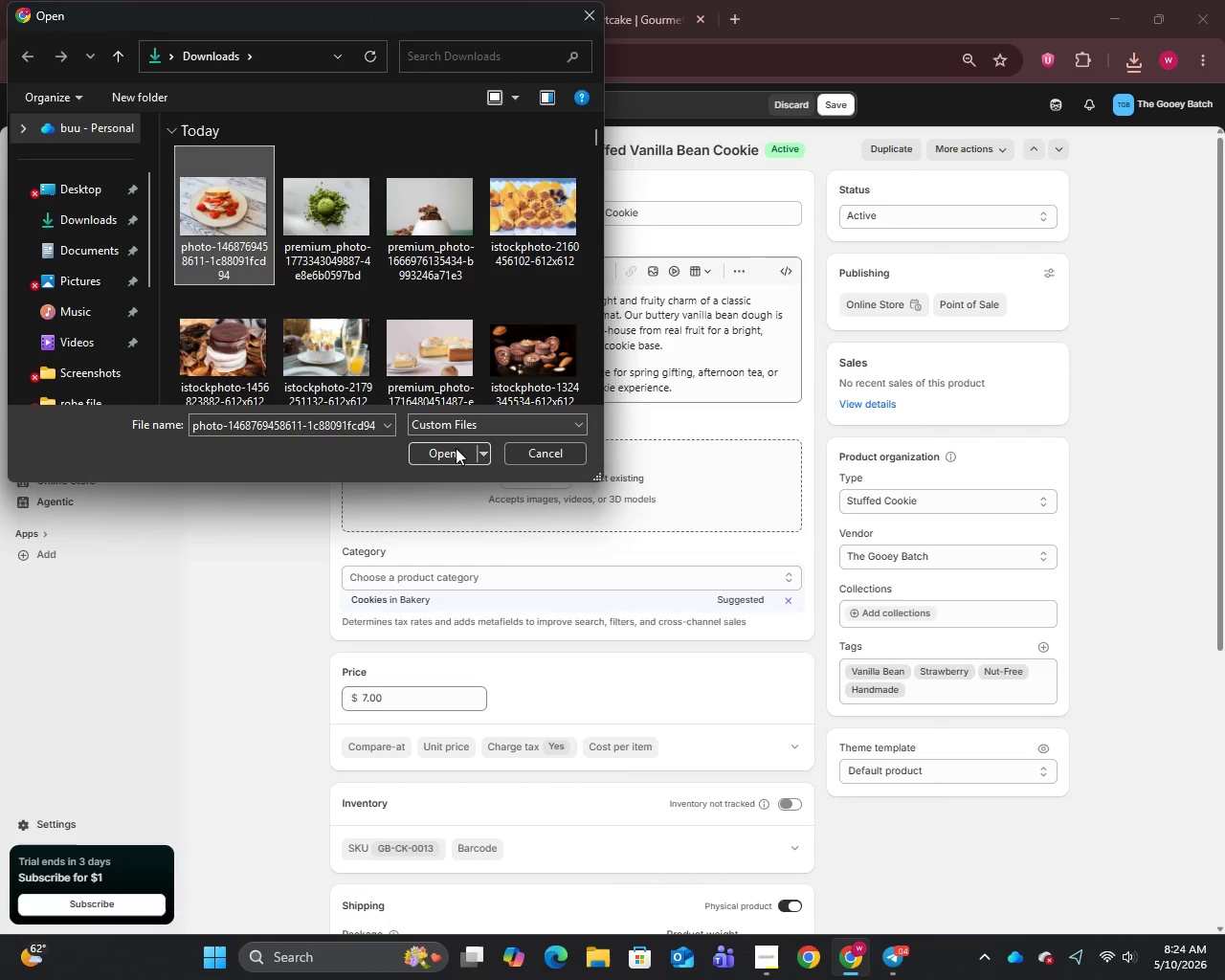 
left_click([450, 452])
 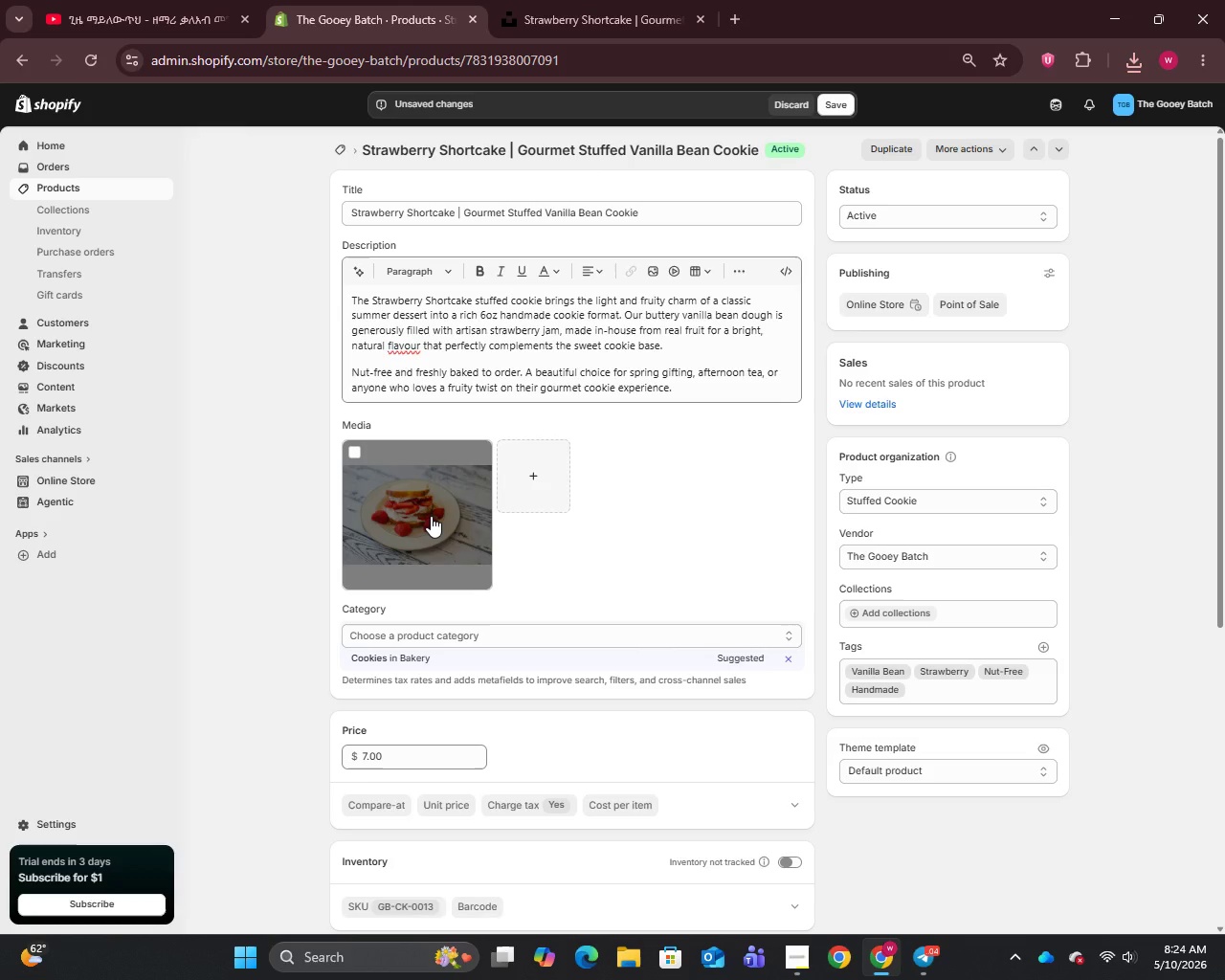 
wait(43.77)
 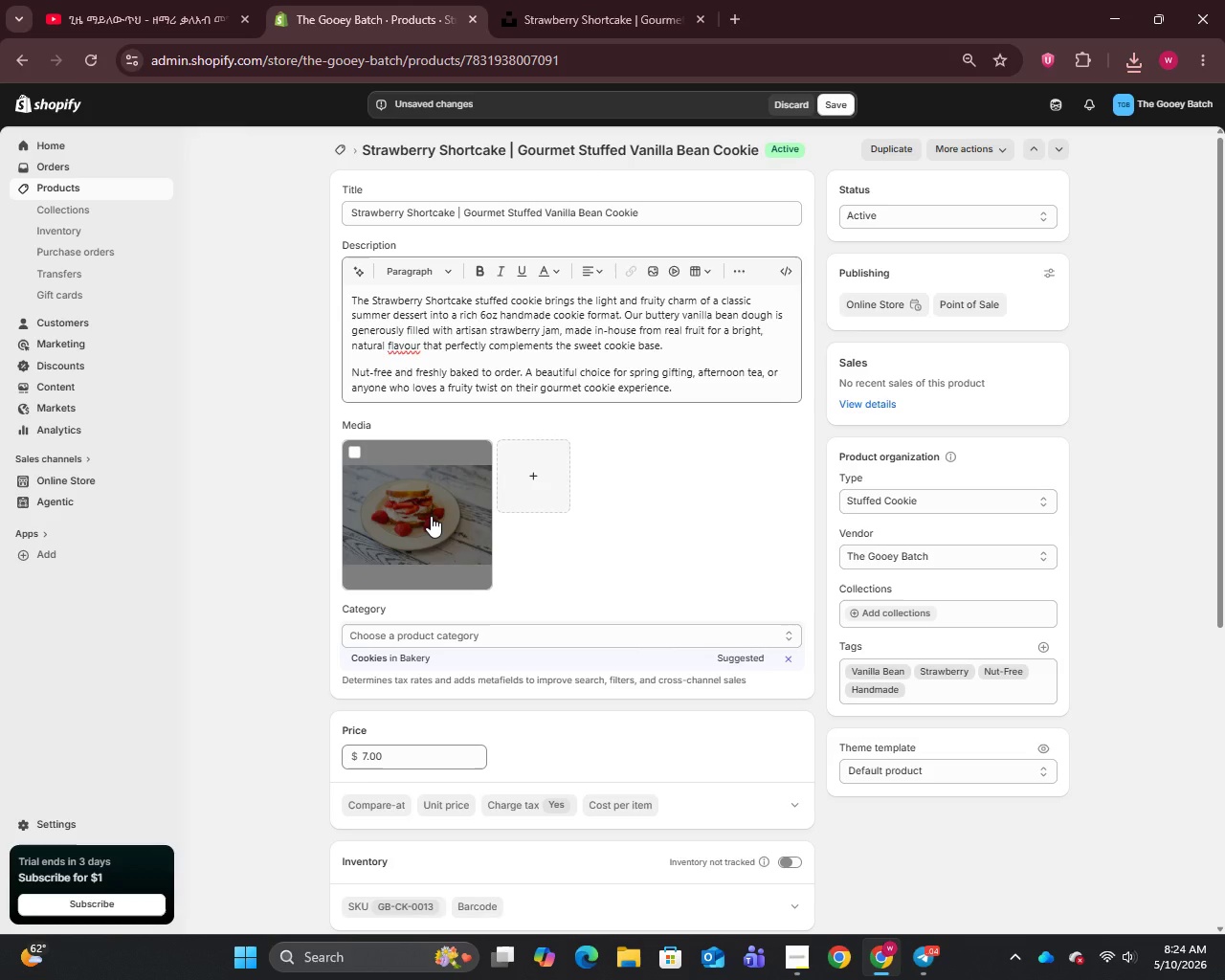 
left_click([431, 515])
 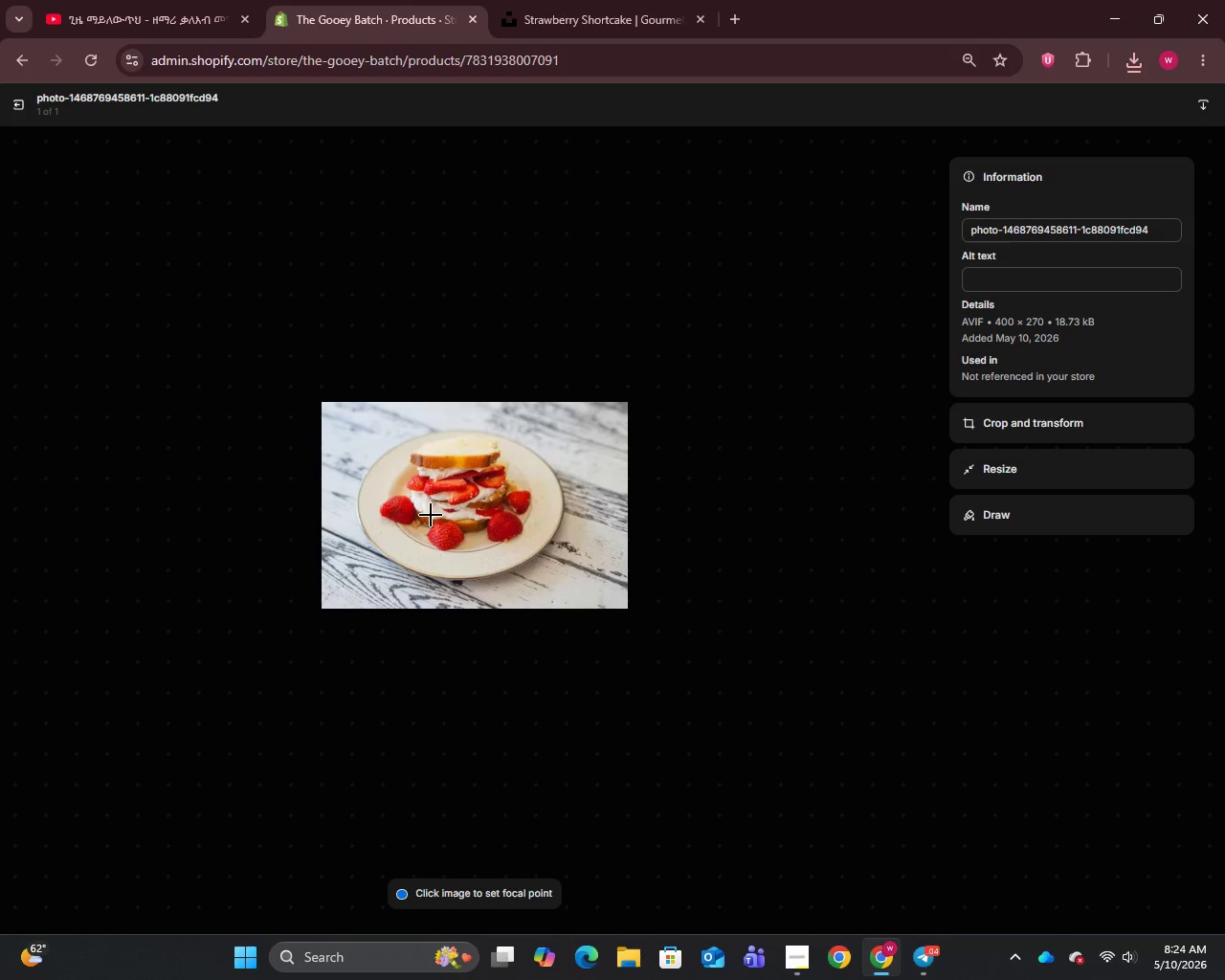 
left_click([1060, 229])
 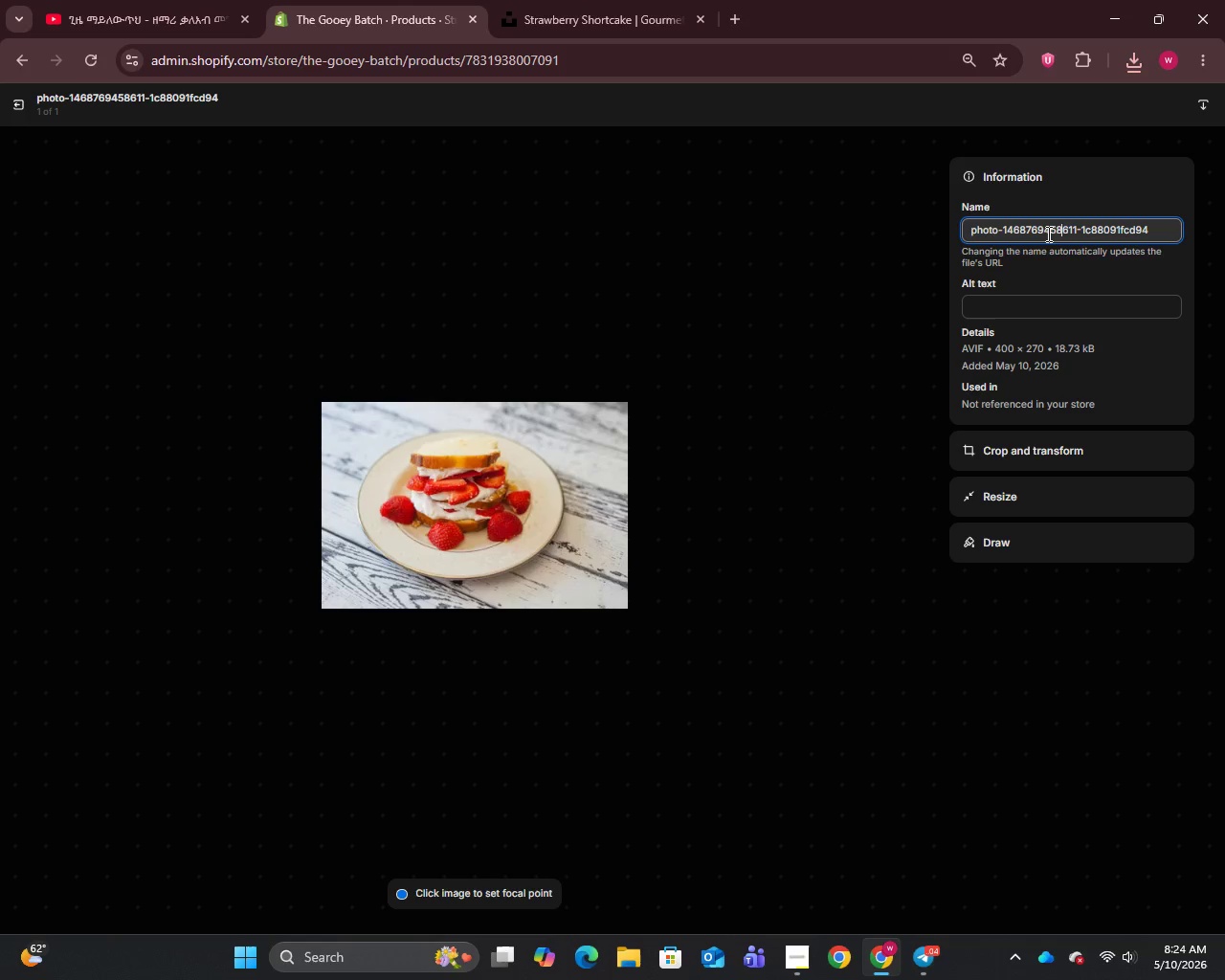 
key(Control+A)
 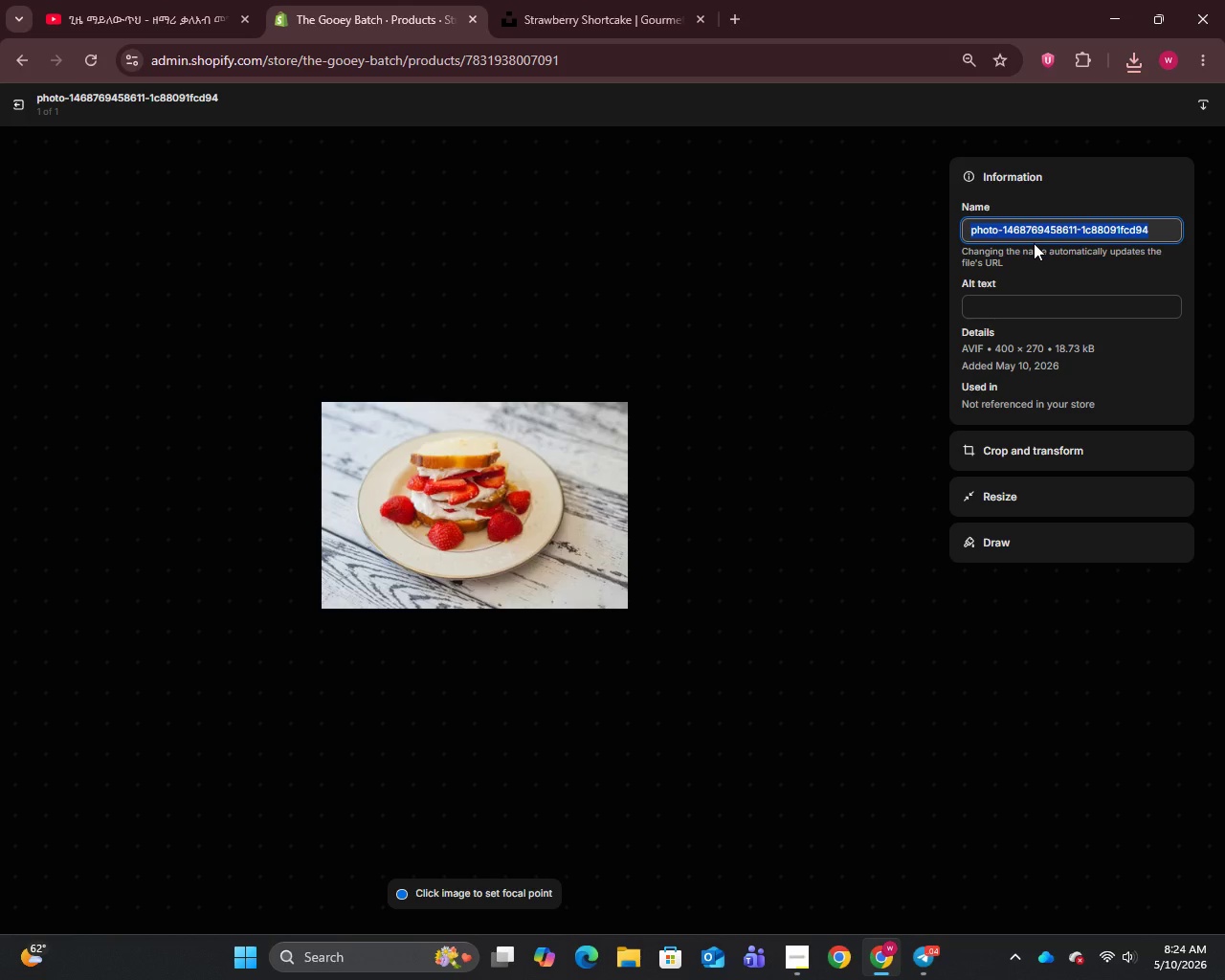 
key(Control+V)
 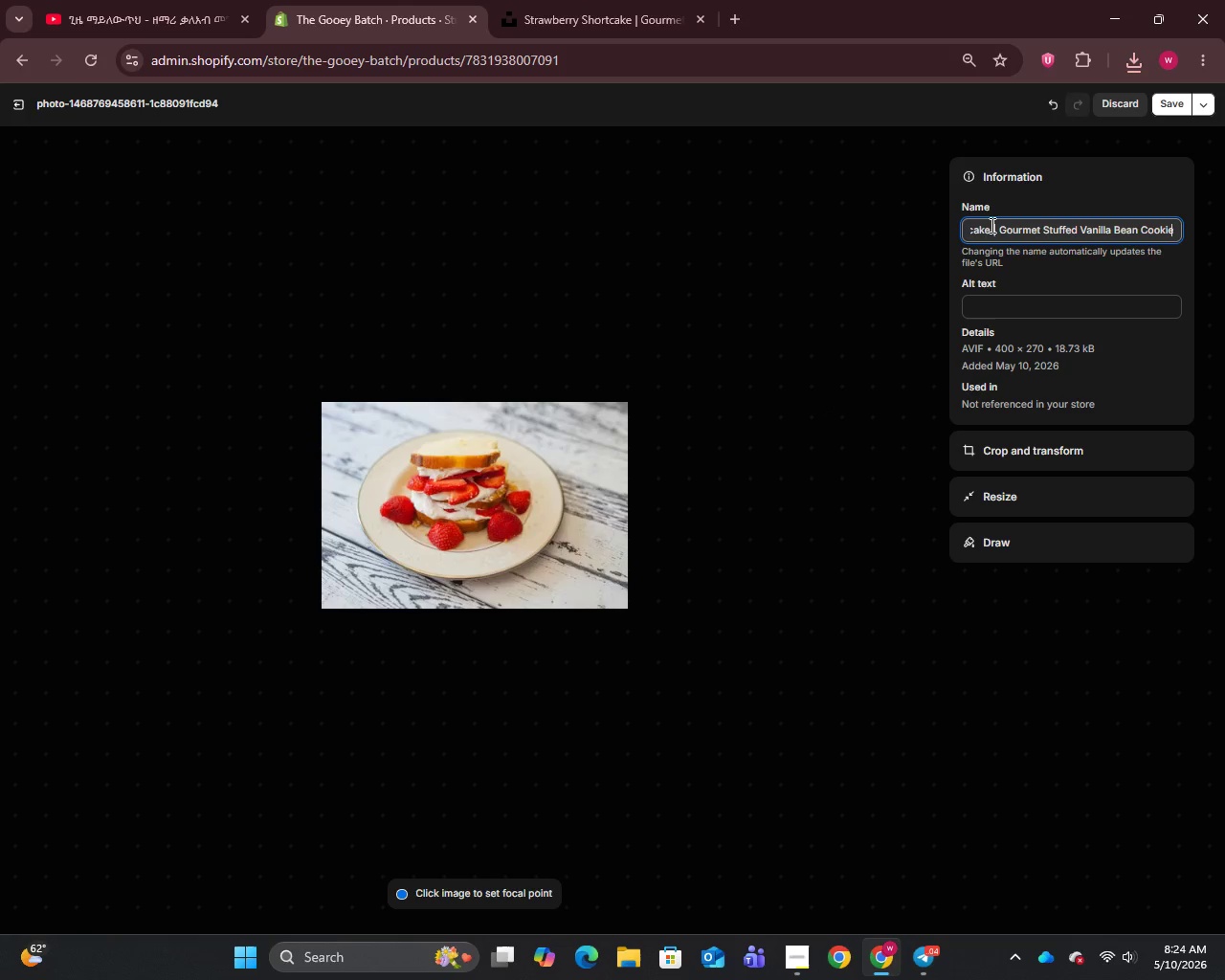 
left_click_drag(start_coordinate=[991, 225], to_coordinate=[1224, 230])
 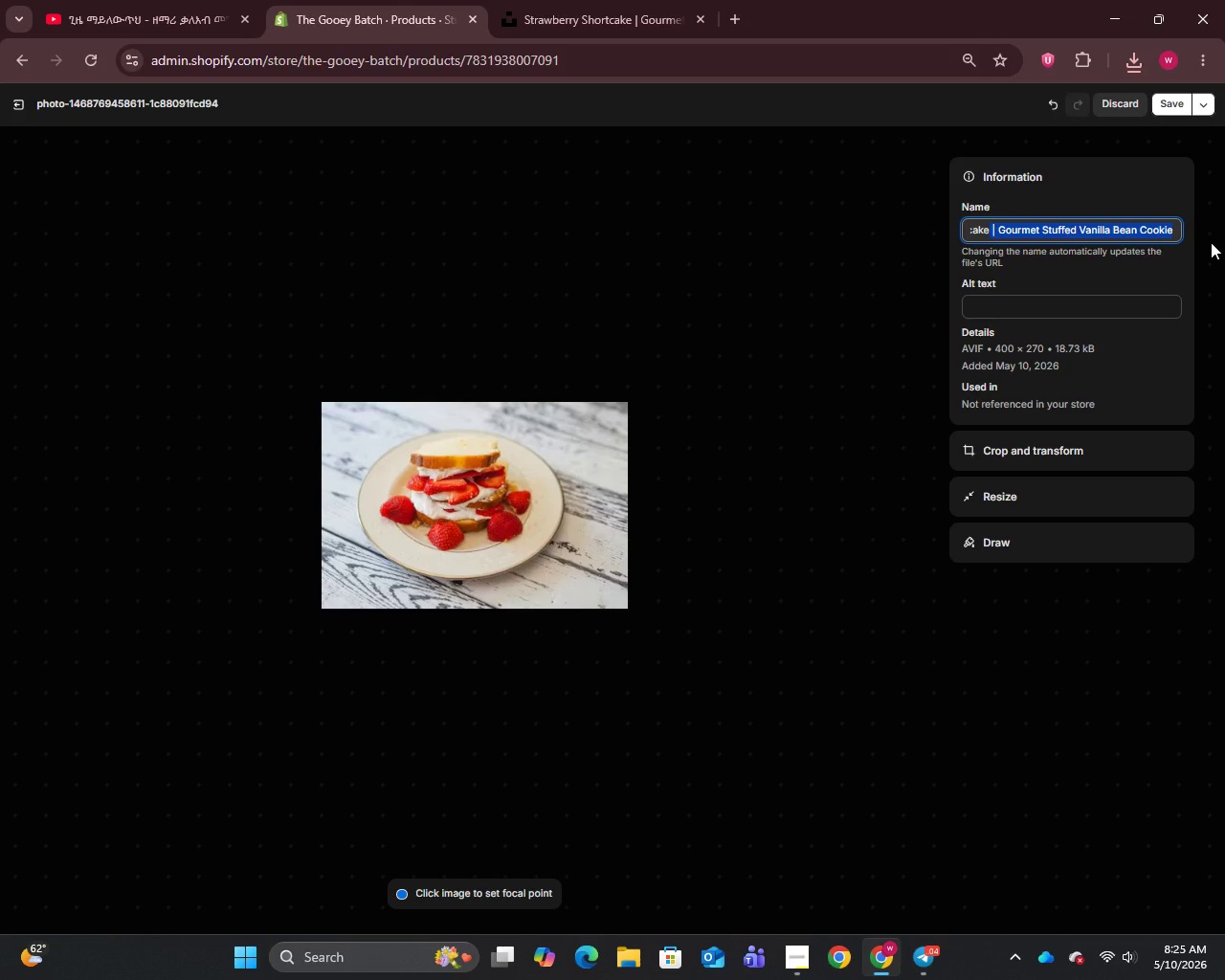 
key(Backspace)
 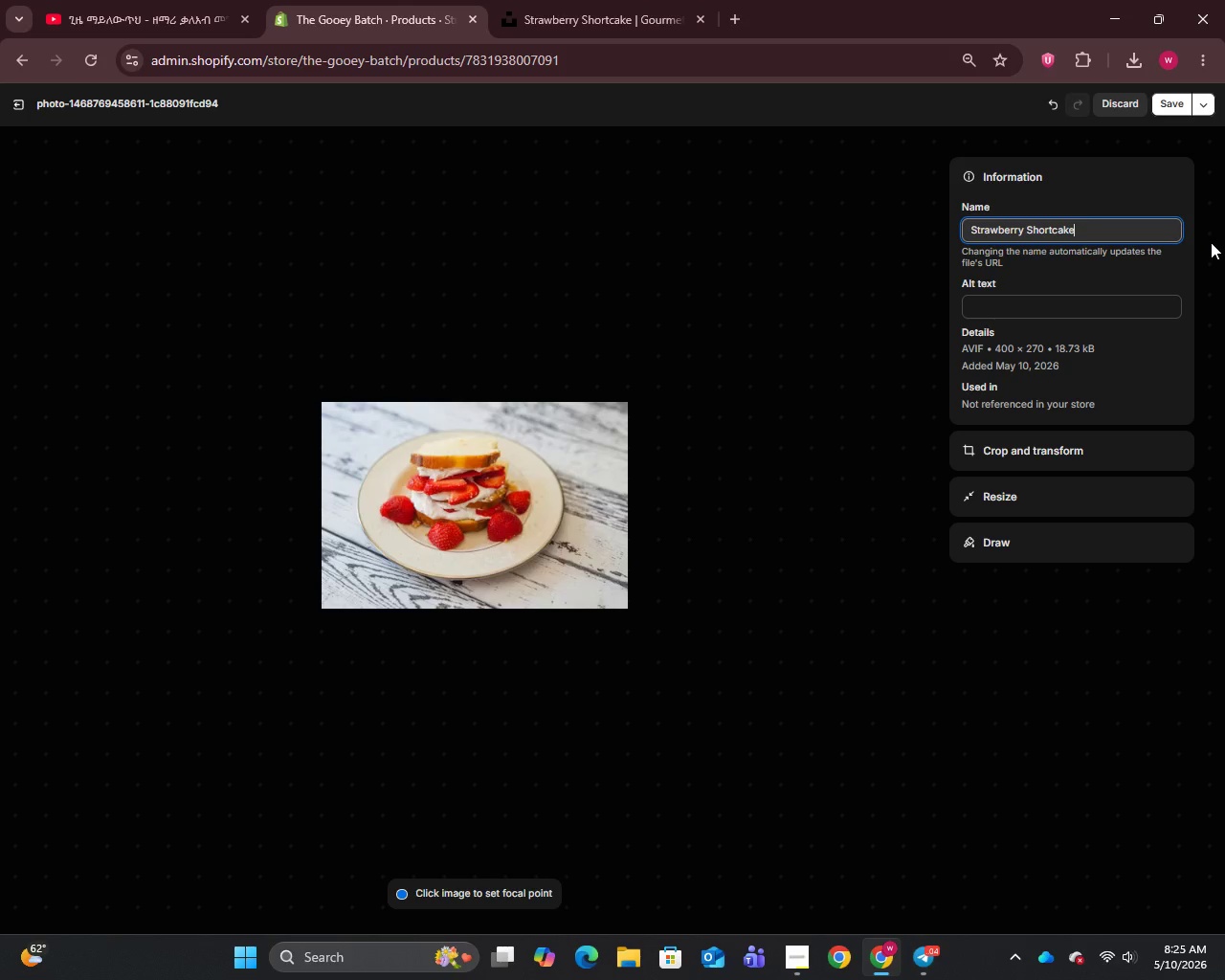 
wait(29.73)
 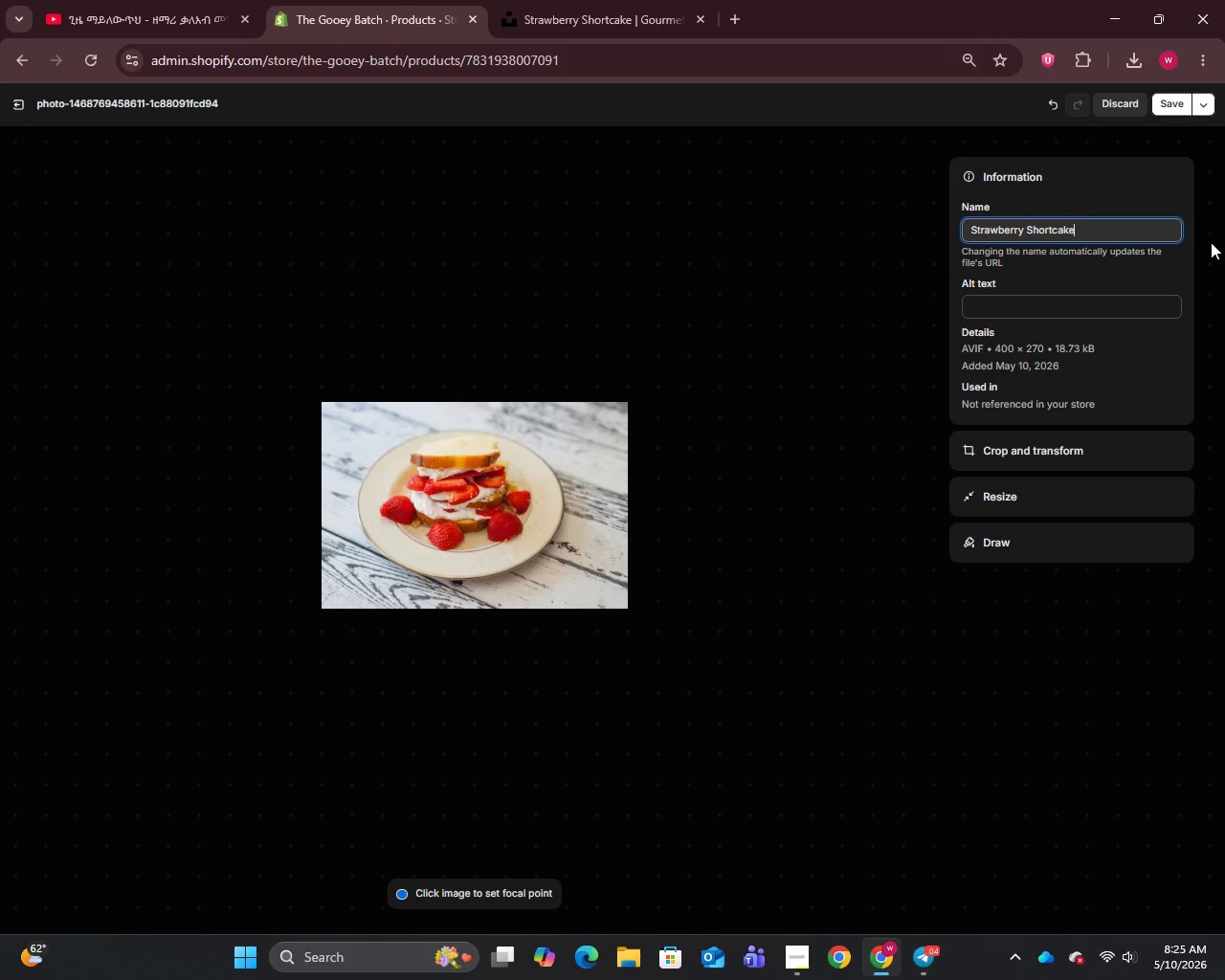 
left_click([986, 312])
 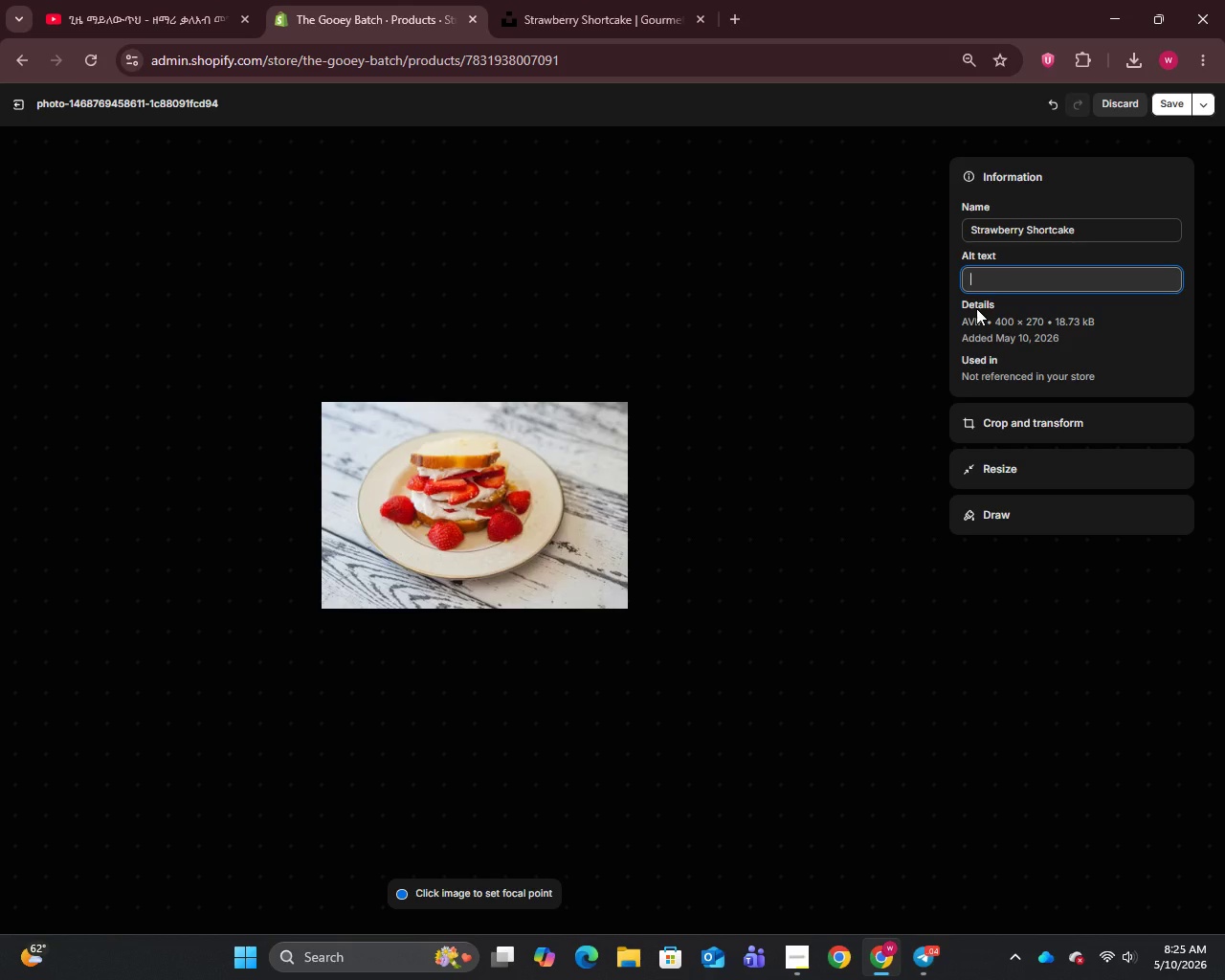 
wait(18.0)
 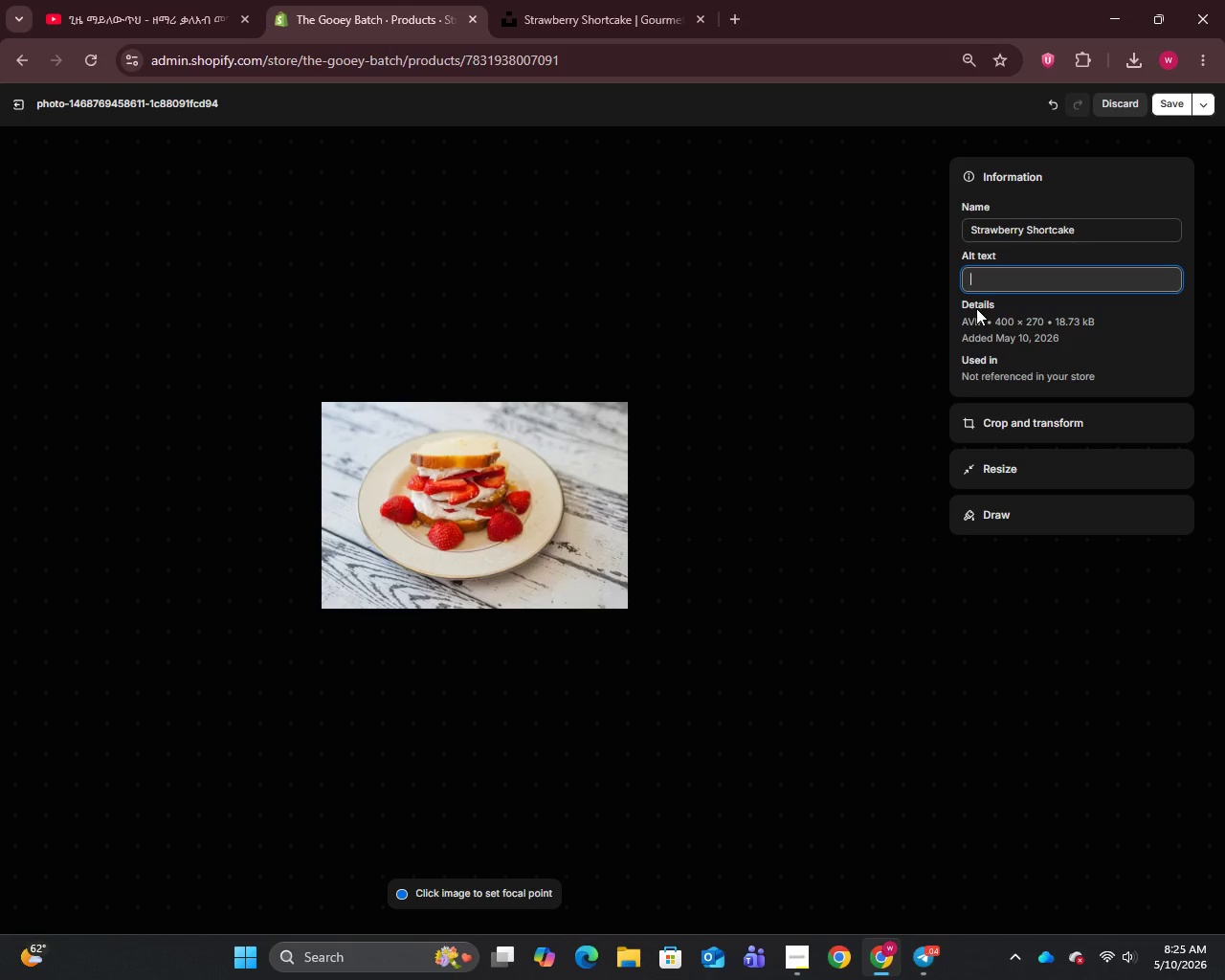 
type(Strawbery Shortcake gourmet stuffed vanilla bean cookie with artisan strawberry jam filling.)
 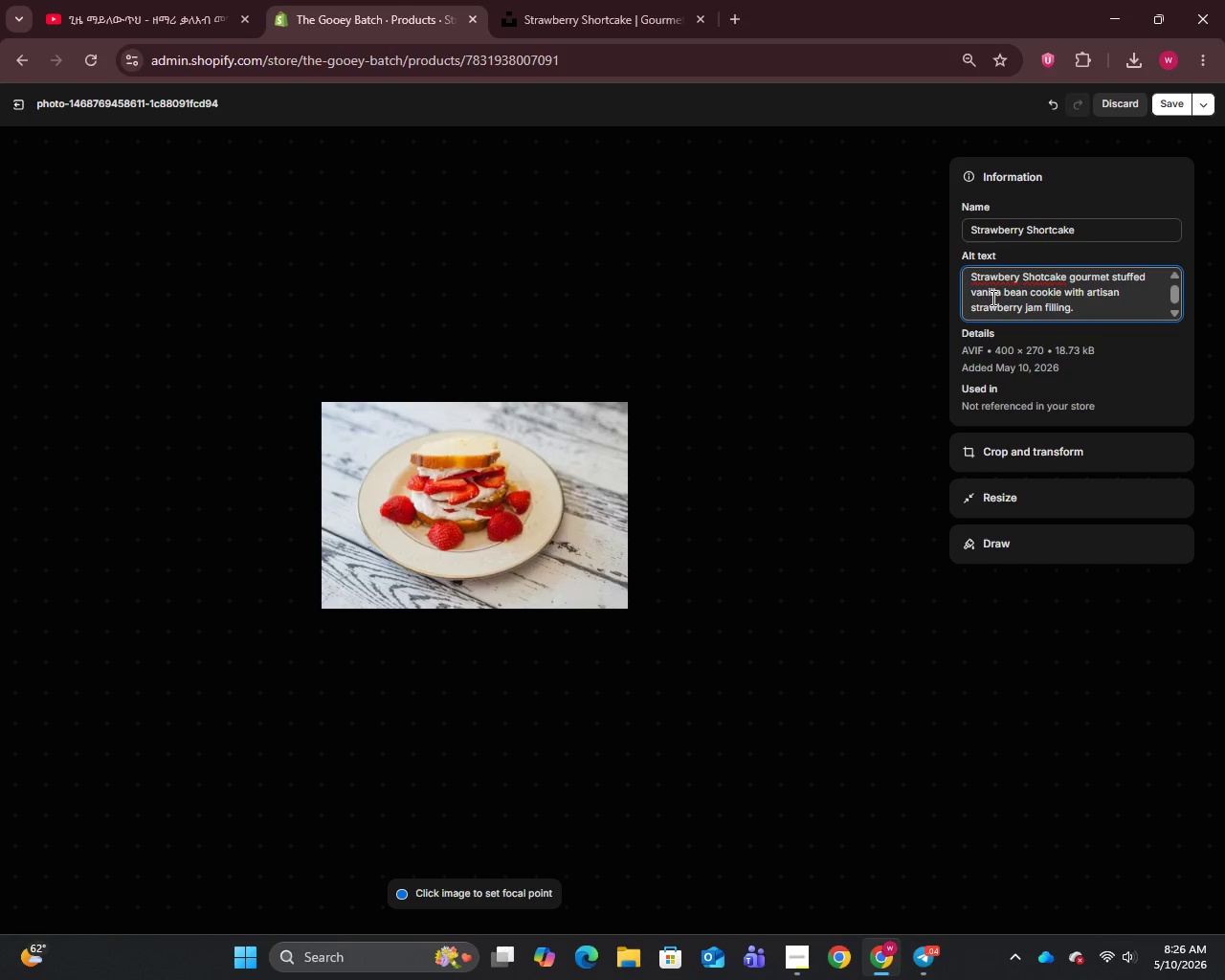 
left_click([1012, 279])
 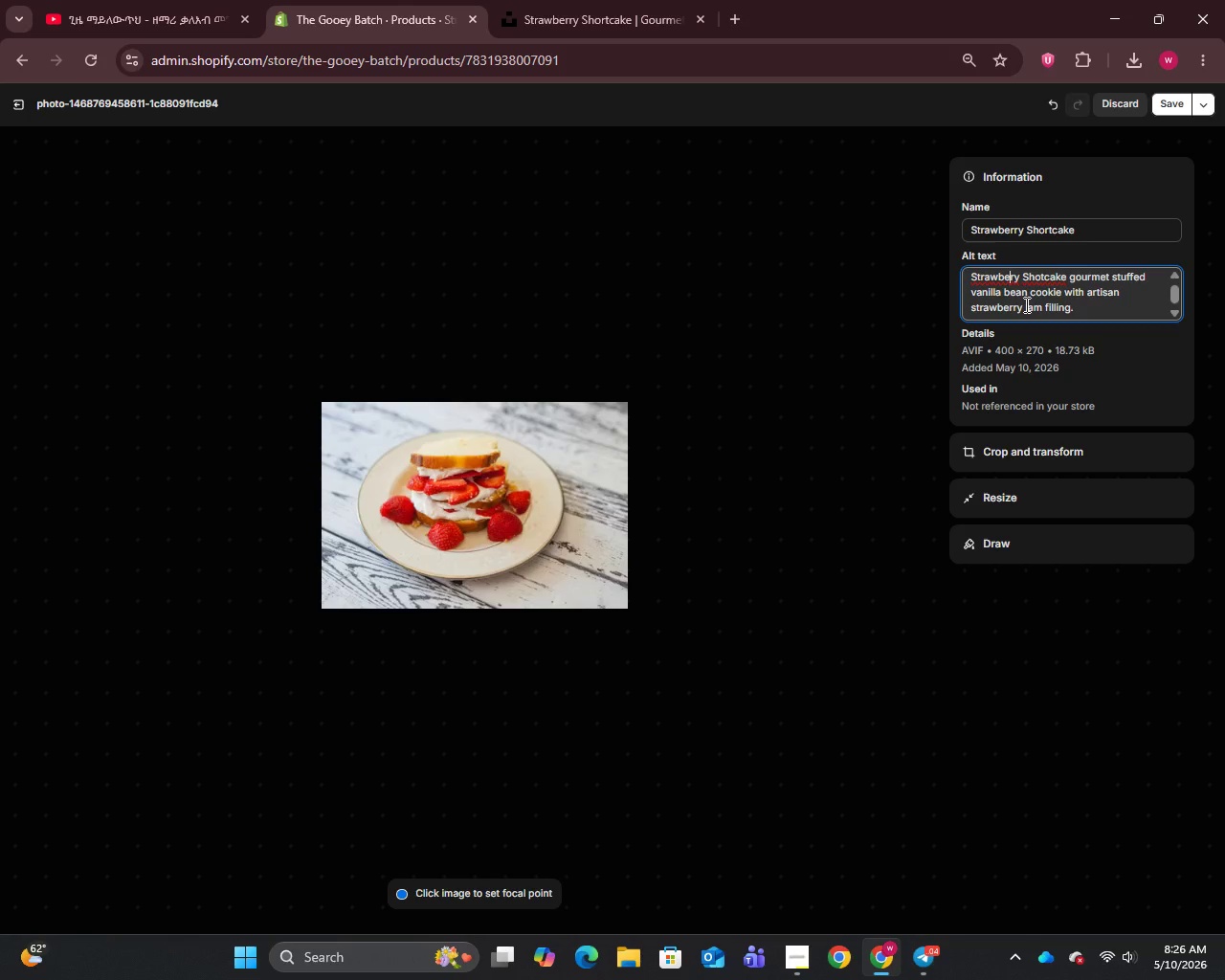 
key(R)
 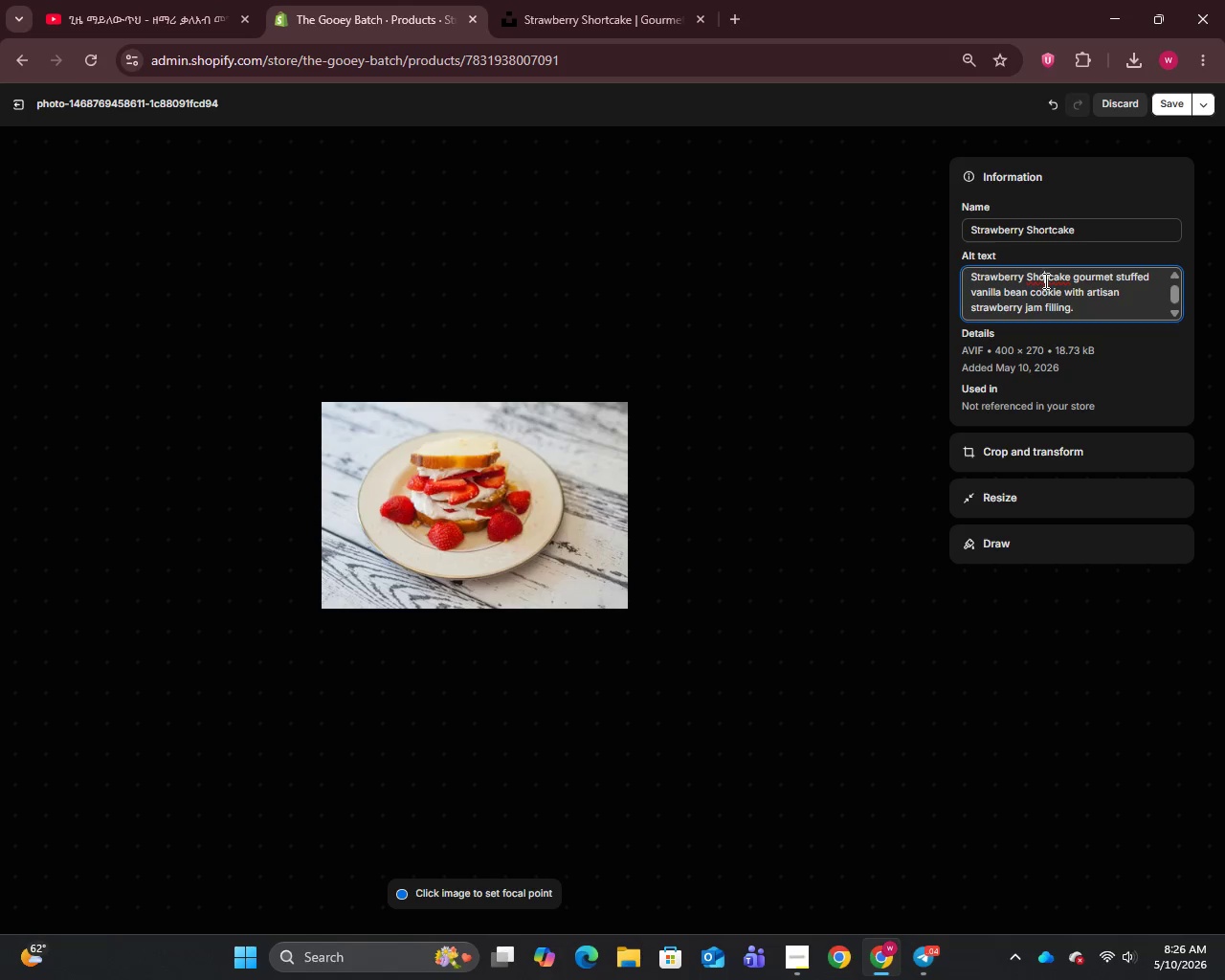 
wait(5.14)
 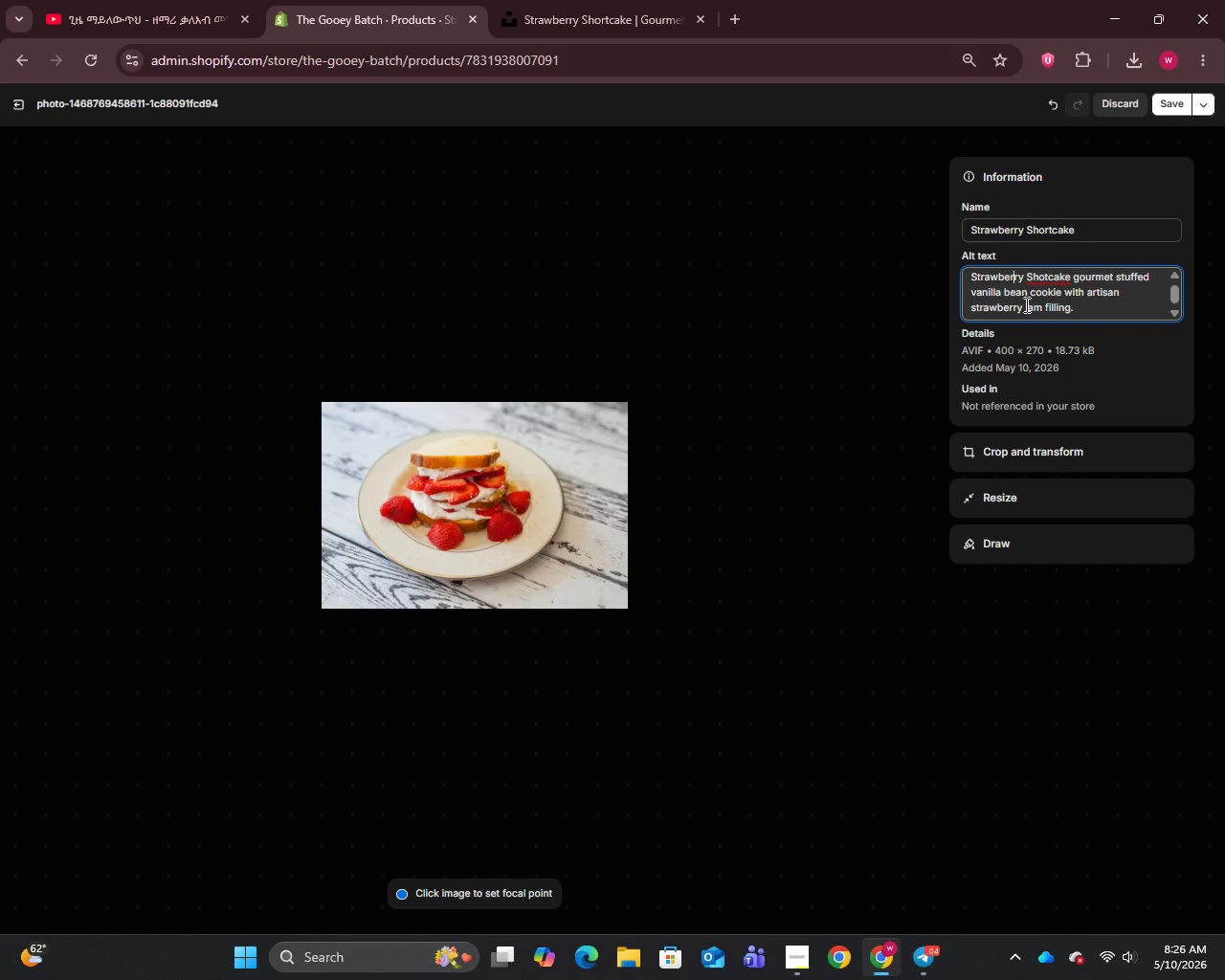 
key(R)
 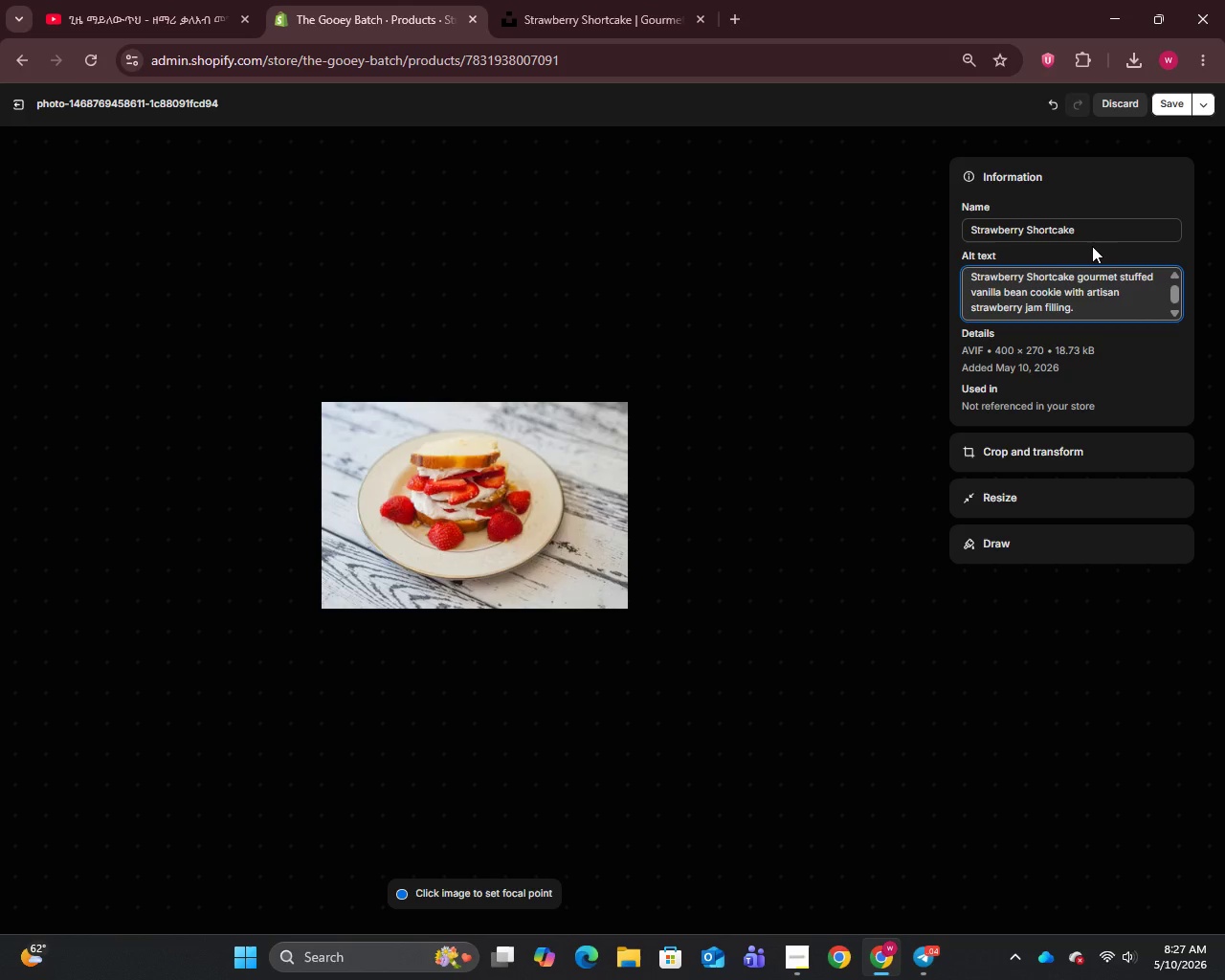 
wait(56.45)
 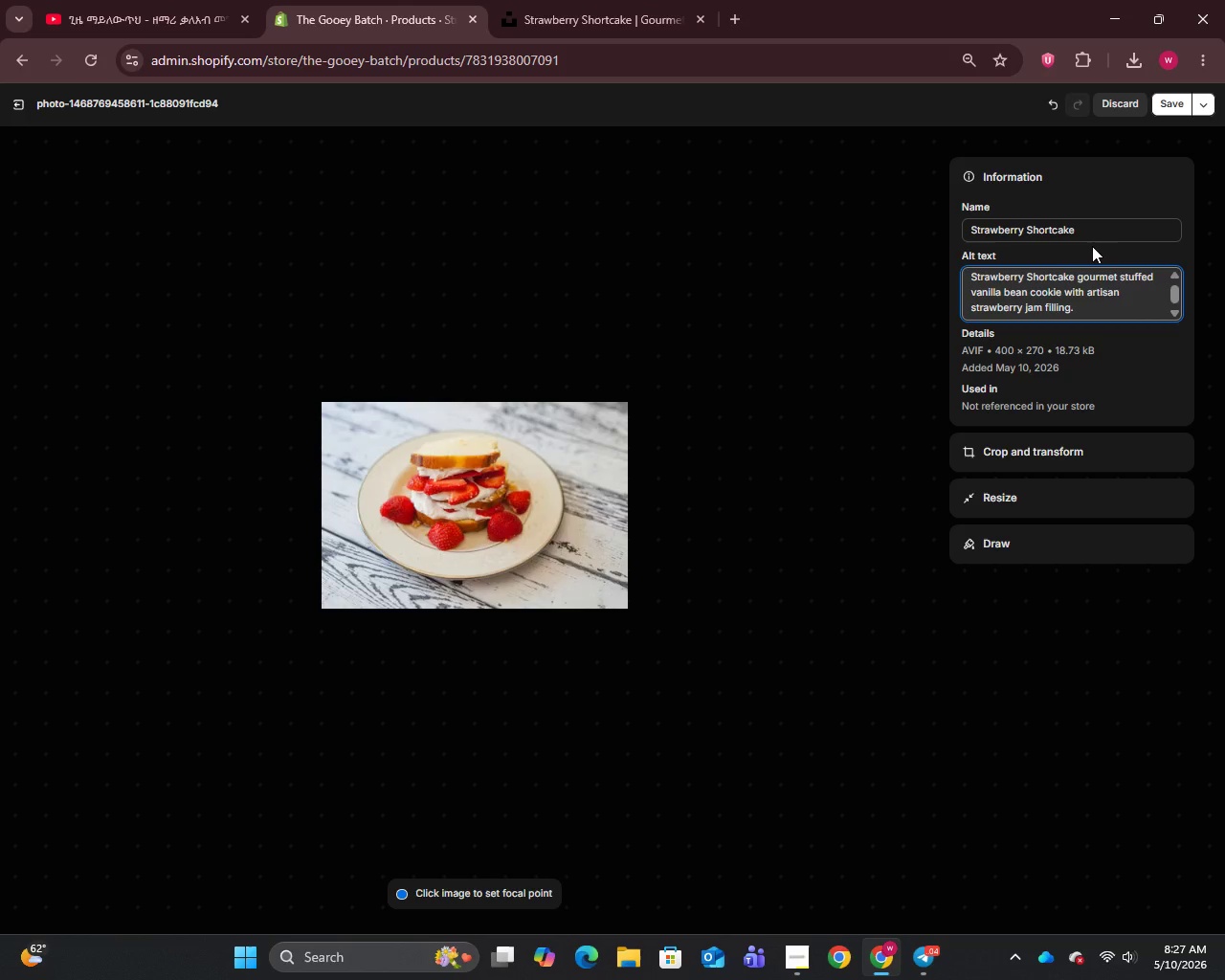 
left_click([1173, 107])
 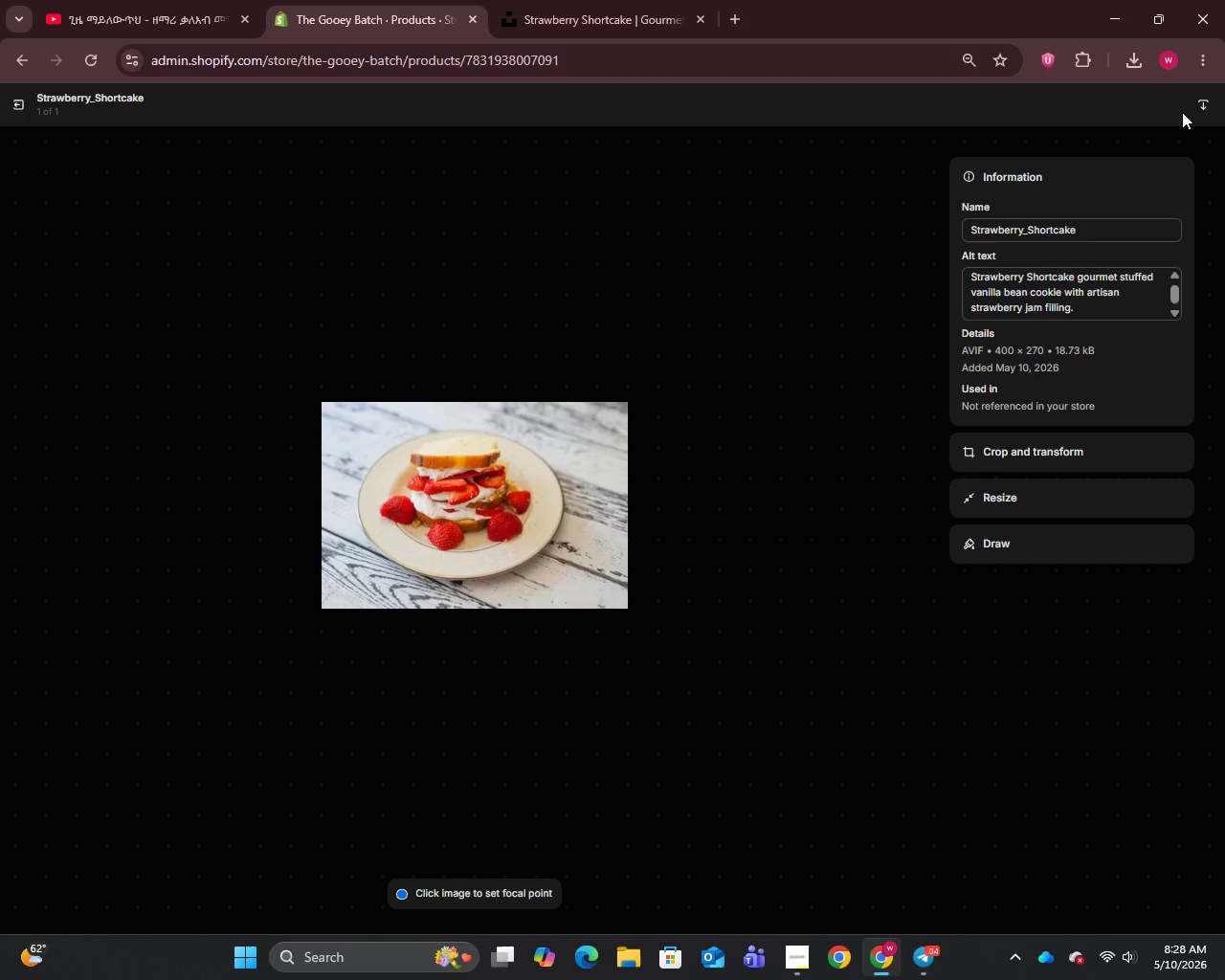 
wait(25.34)
 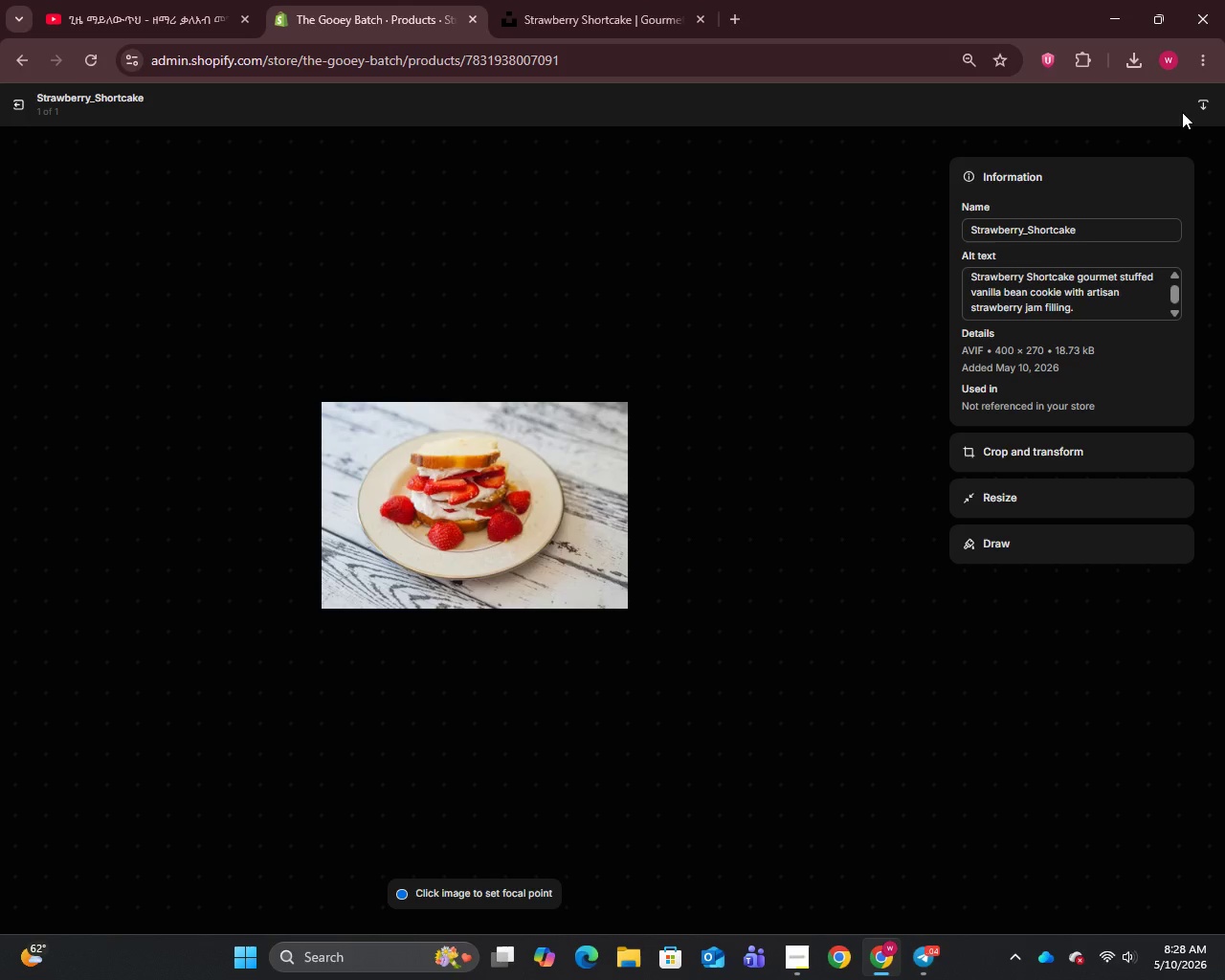 
left_click([11, 100])
 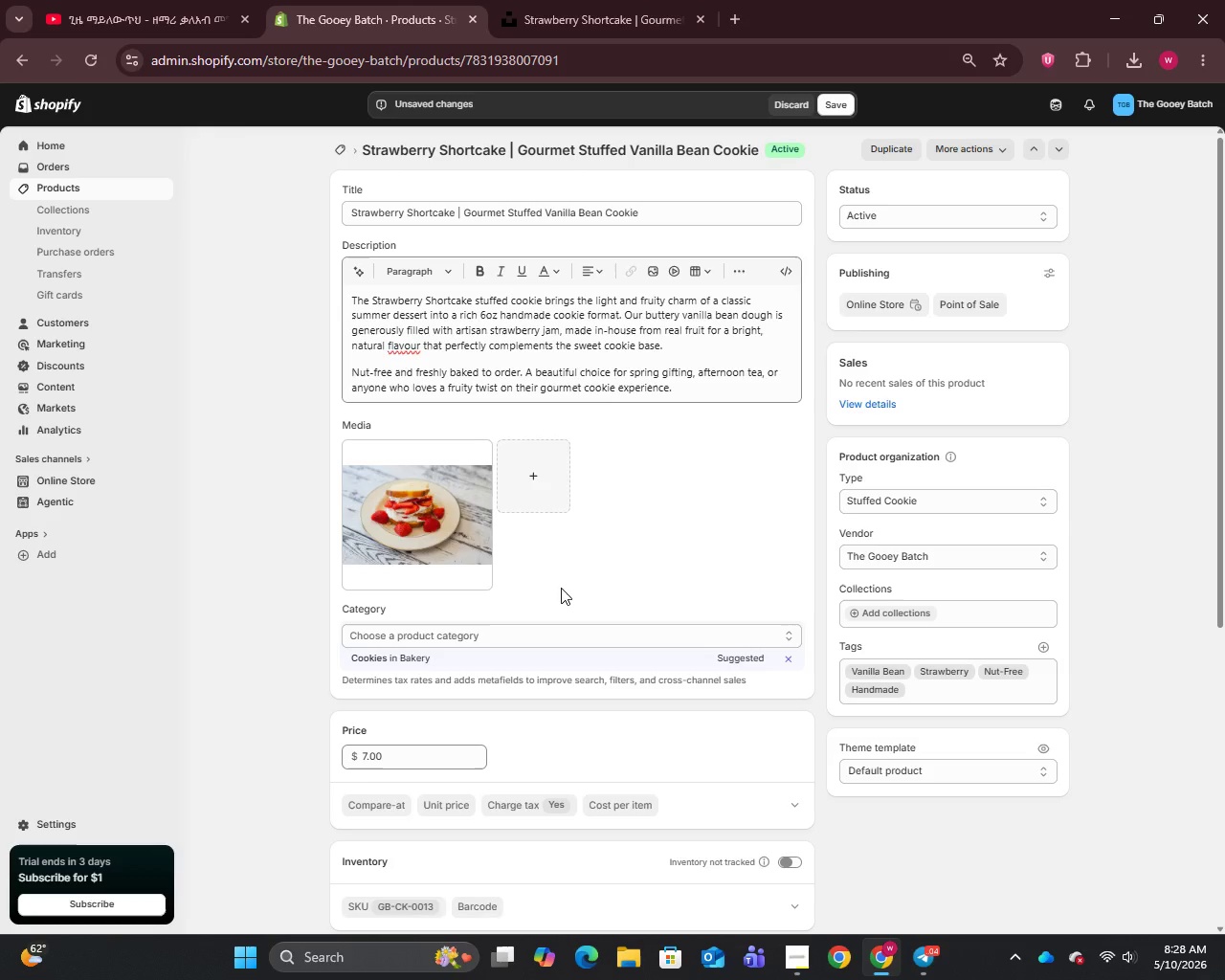 
scroll: coordinate [561, 588], scroll_direction: down, amount: 5.0
 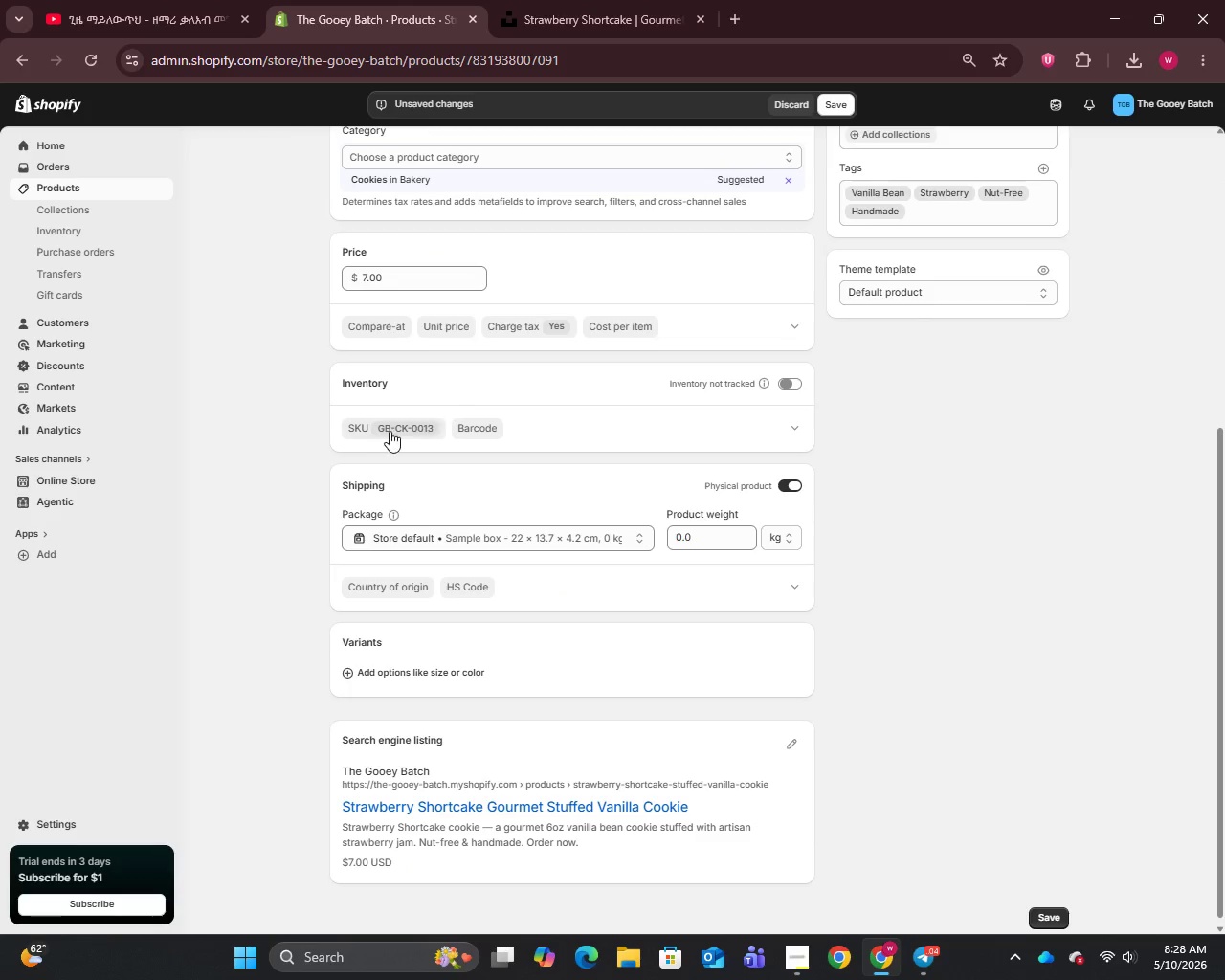 
left_click([382, 434])
 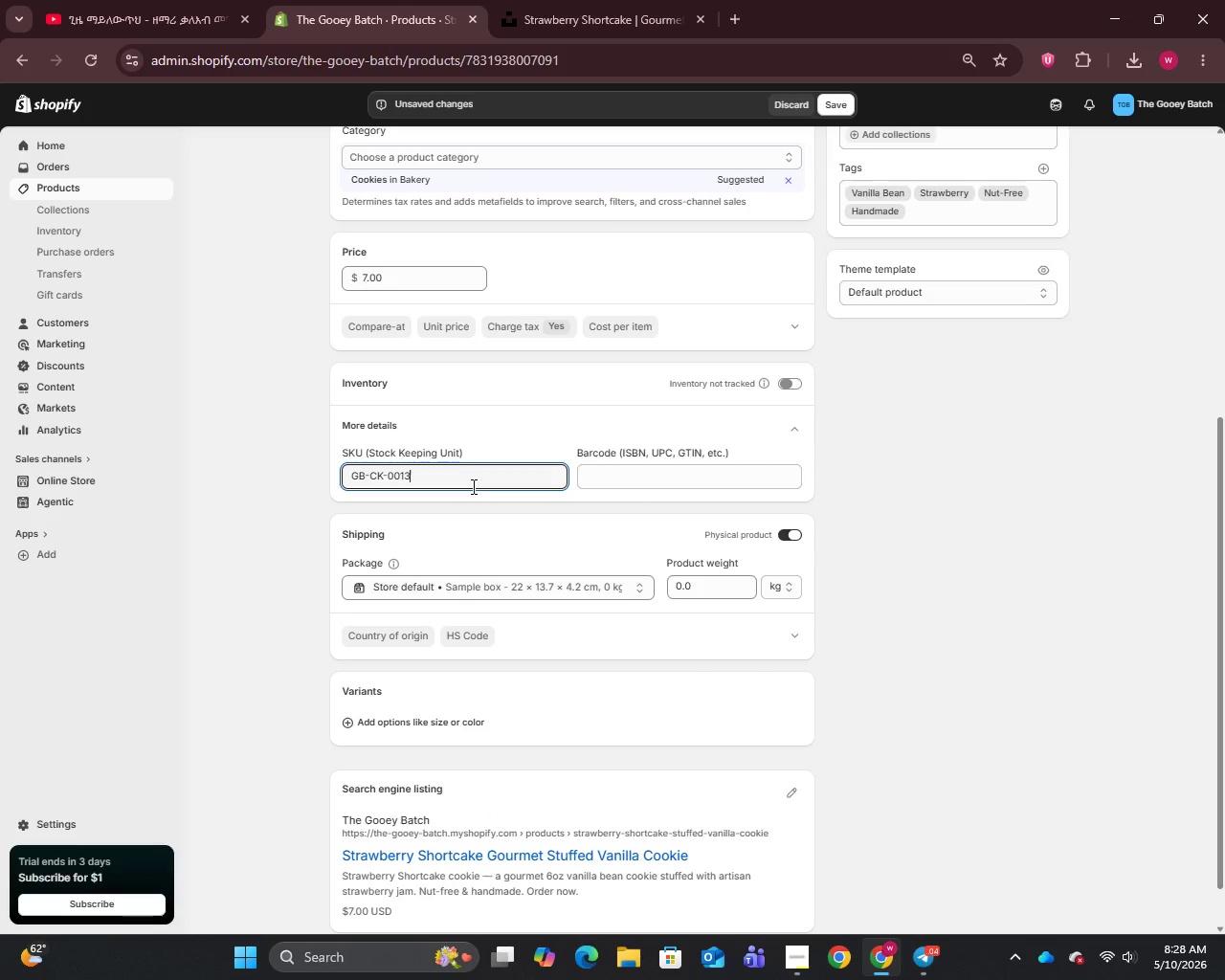 
wait(7.88)
 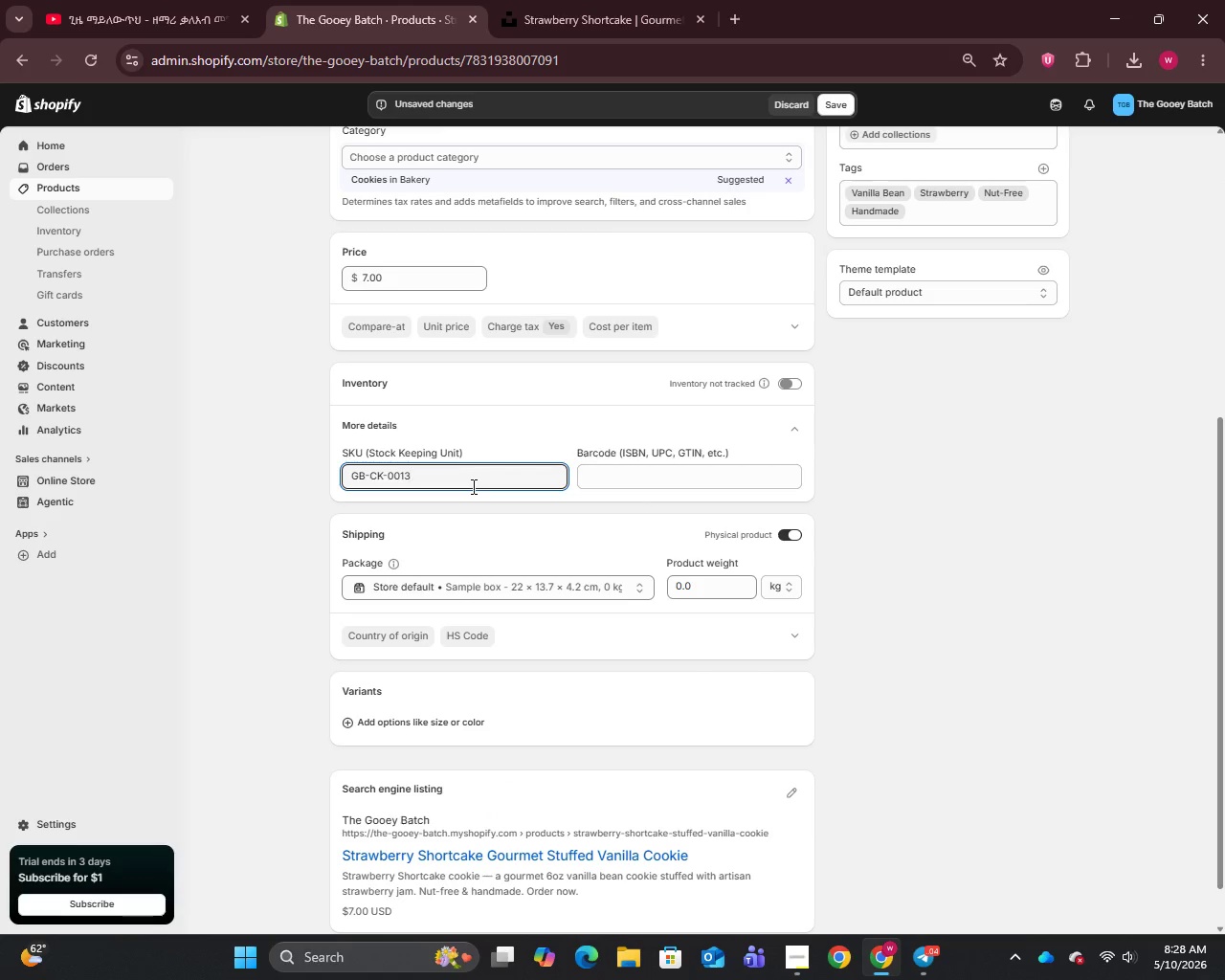 
scroll: coordinate [647, 710], scroll_direction: down, amount: 7.0
 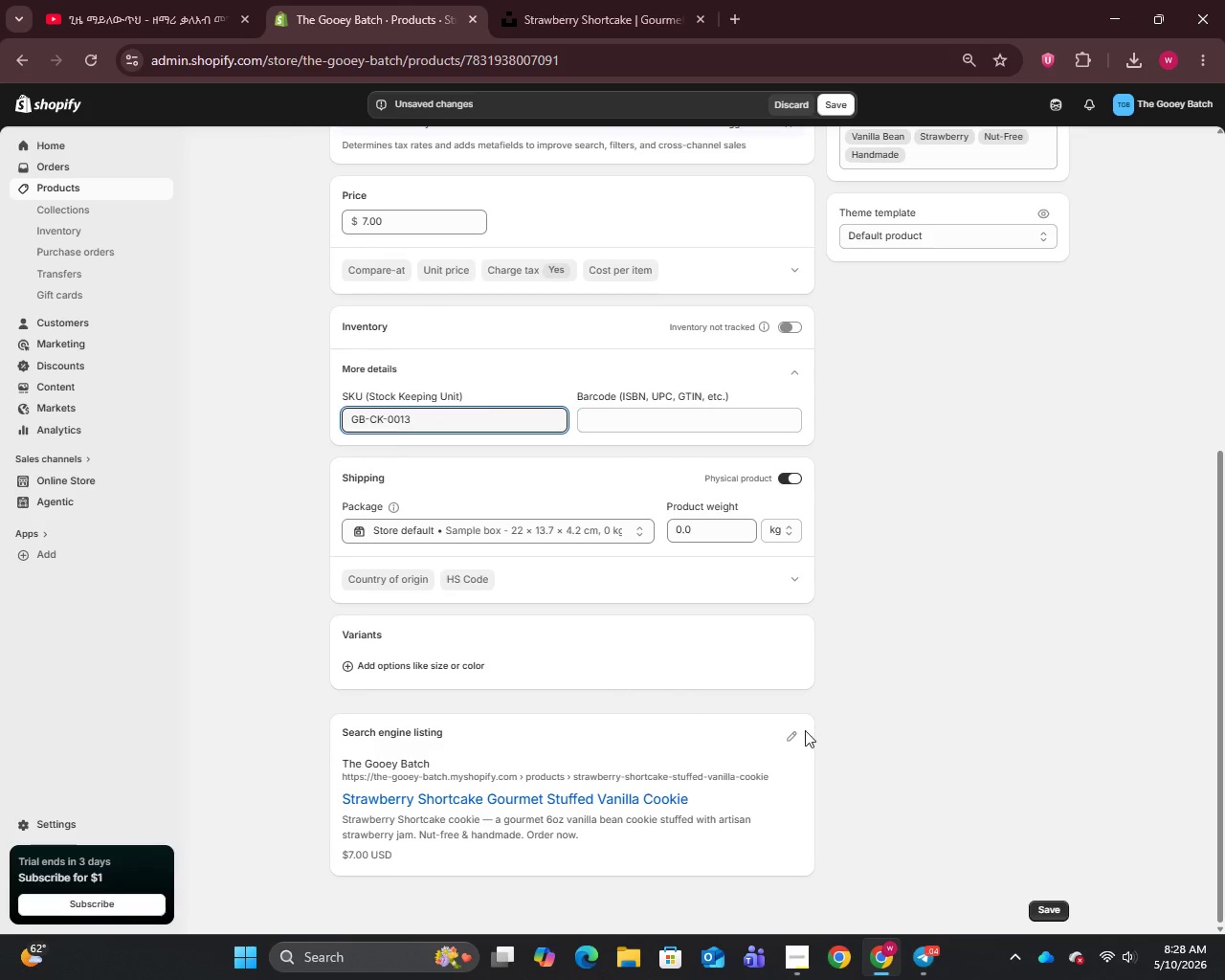 
left_click([789, 730])
 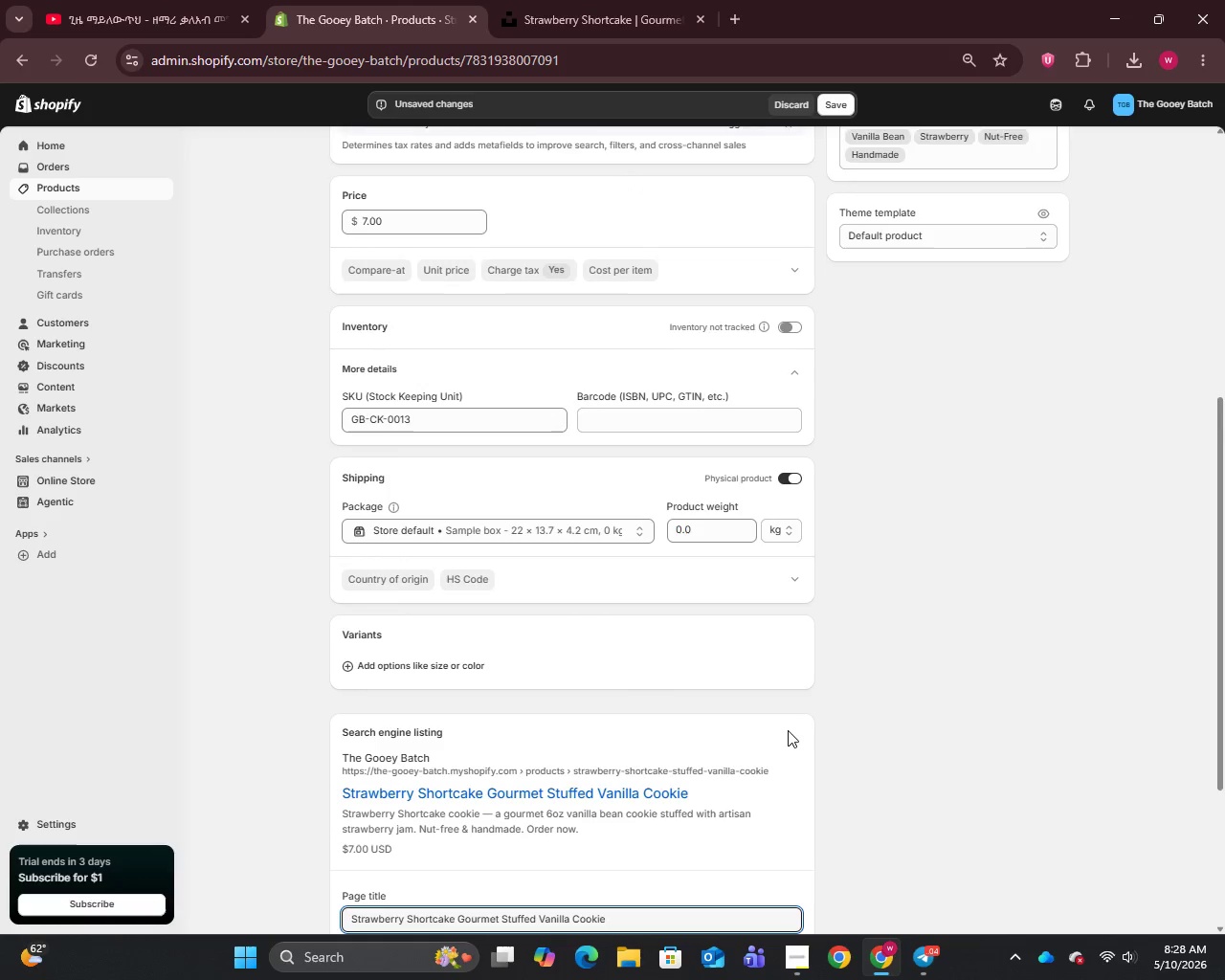 
scroll: coordinate [788, 728], scroll_direction: down, amount: 6.0
 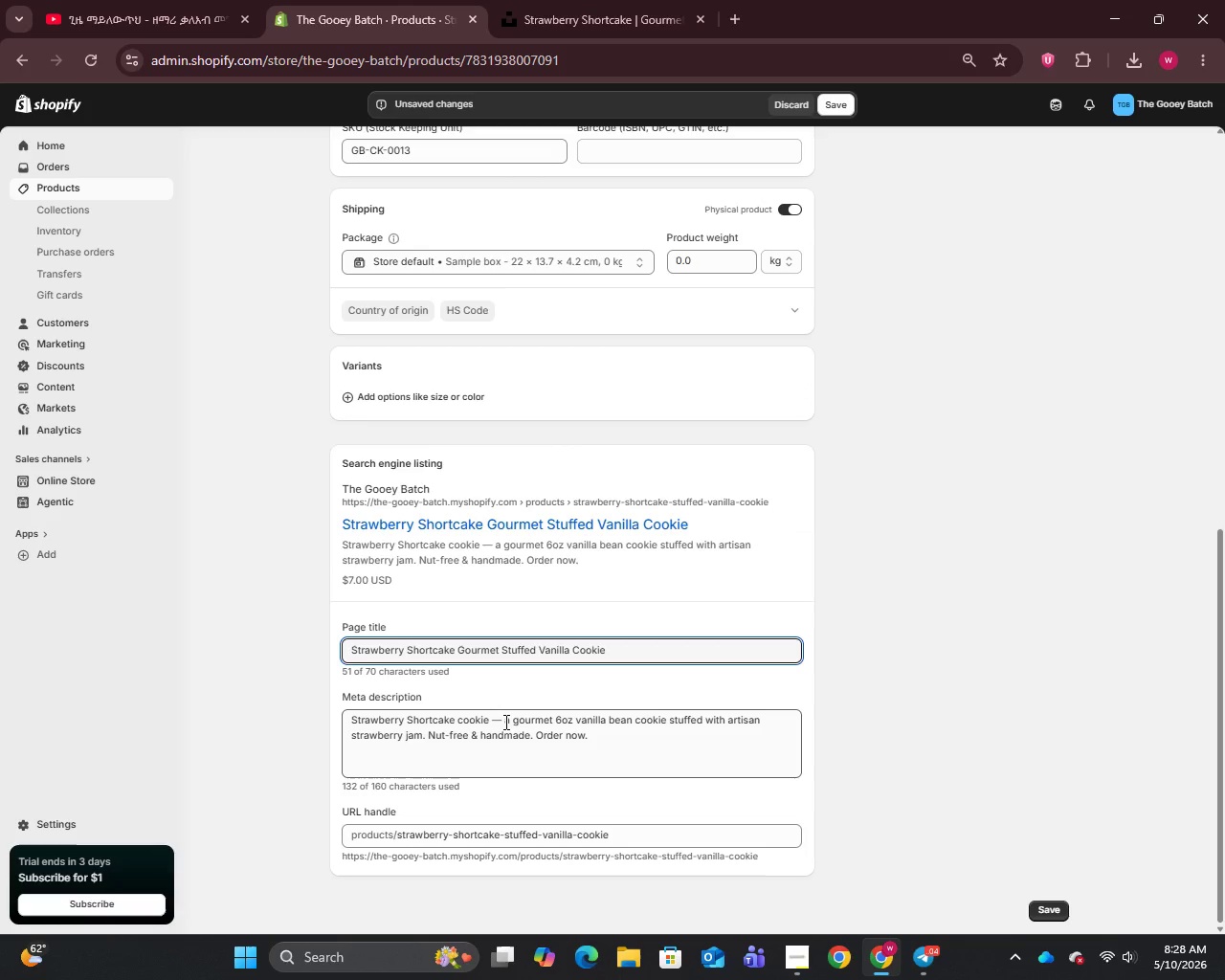 
left_click([502, 722])
 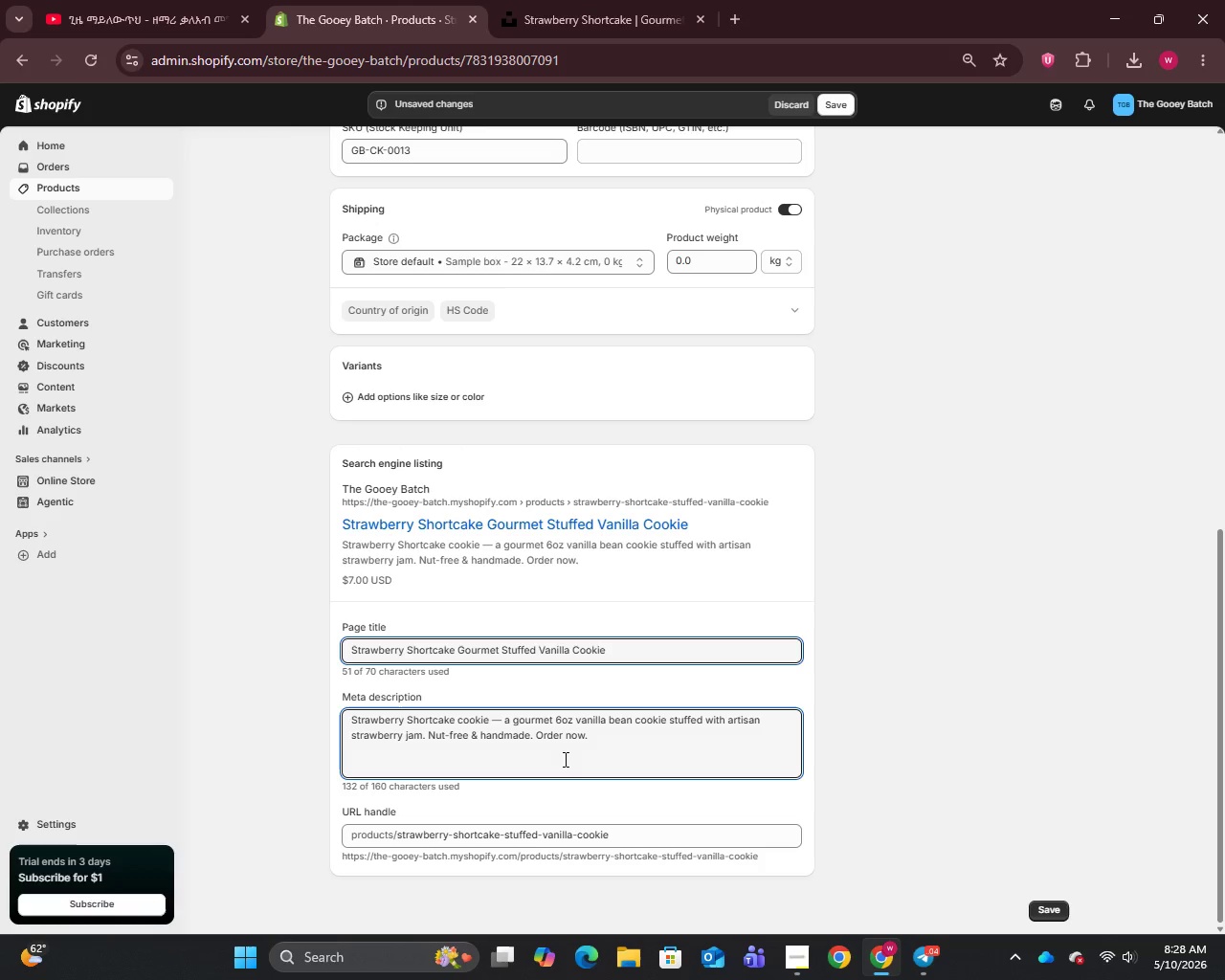 
wait(16.16)
 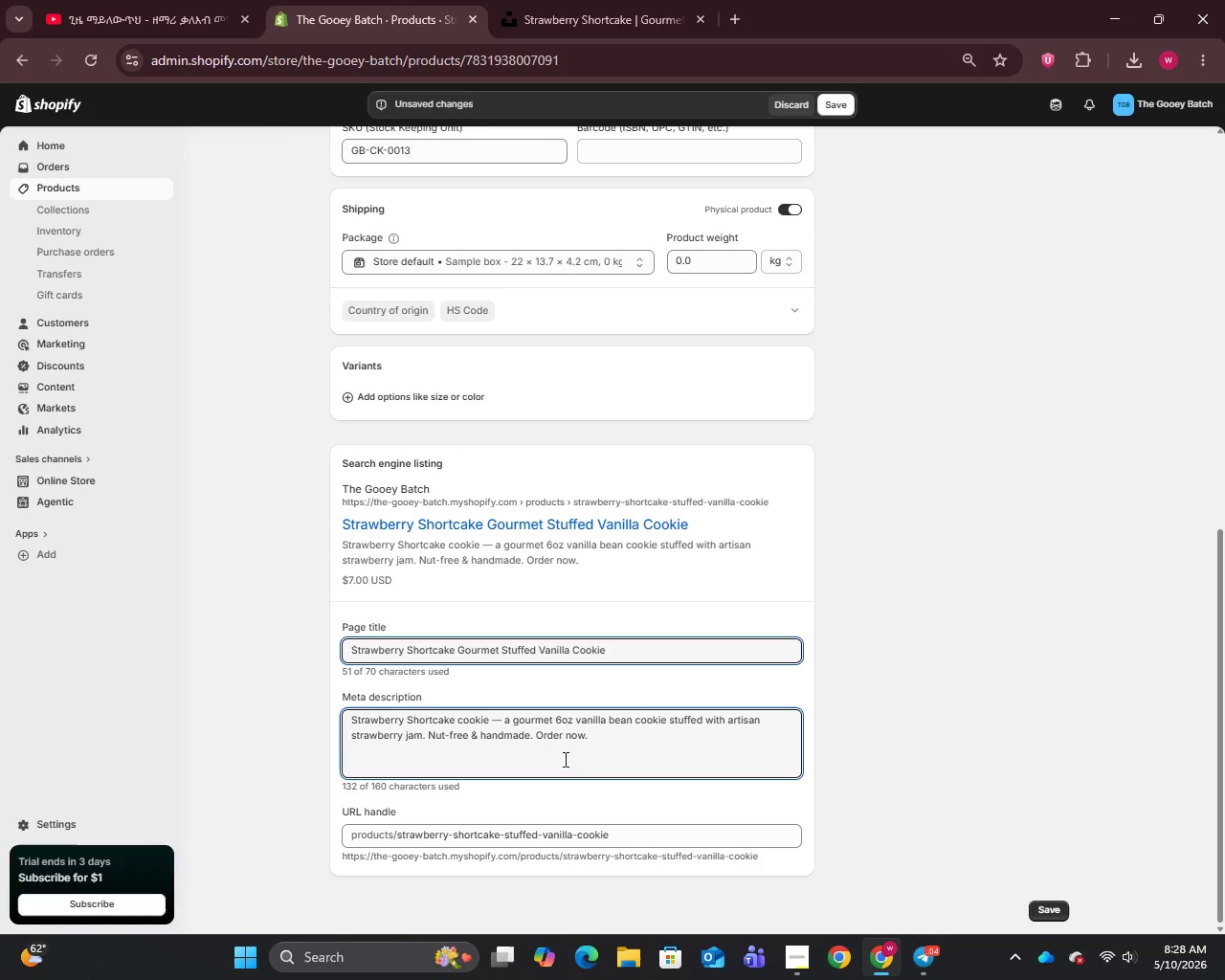 
key(Backspace)
 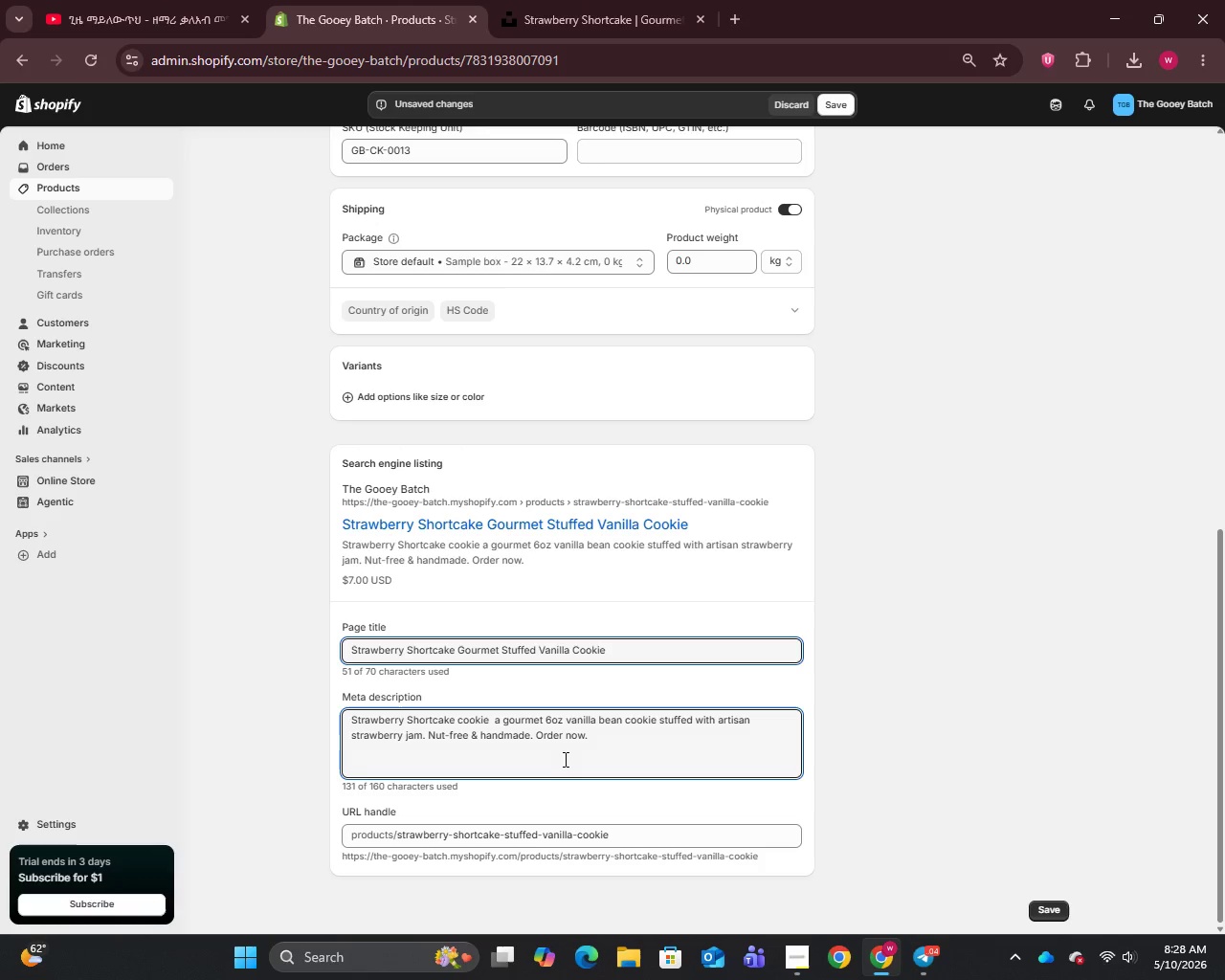 
key(Backspace)
 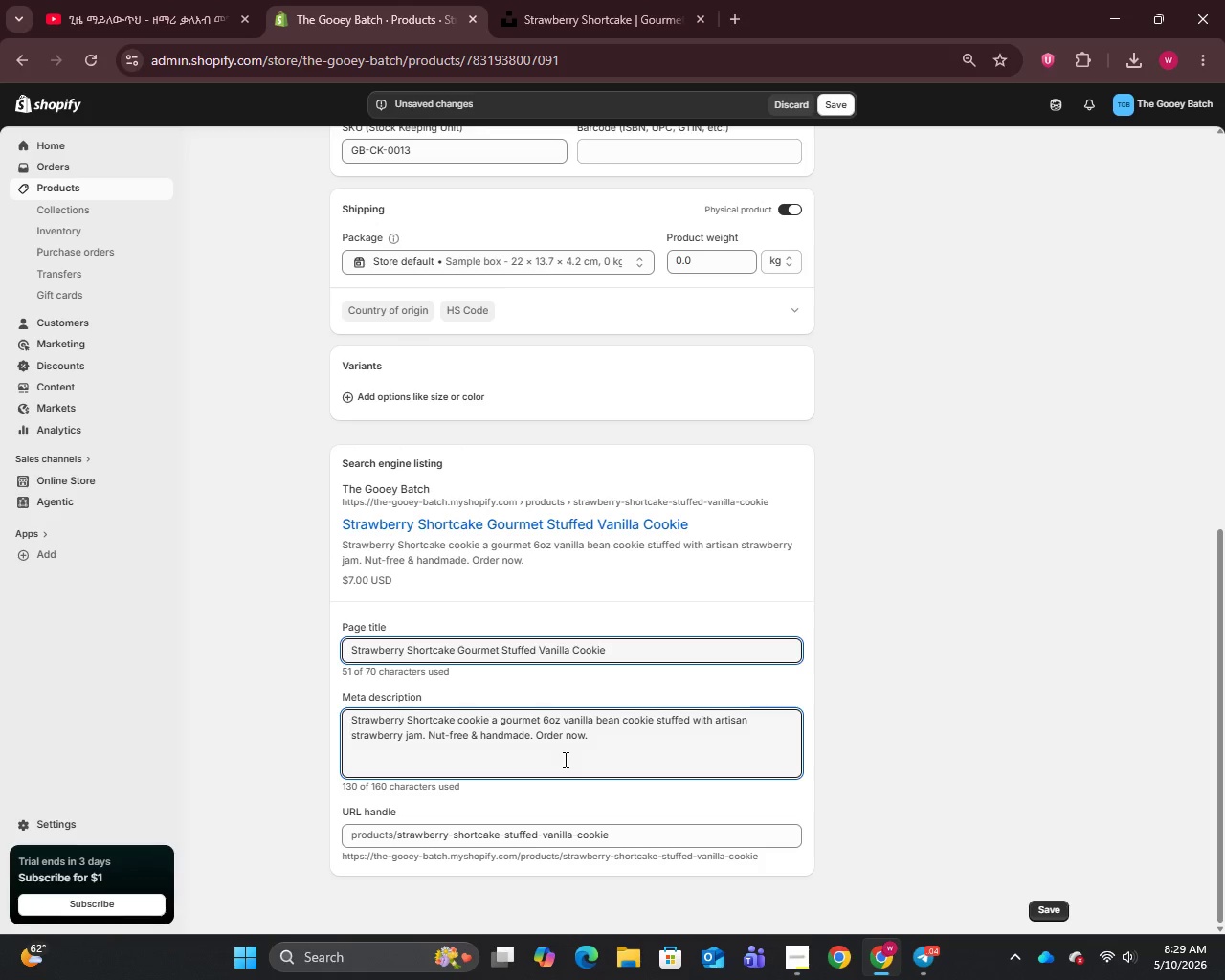 
wait(36.72)
 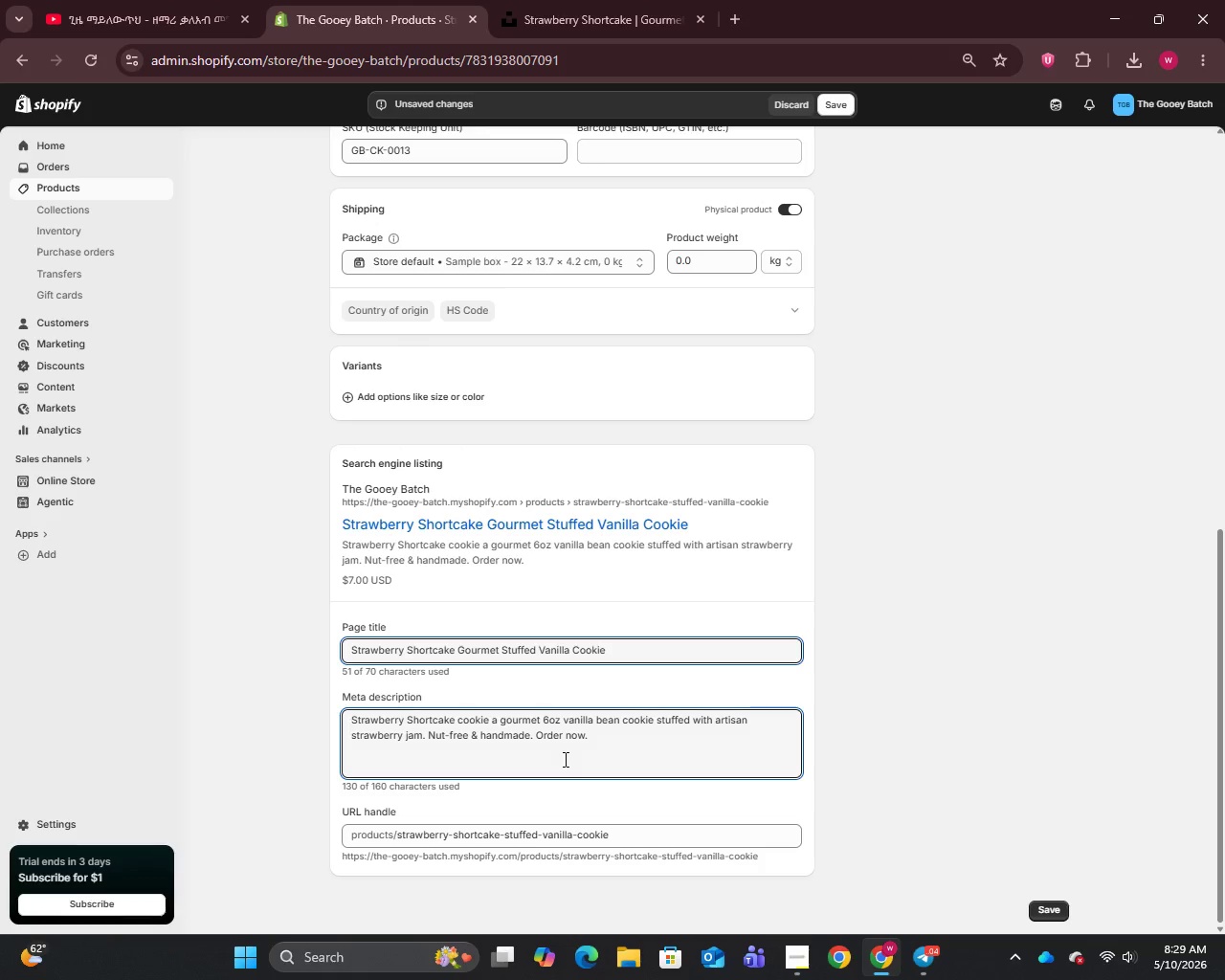 
scroll: coordinate [554, 724], scroll_direction: up, amount: 1.0
 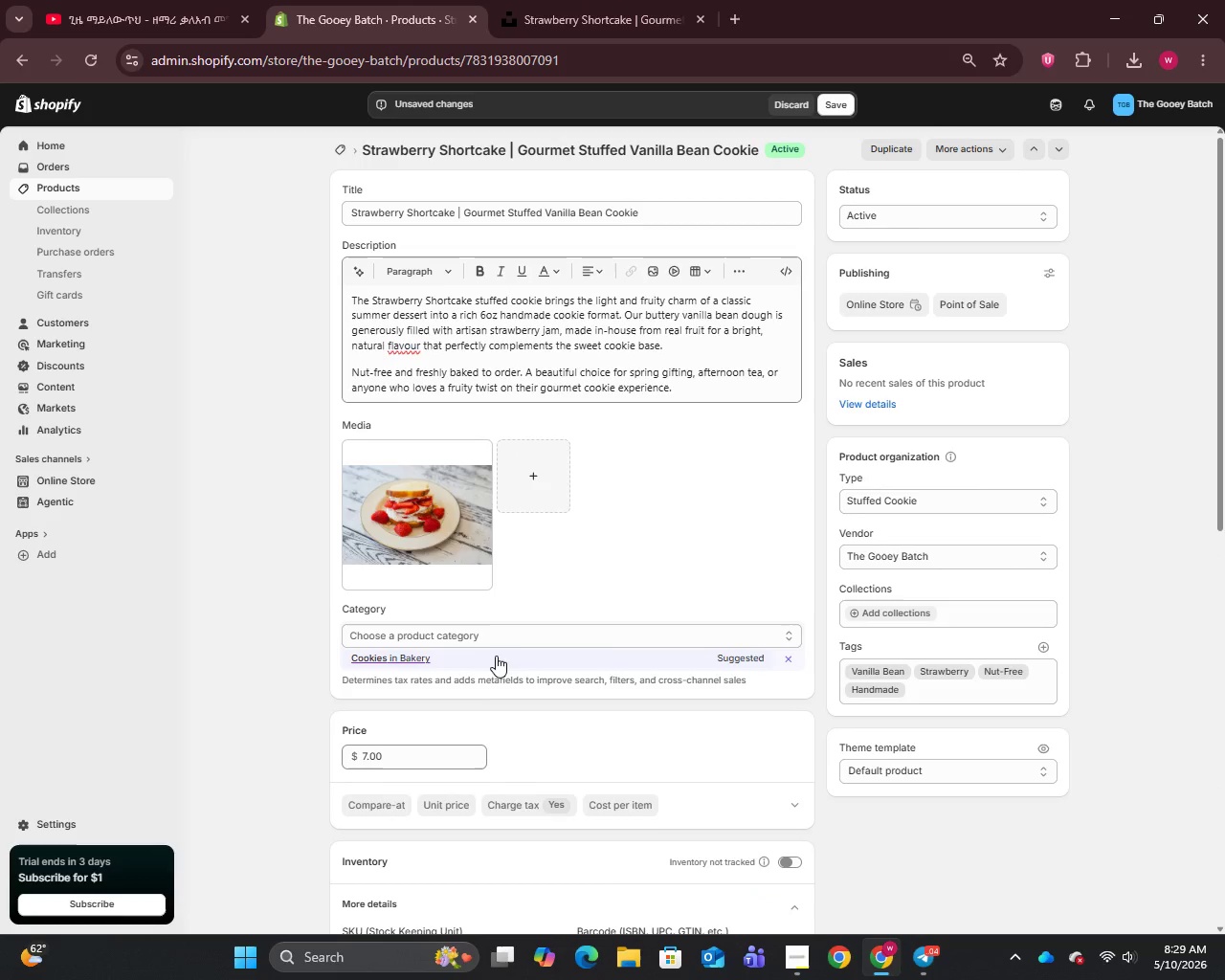 
scroll: coordinate [519, 701], scroll_direction: down, amount: 4.0
 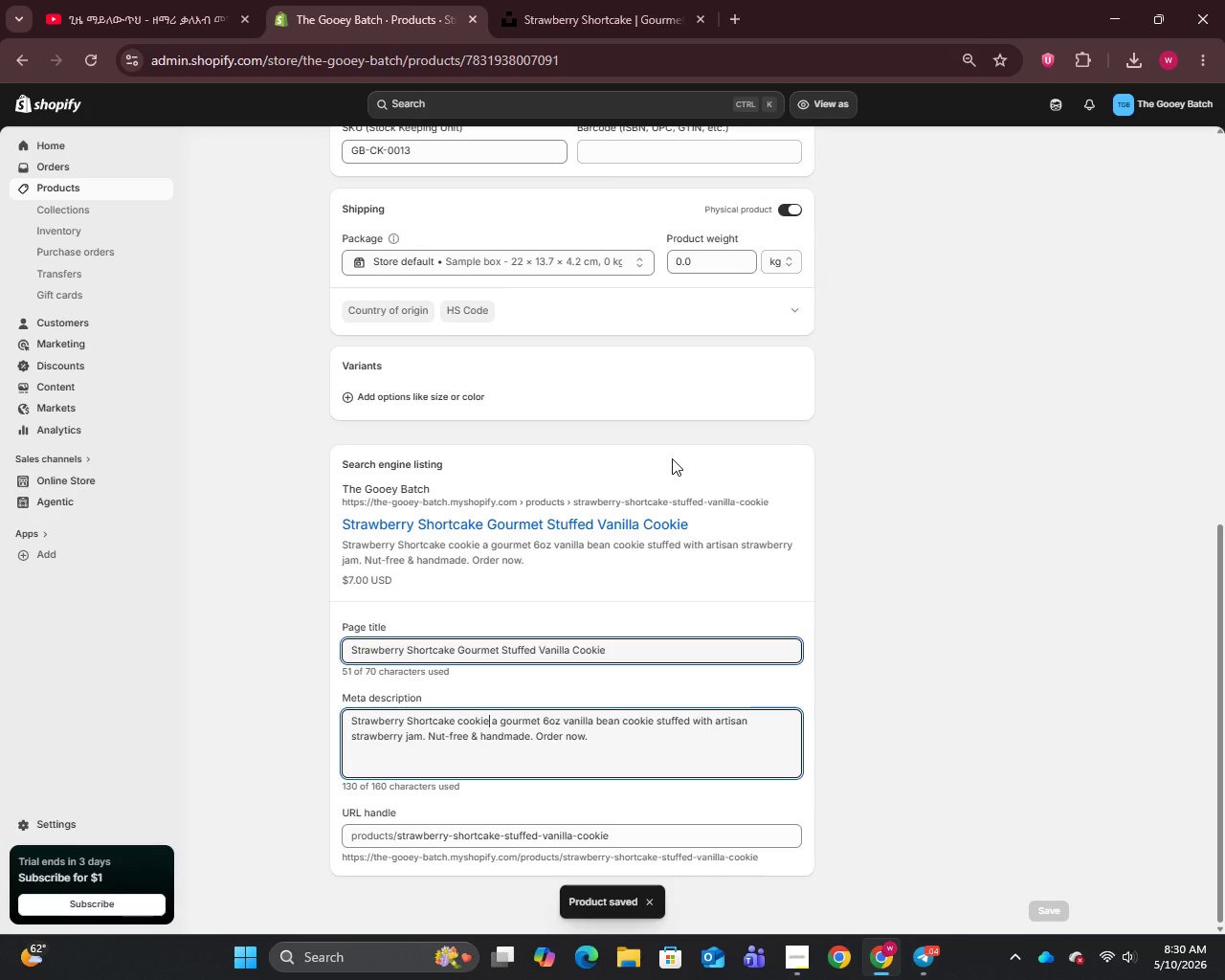 
wait(43.74)
 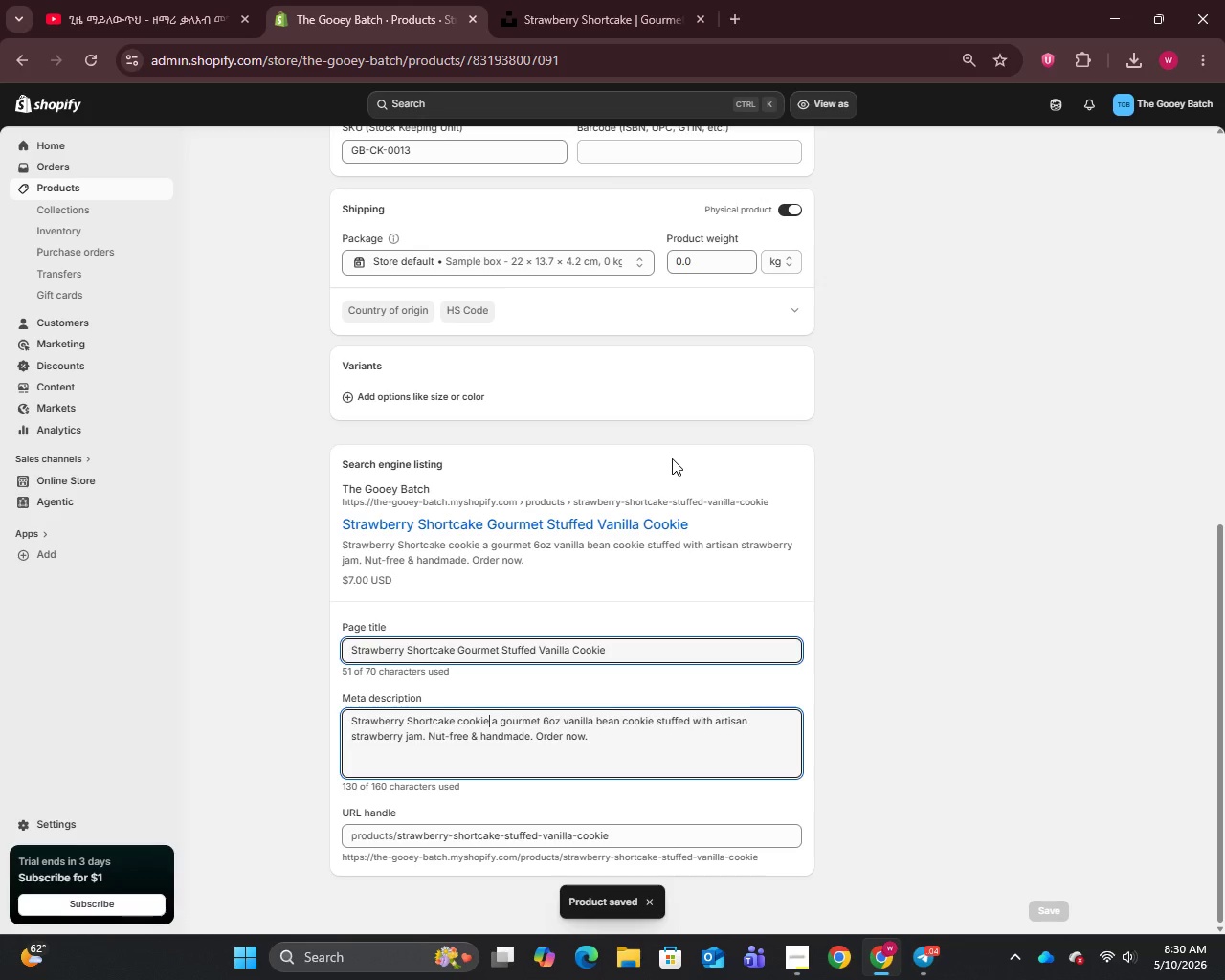 
left_click([50, 189])
 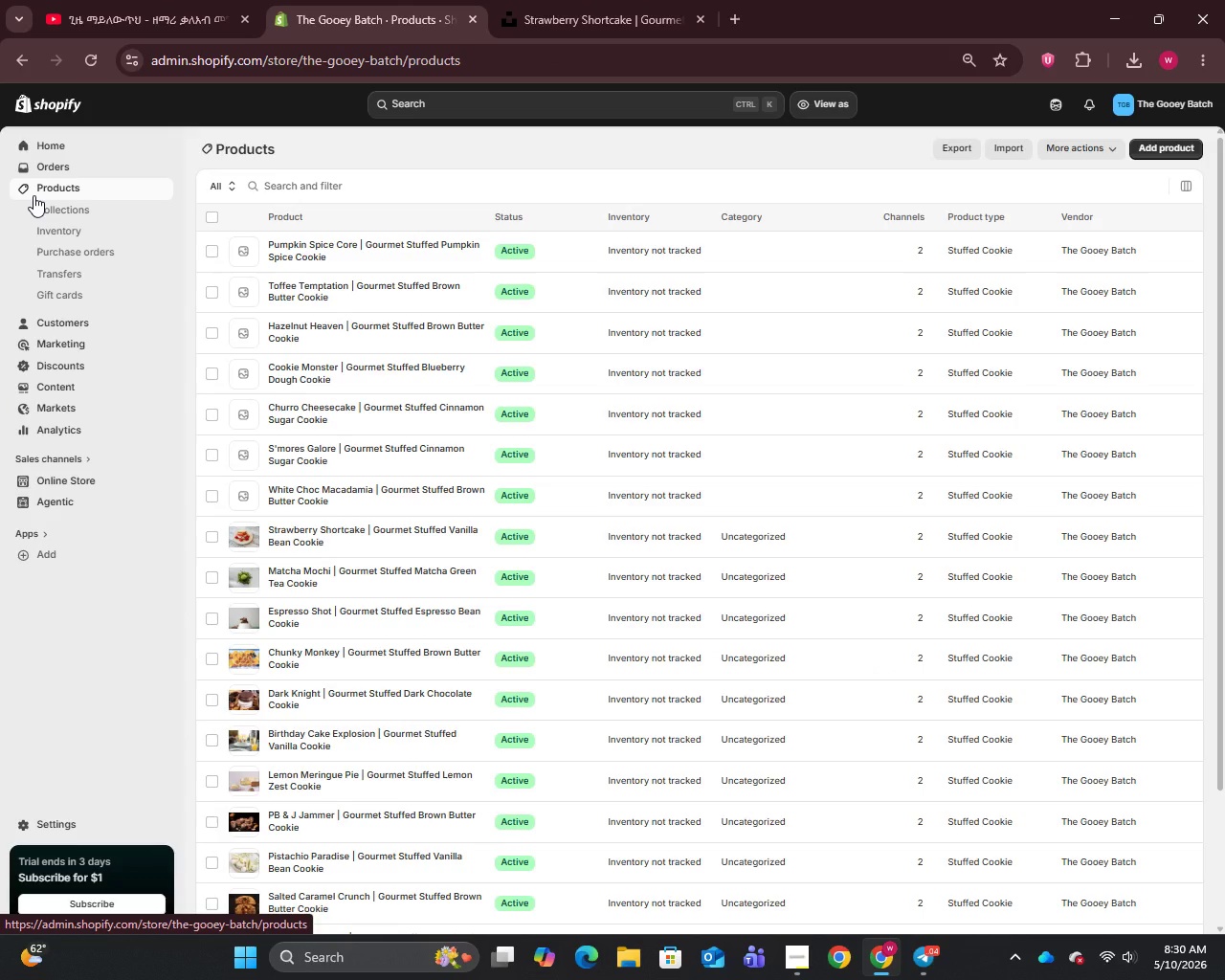 
wait(6.0)
 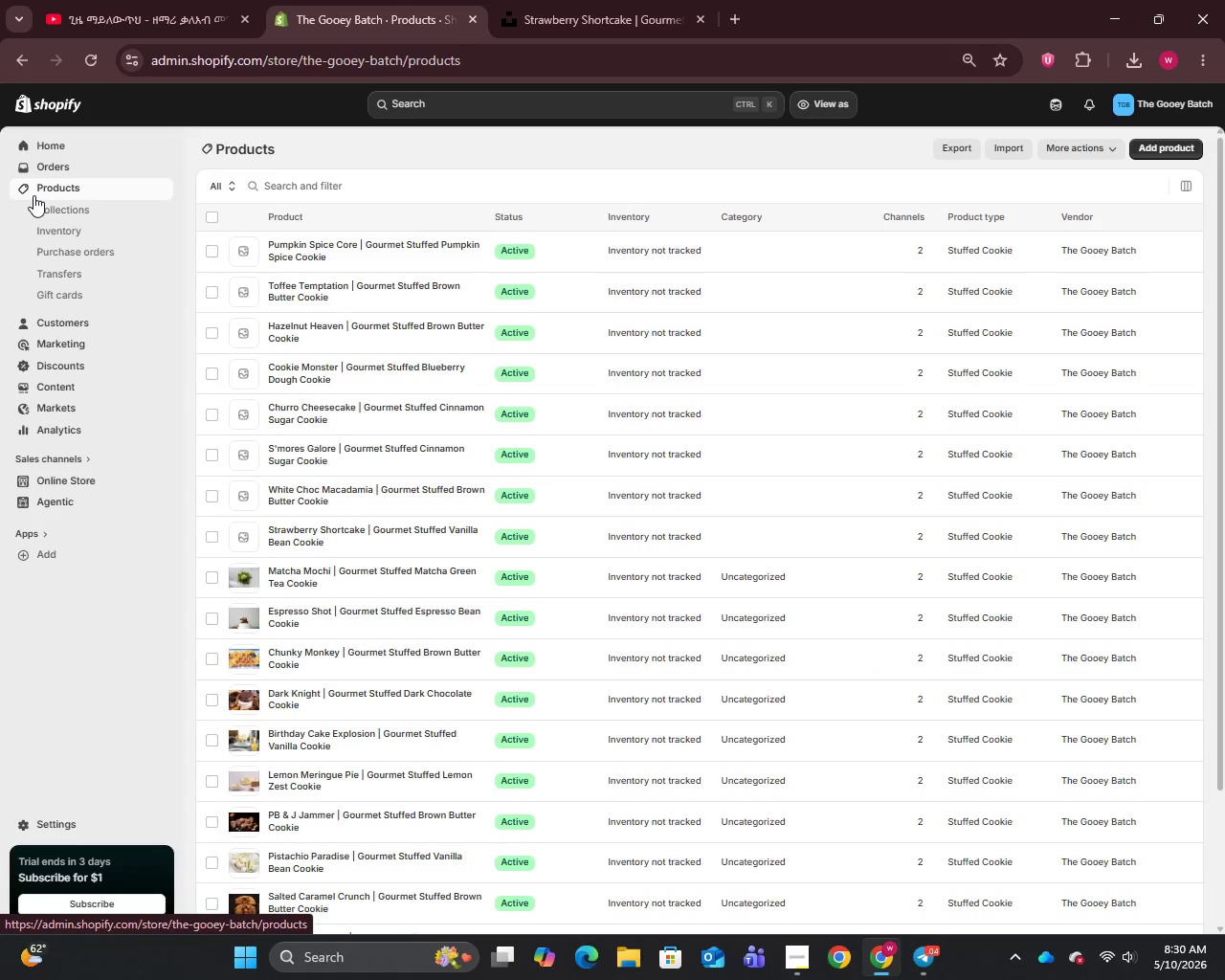 
left_click([290, 489])
 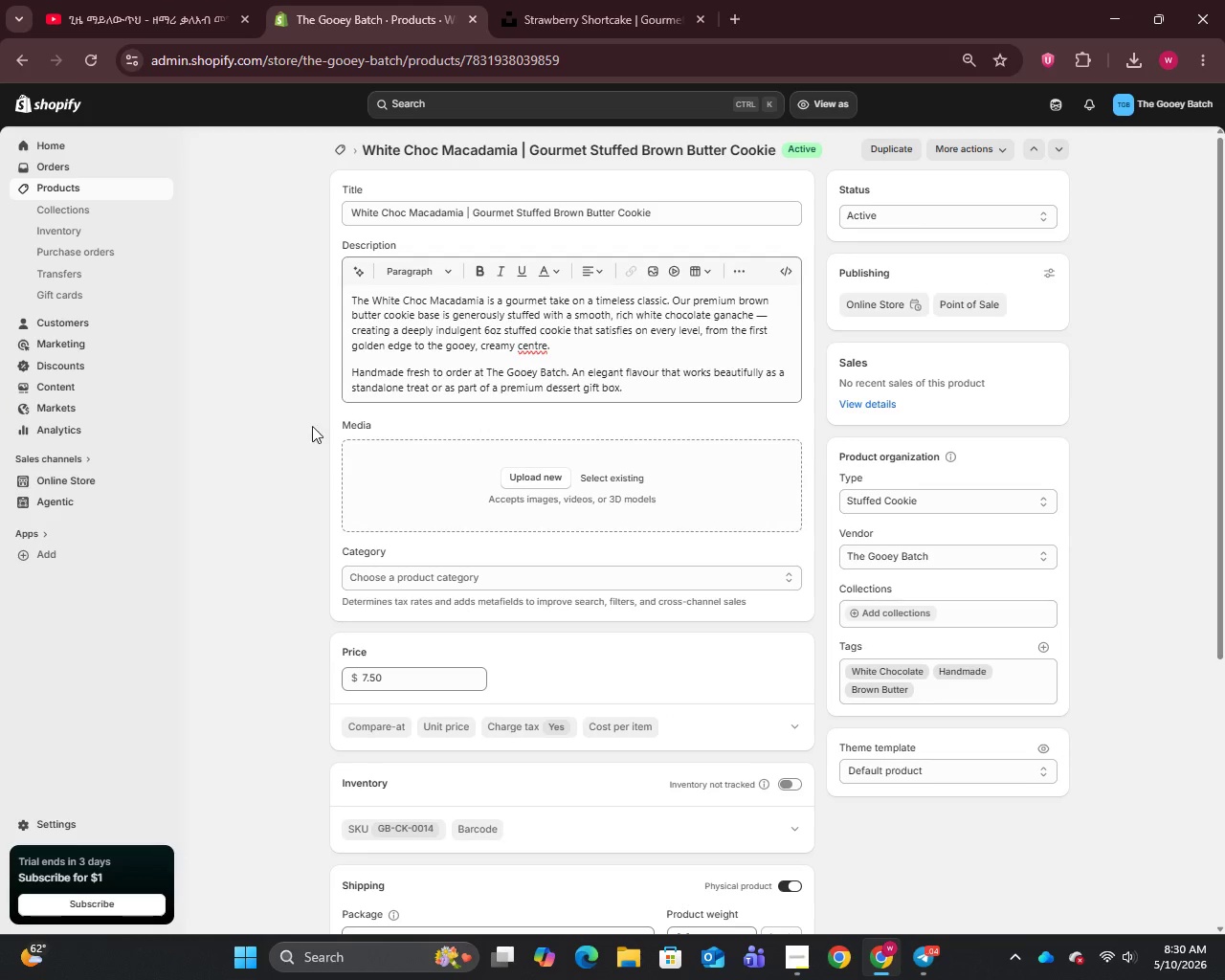 
left_click([501, 217])
 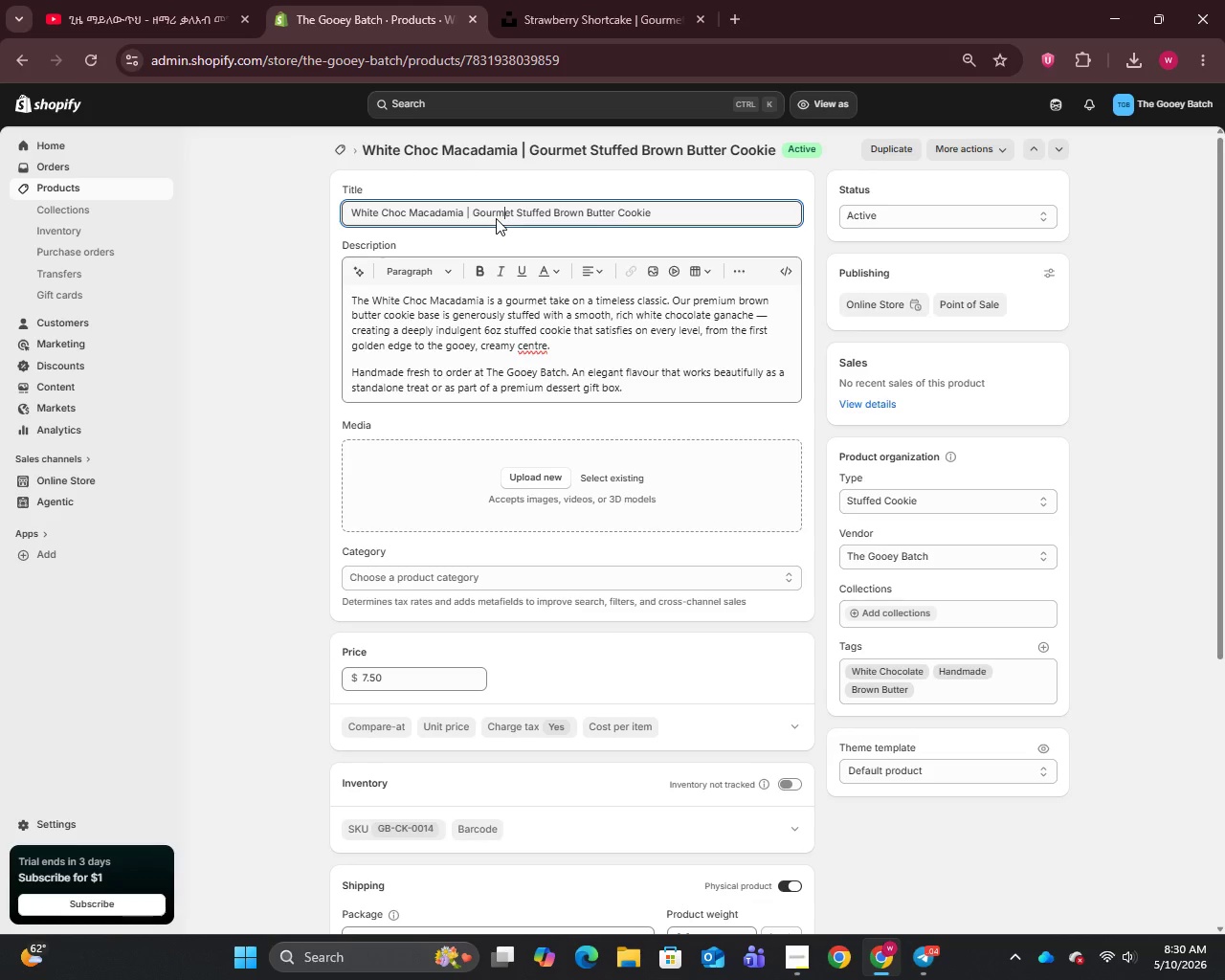 
key(Control+A)
 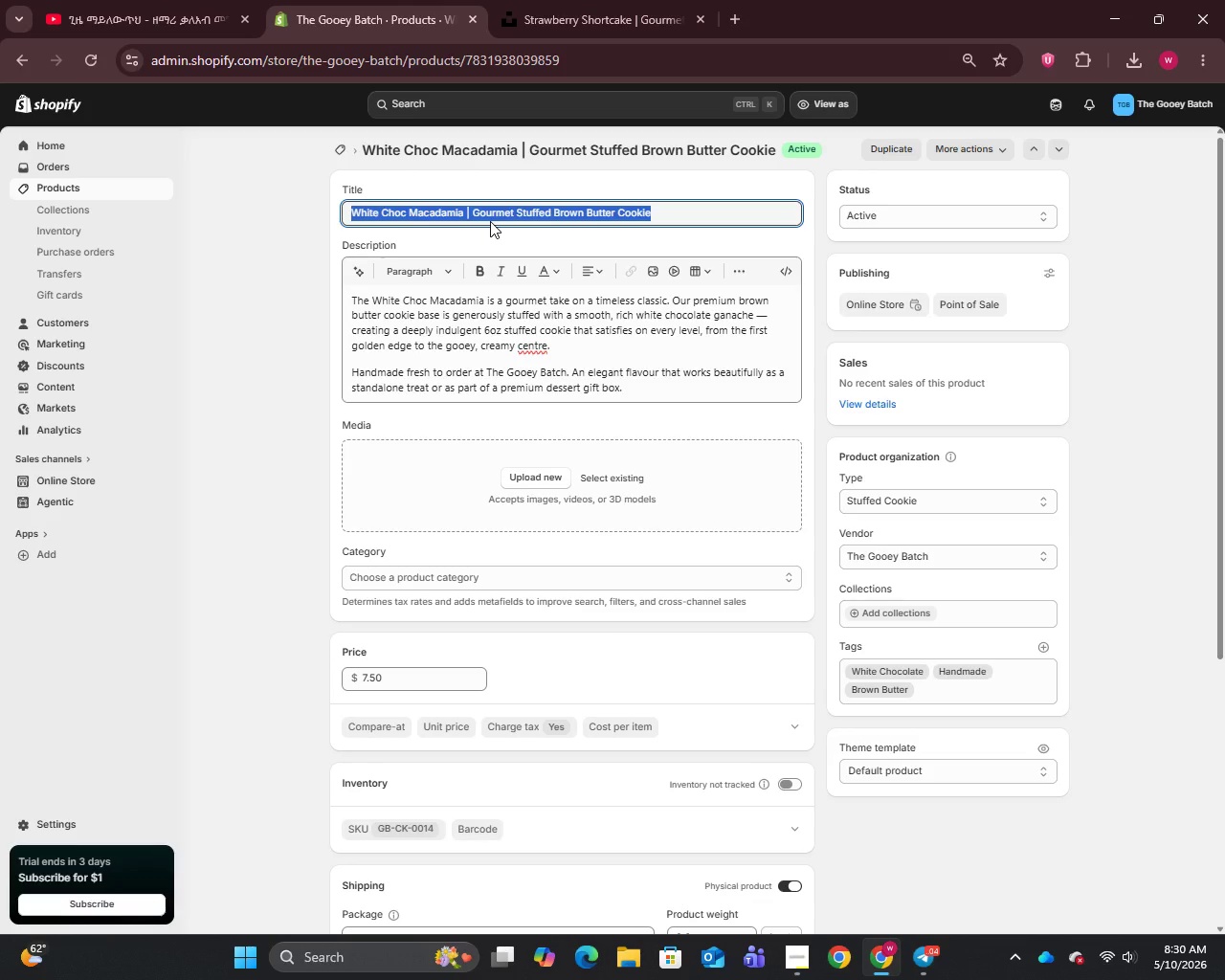 
key(Control+C)
 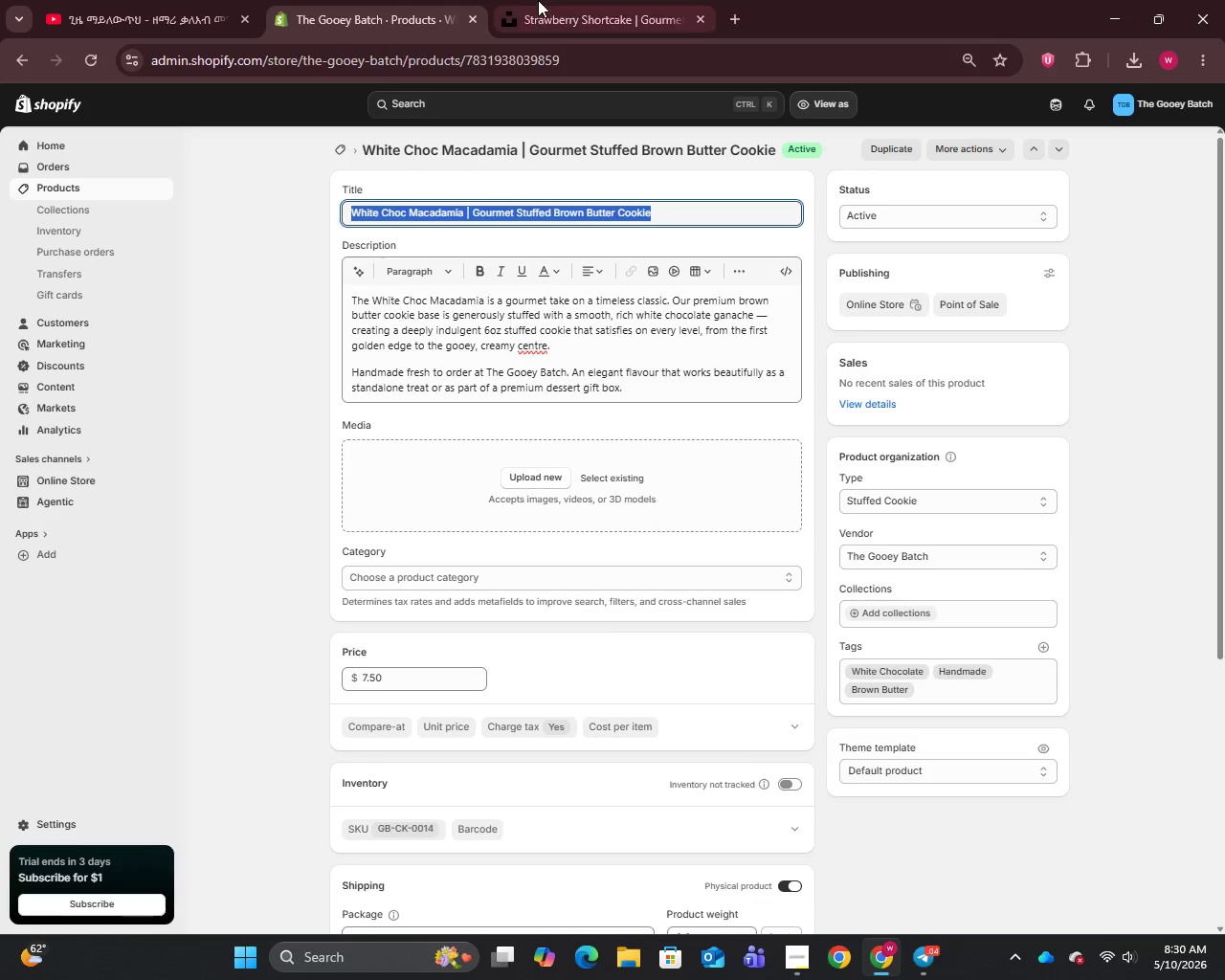 
left_click([582, 0])
 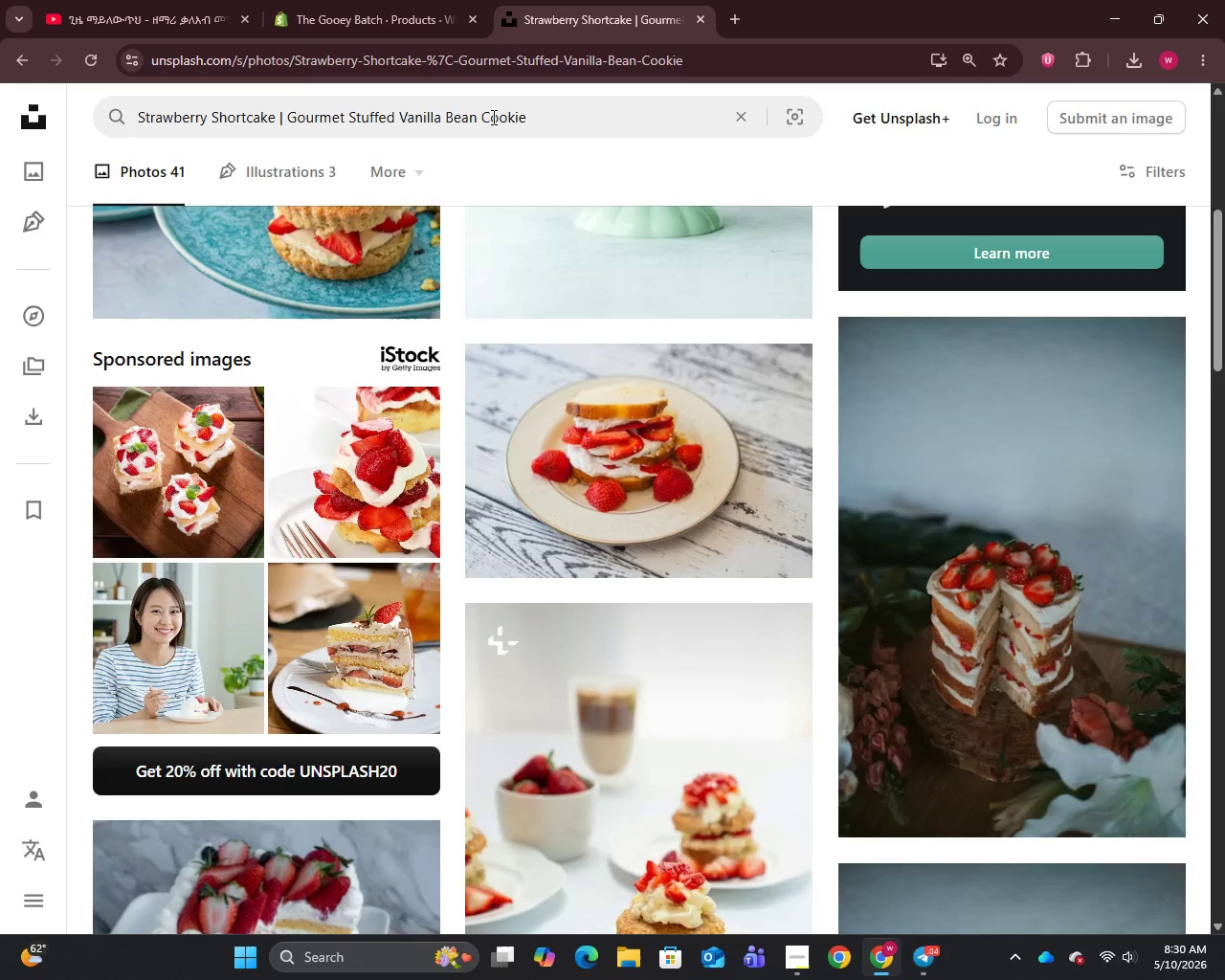 
left_click([495, 126])
 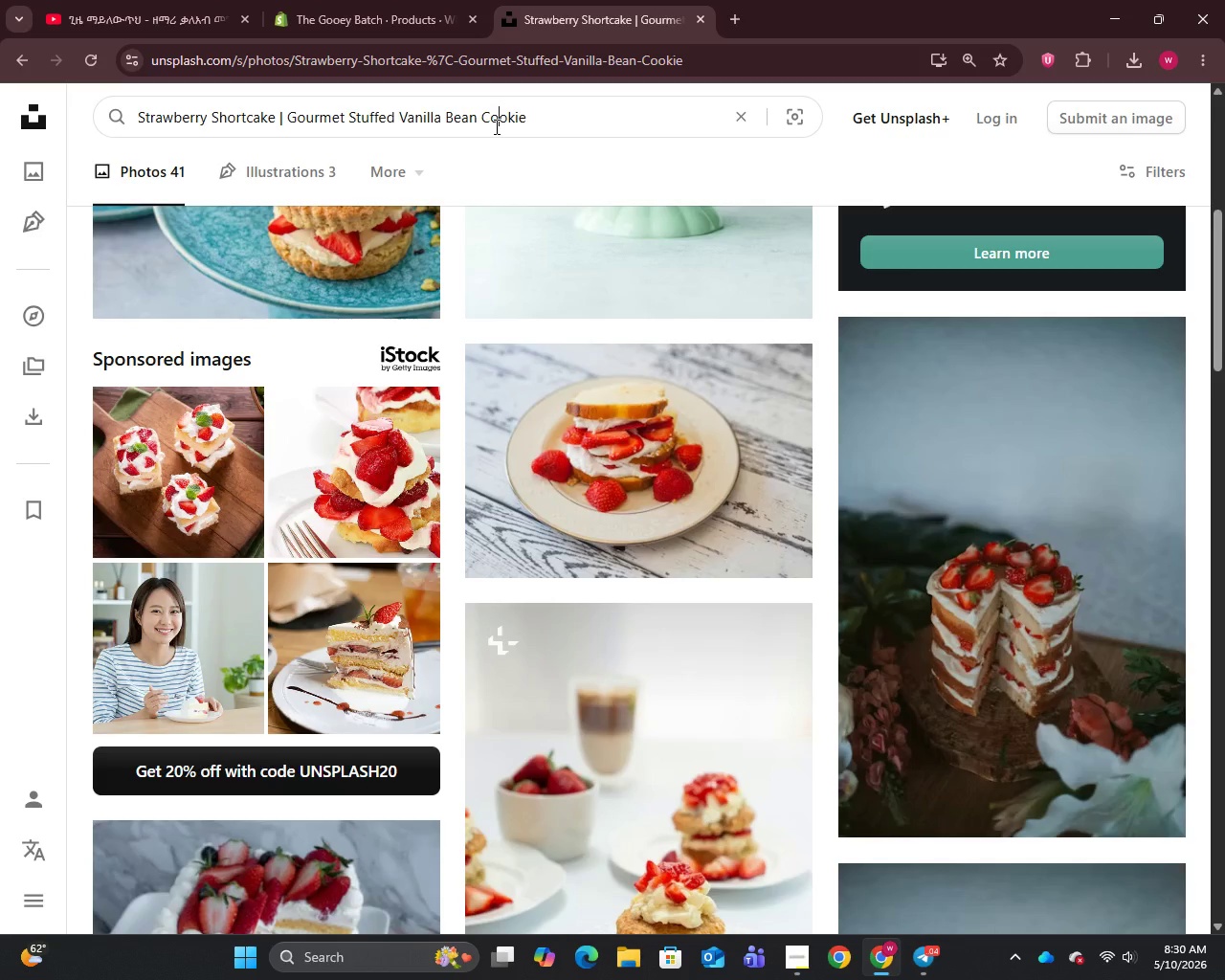 
key(Control+A)
 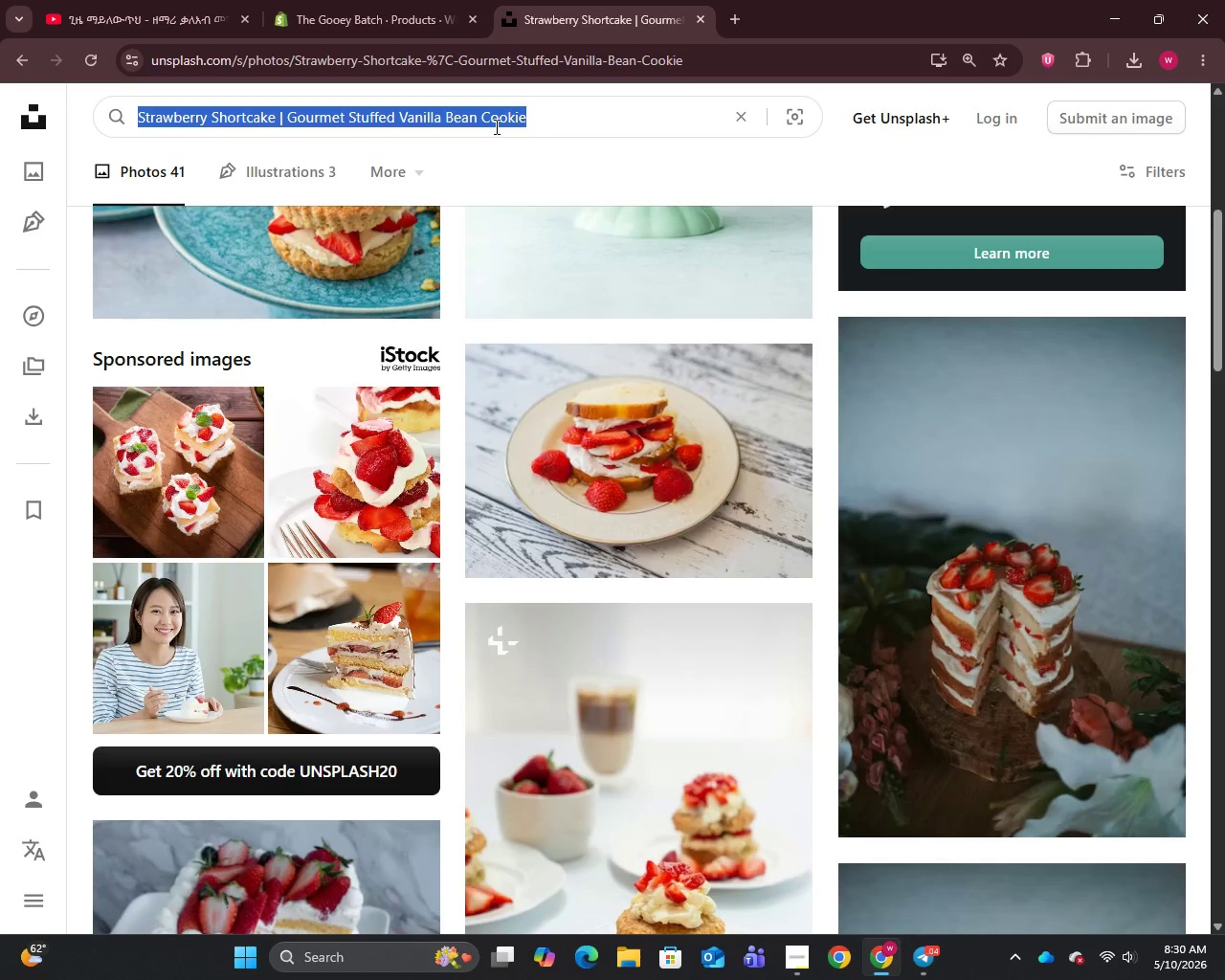 
key(Control+V)
 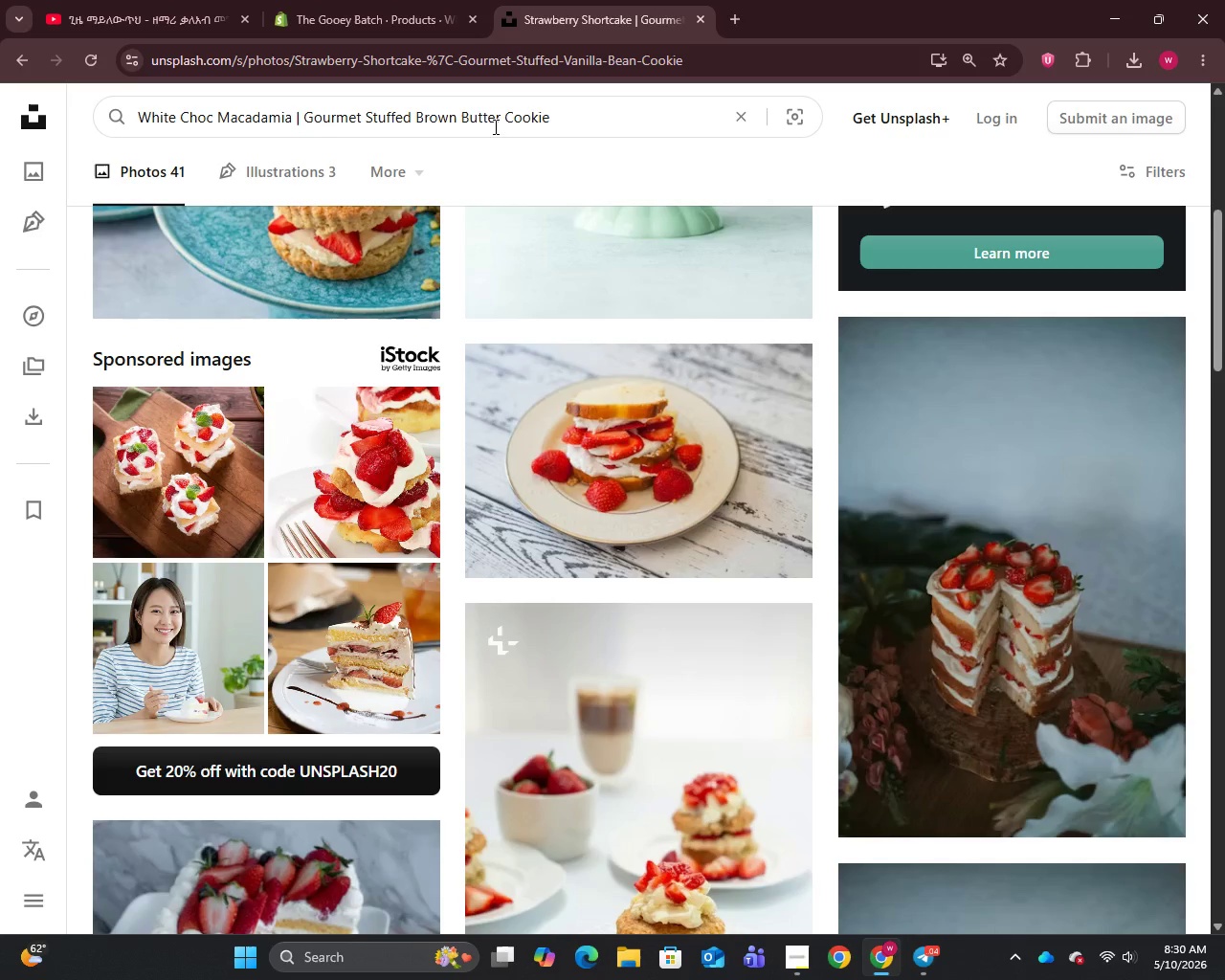 
key(Enter)
 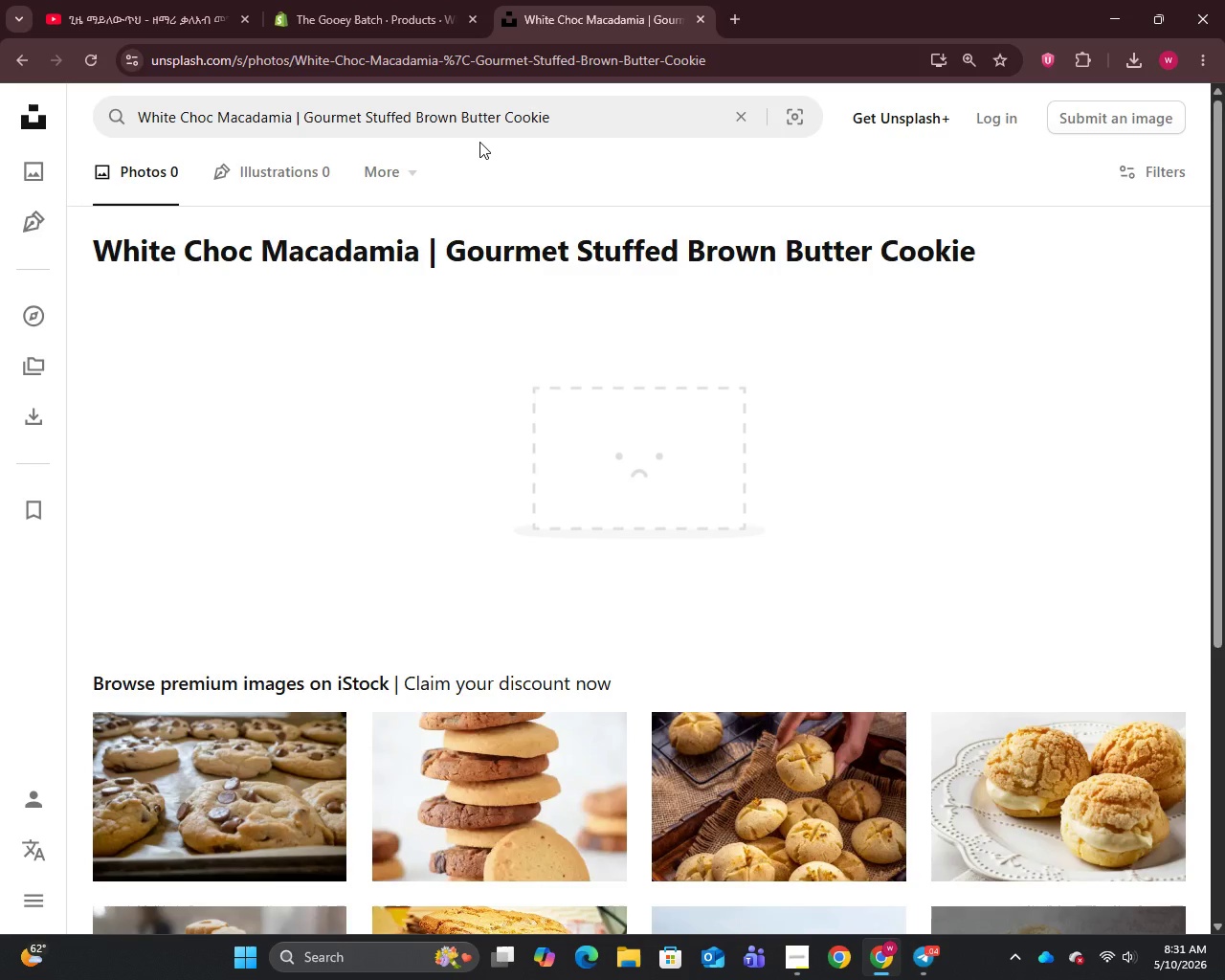 
wait(45.53)
 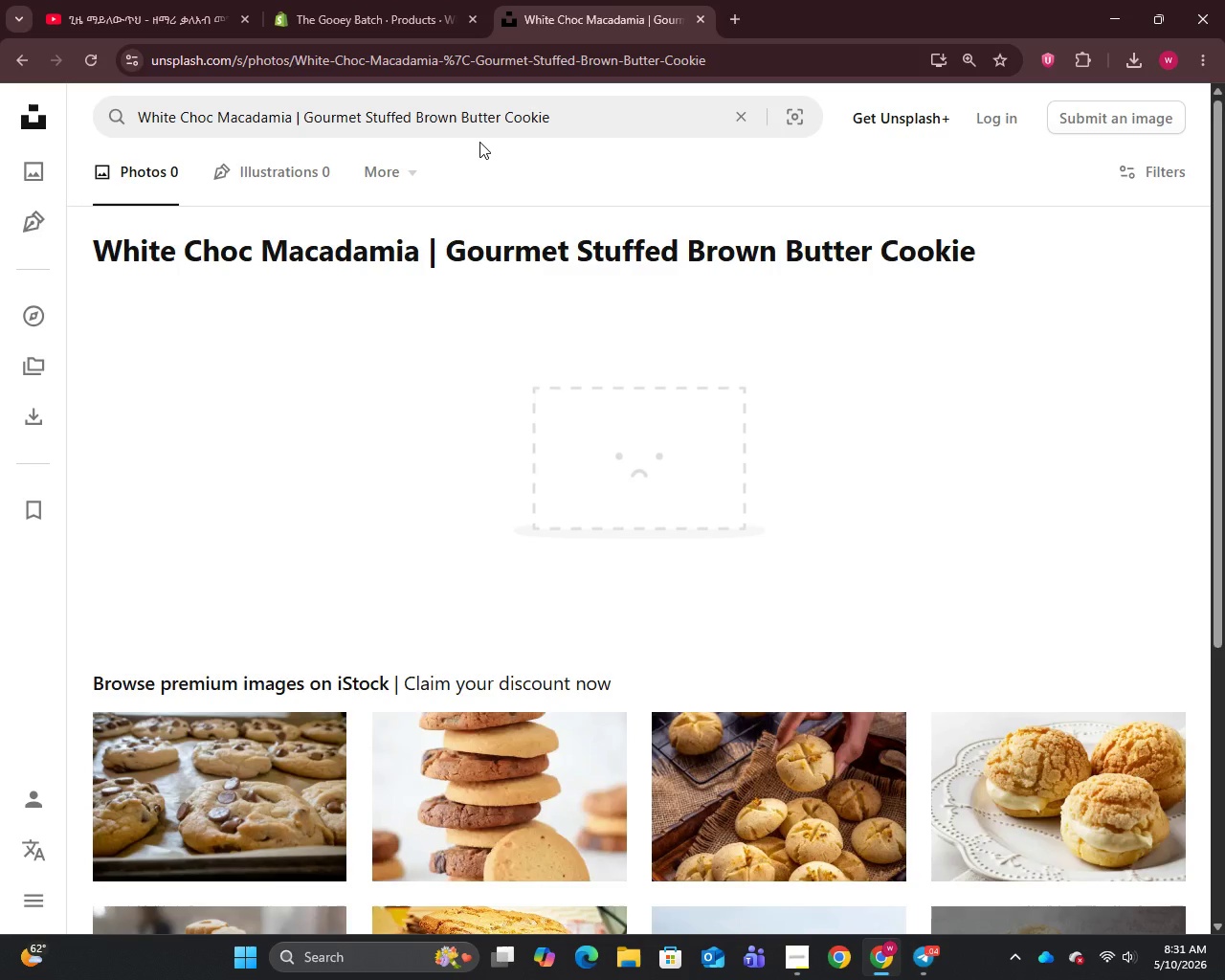 
left_click([467, 125])
 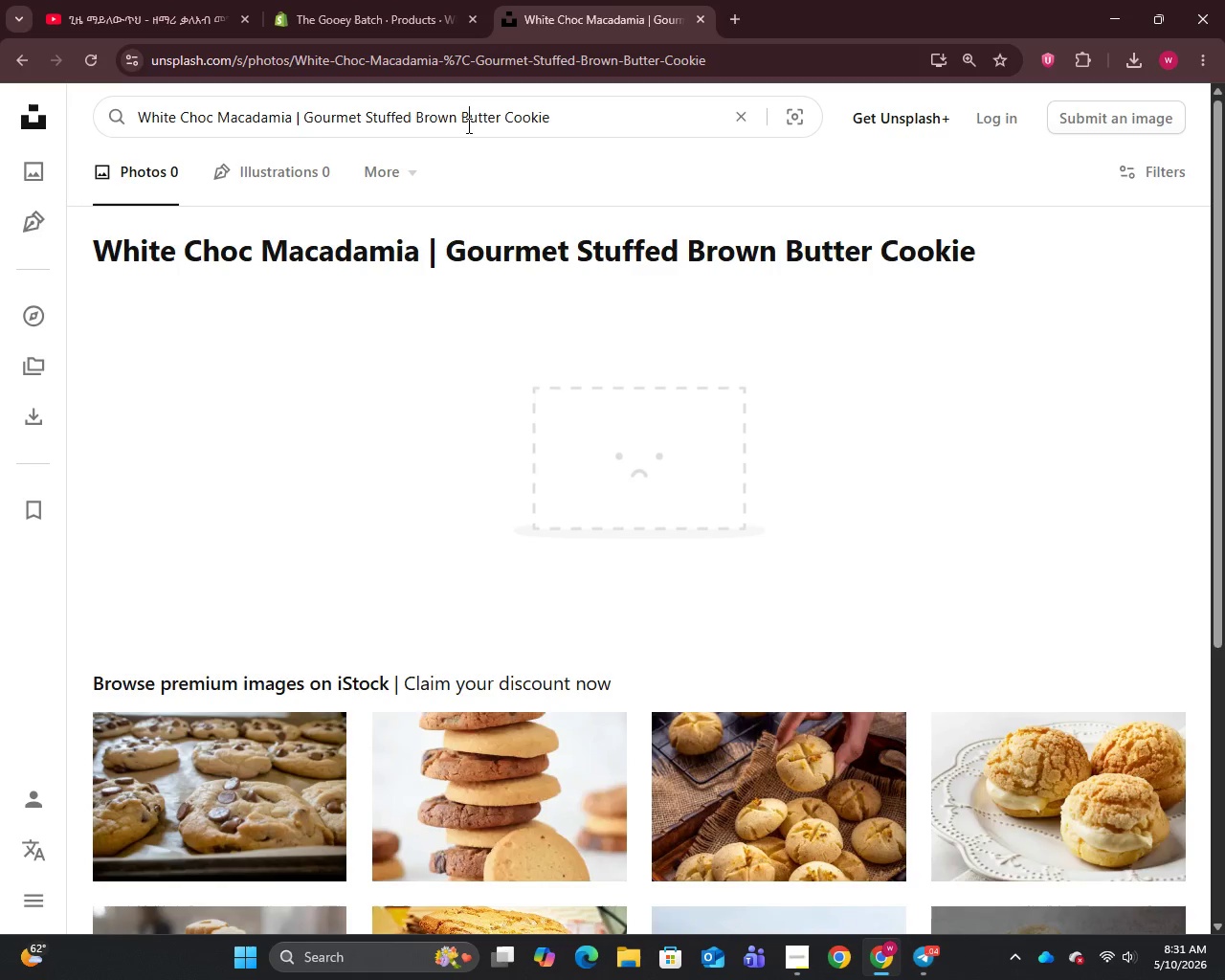 
key(Control+A)
 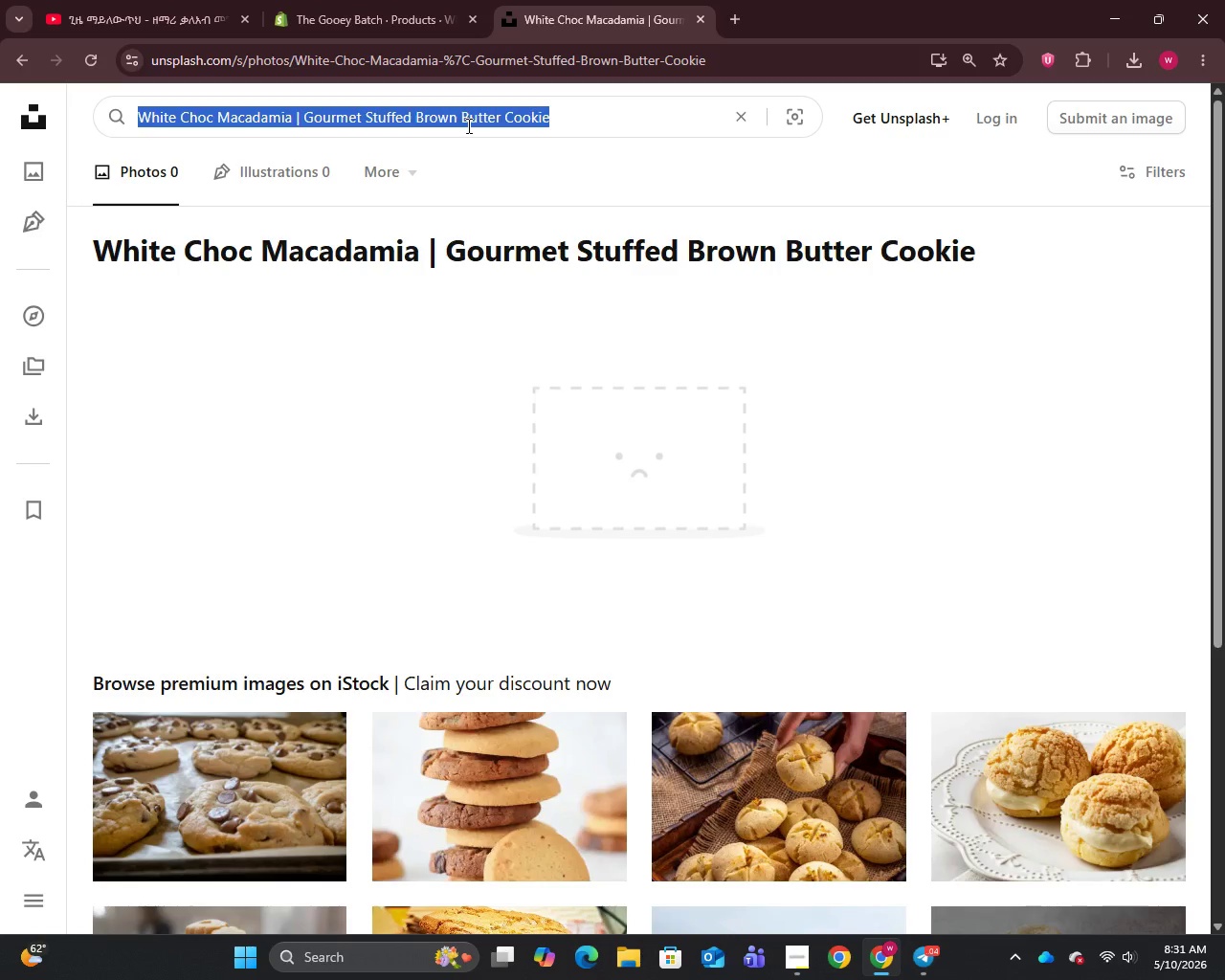 
key(Control+V)
 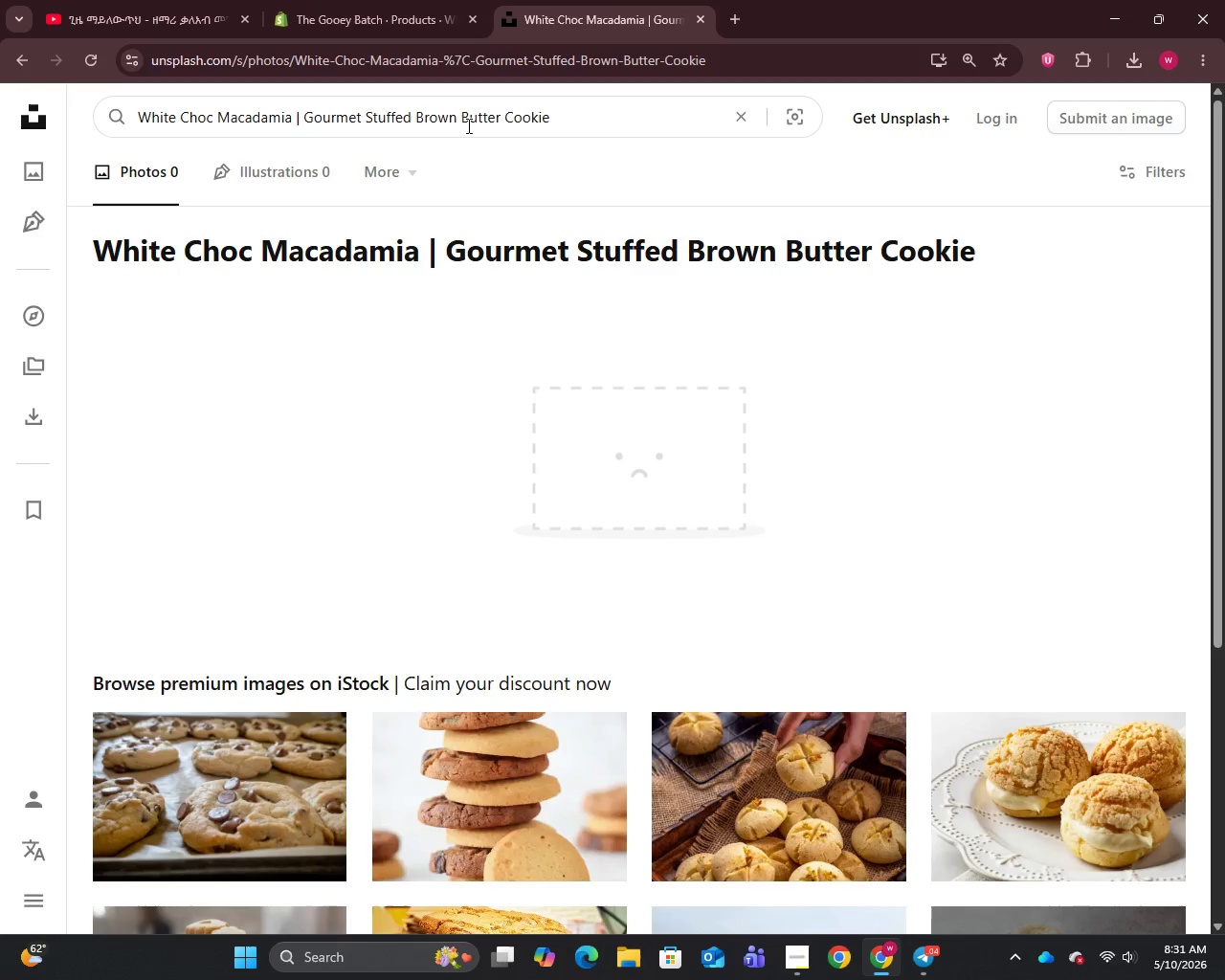 
key(Enter)
 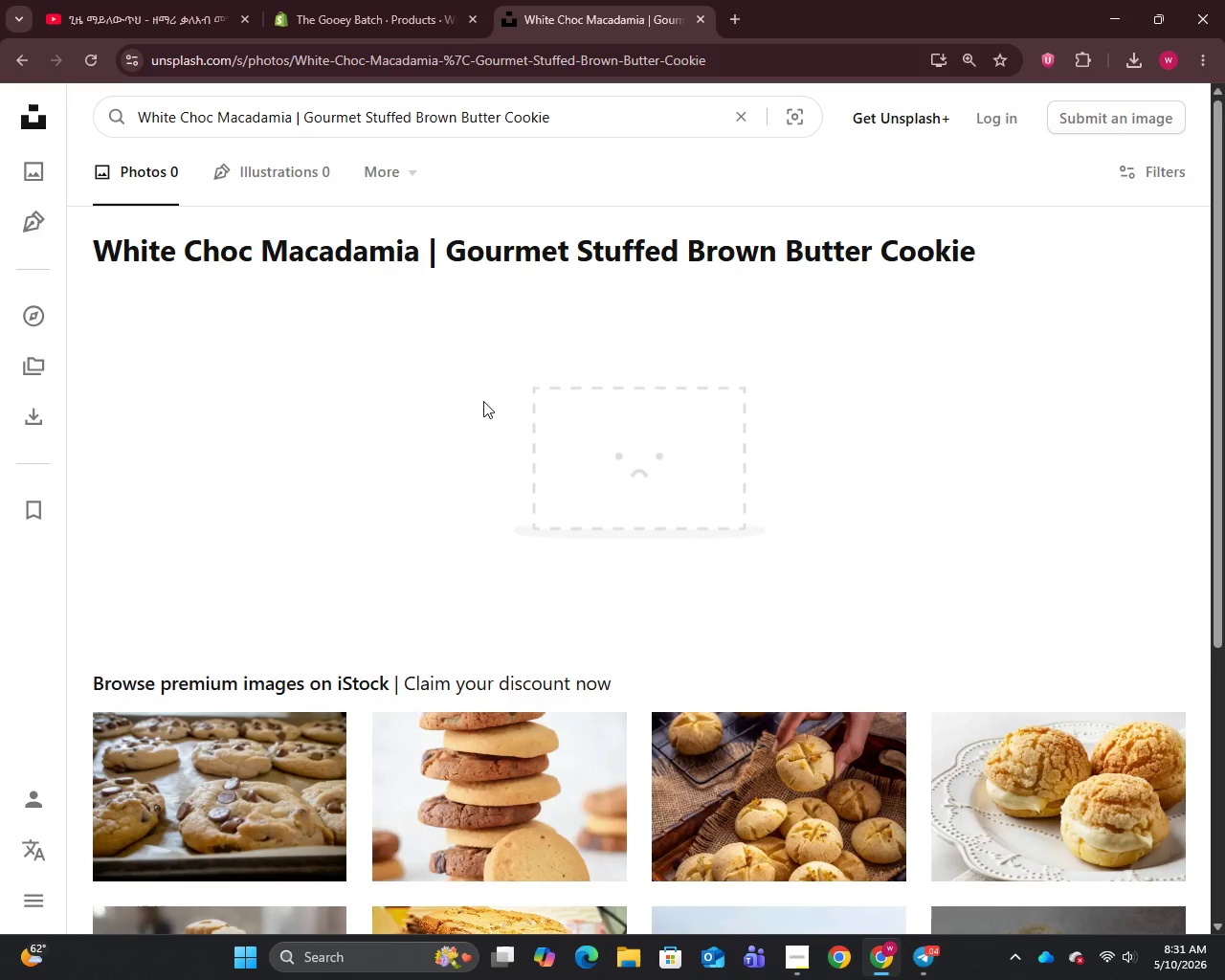 
scroll: coordinate [483, 402], scroll_direction: down, amount: 3.0
 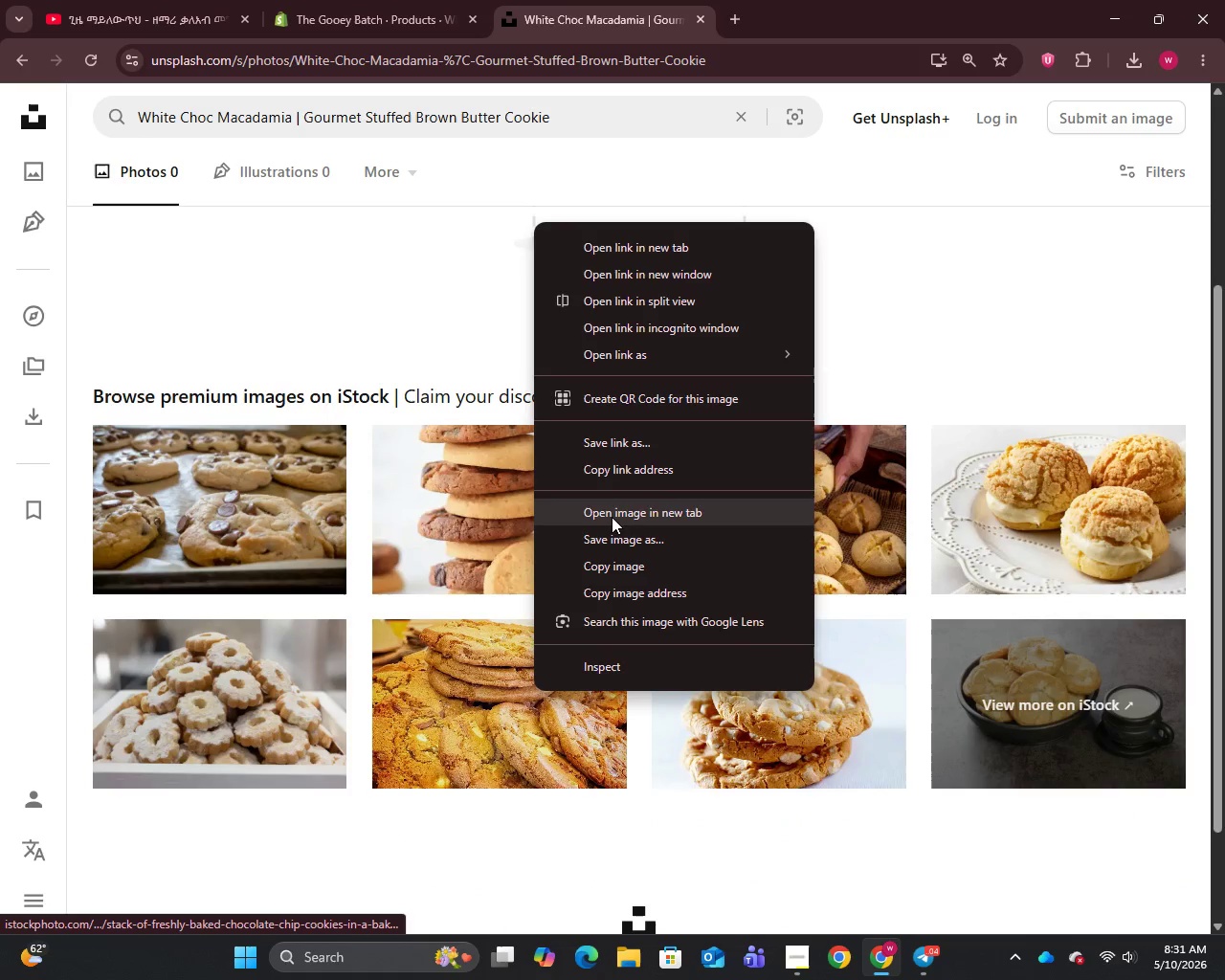 
left_click([609, 548])
 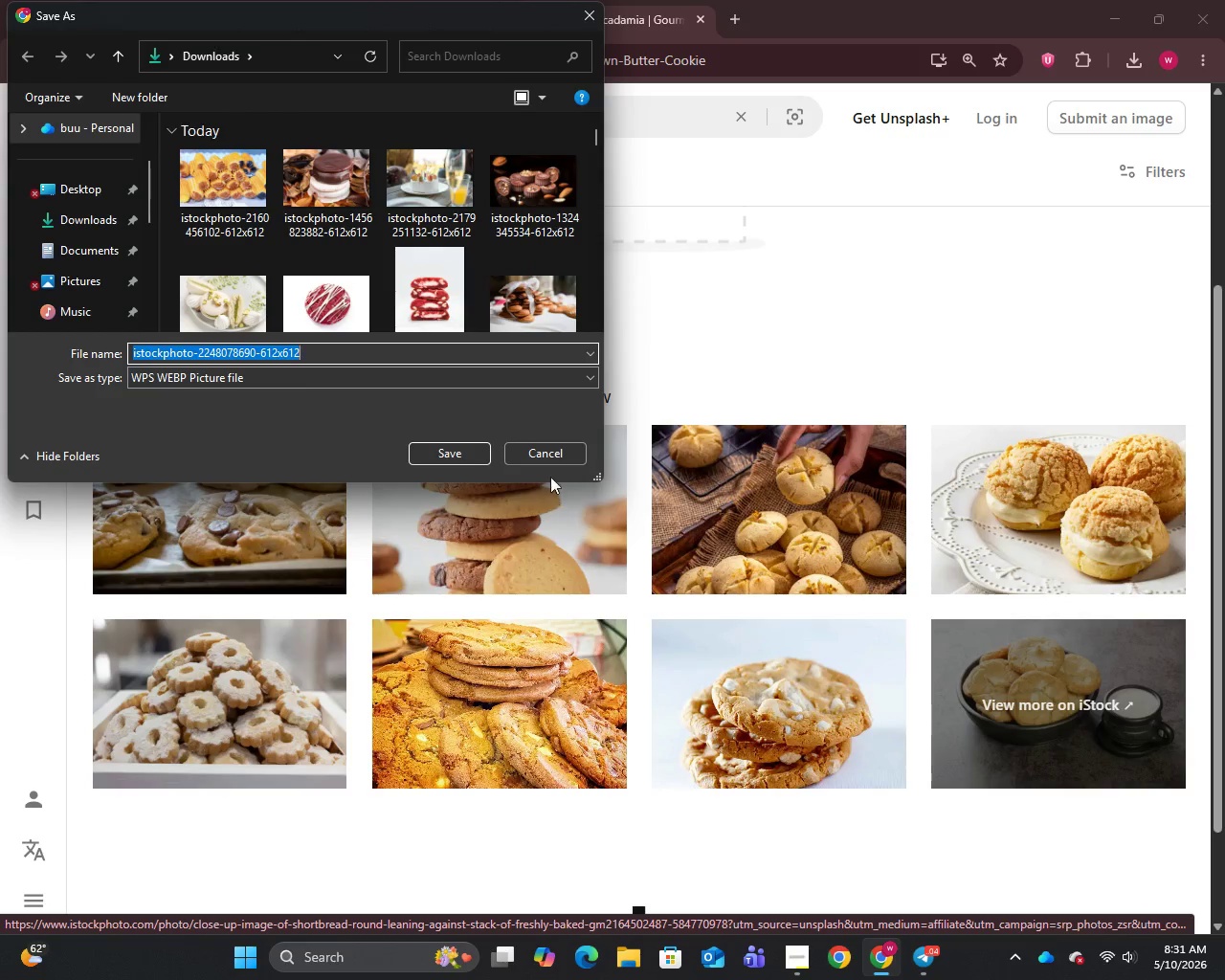 
double_click([547, 456])
 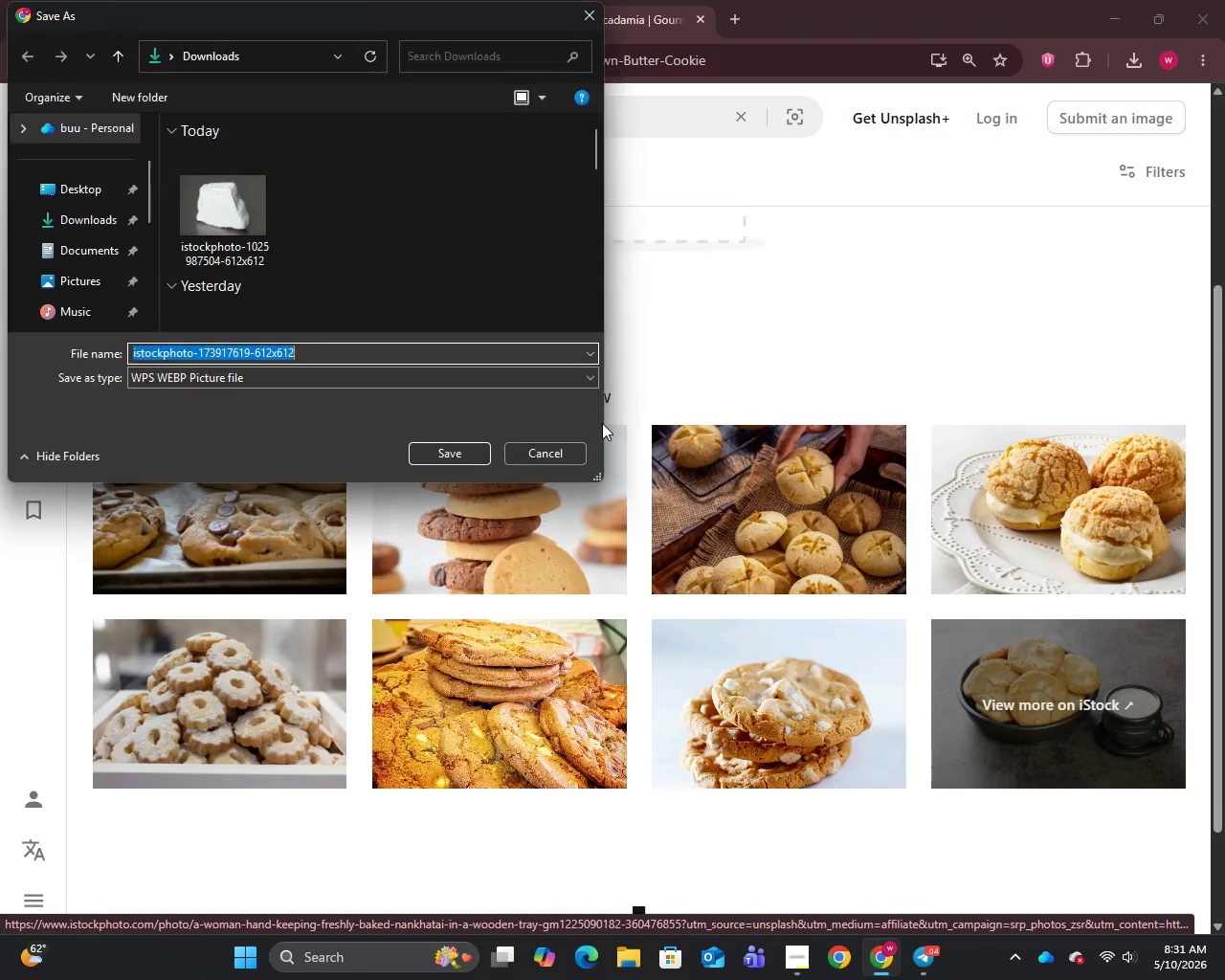 
left_click([442, 454])
 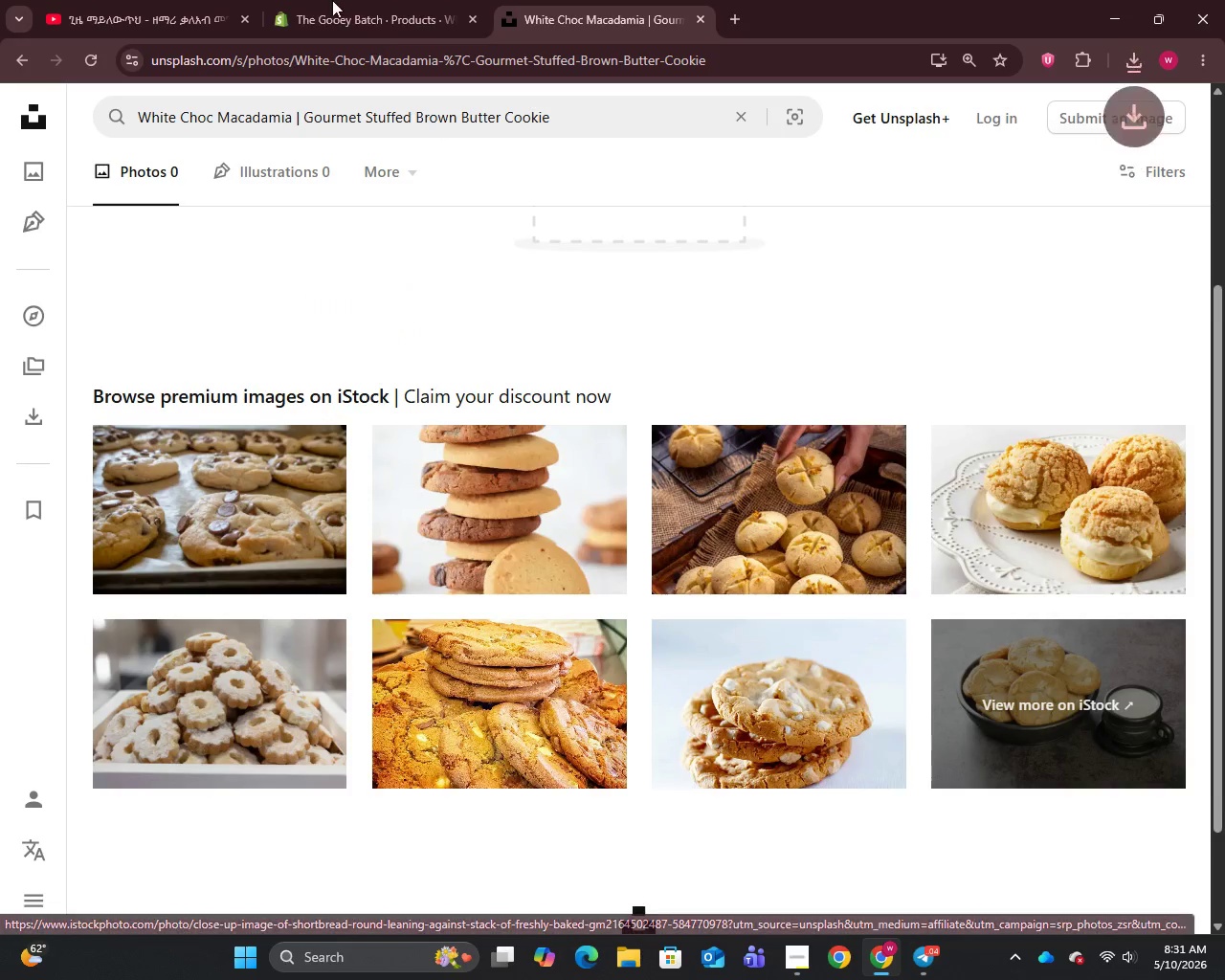 
left_click([324, 0])
 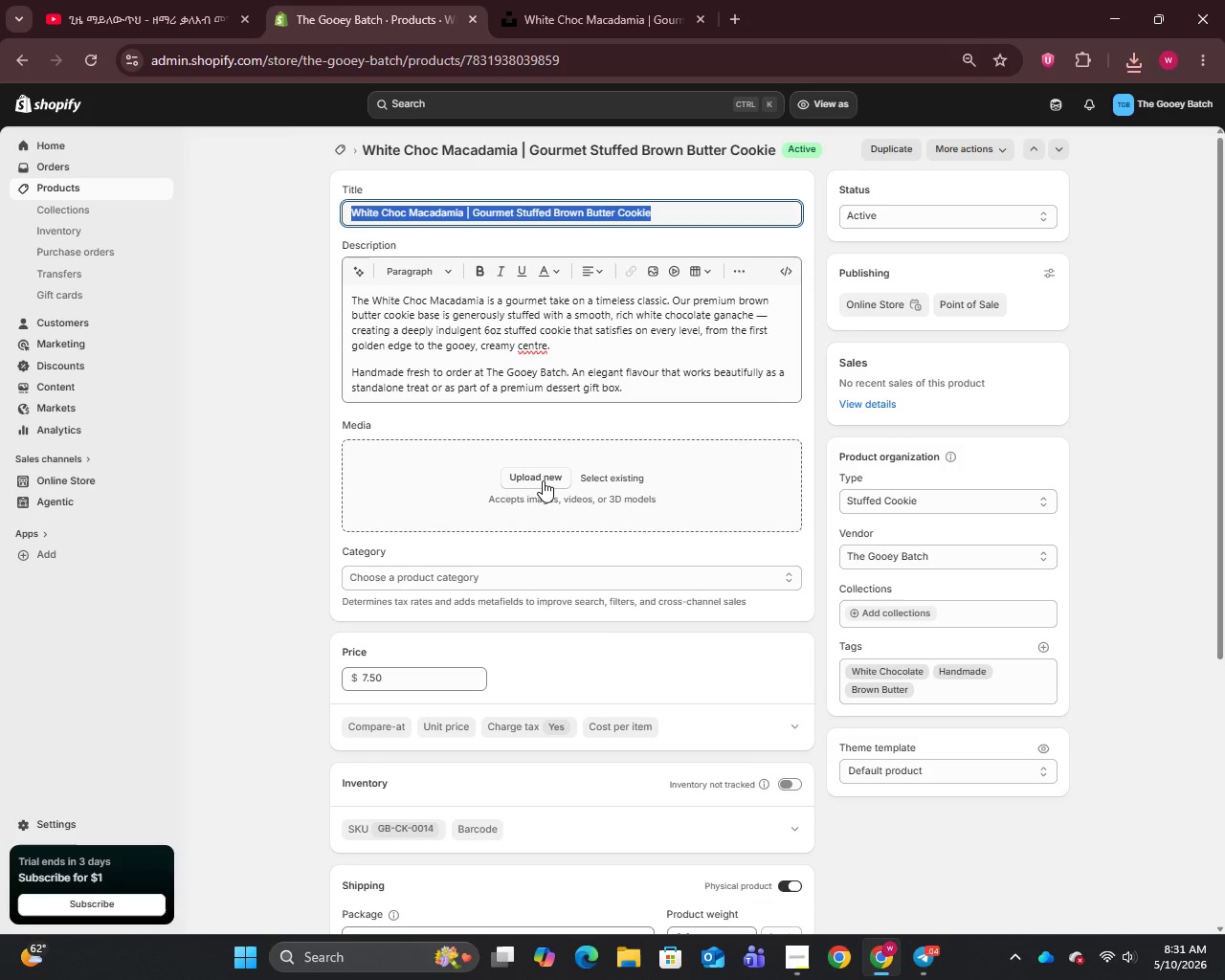 
left_click([543, 480])
 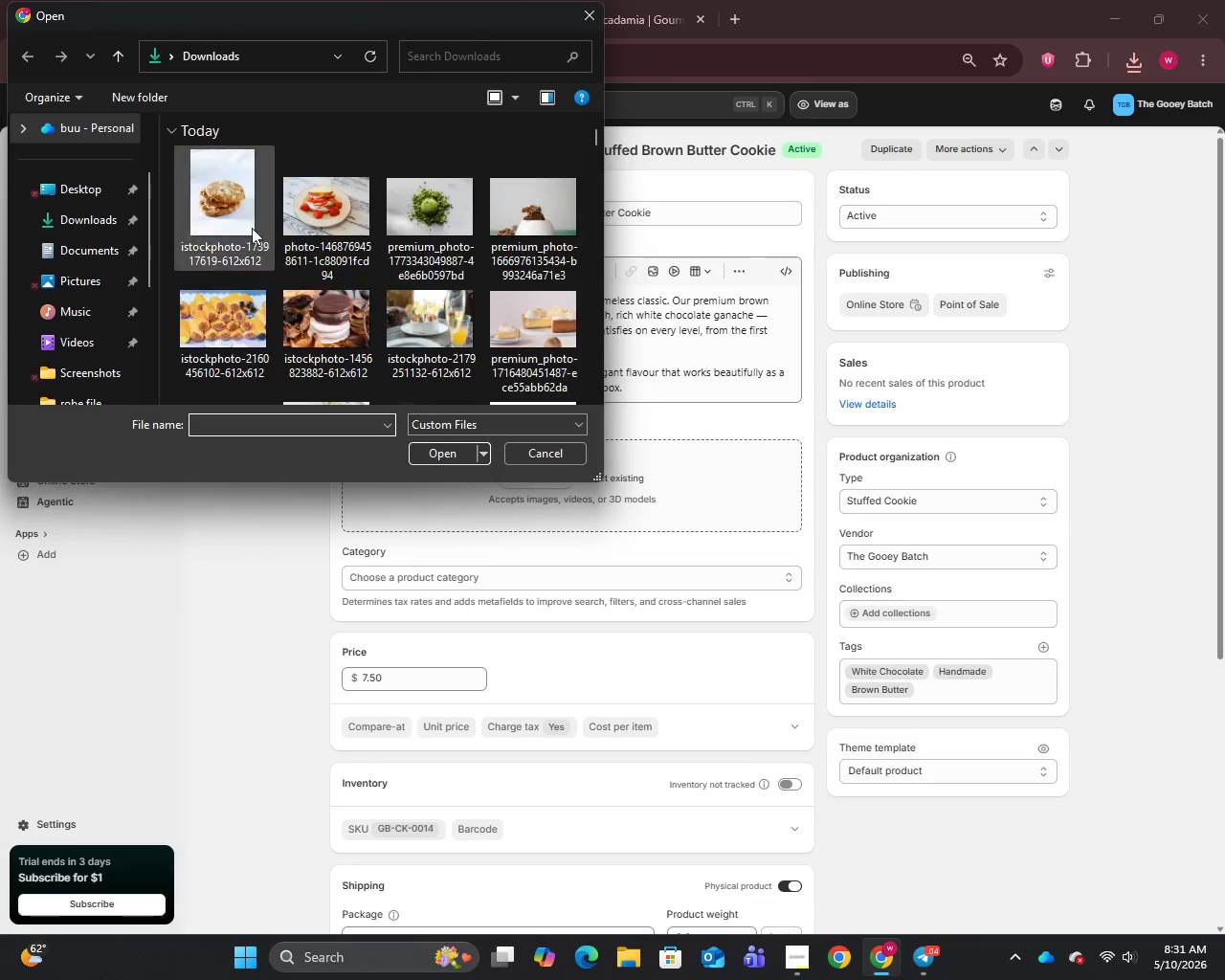 
left_click([217, 213])
 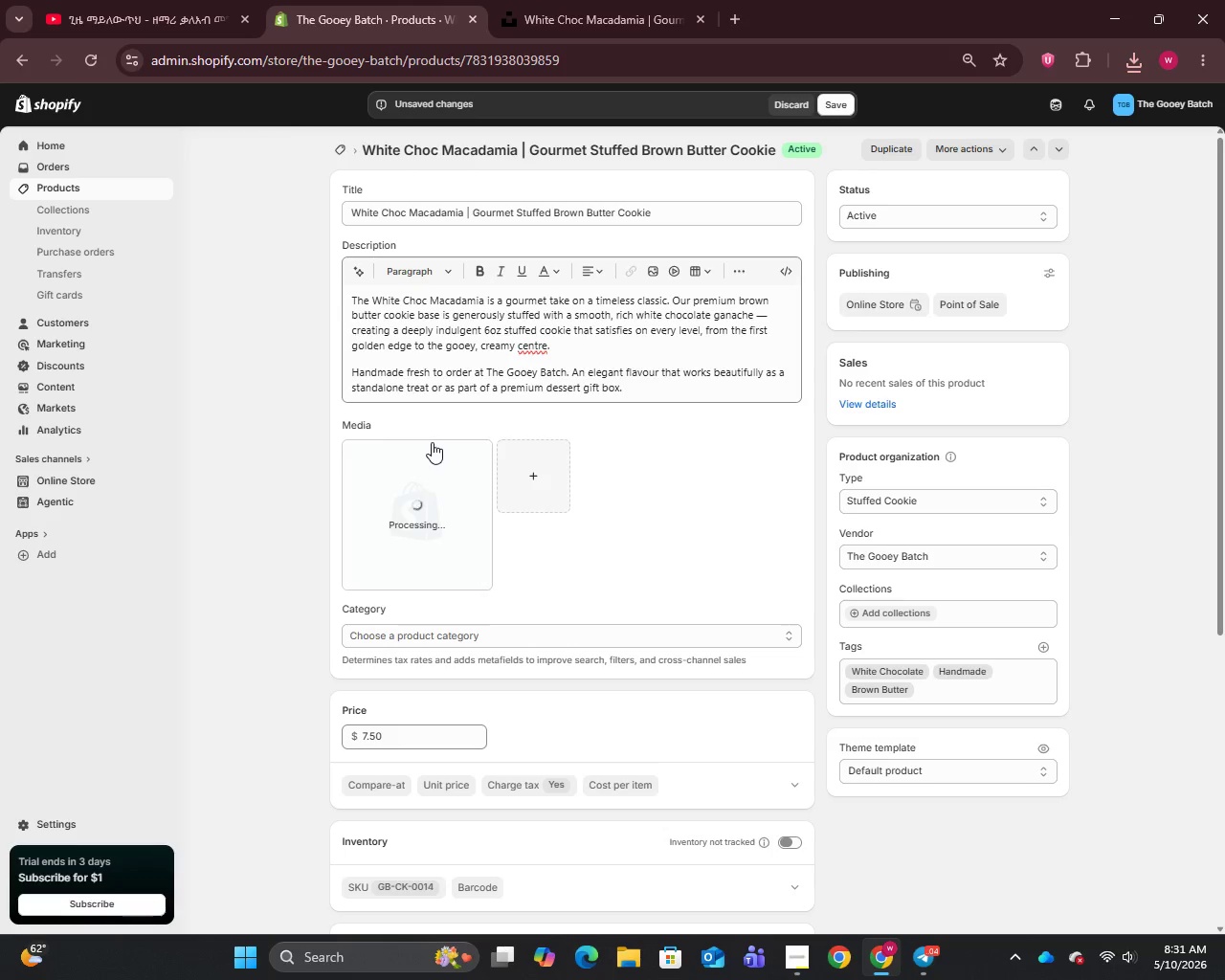 
wait(7.44)
 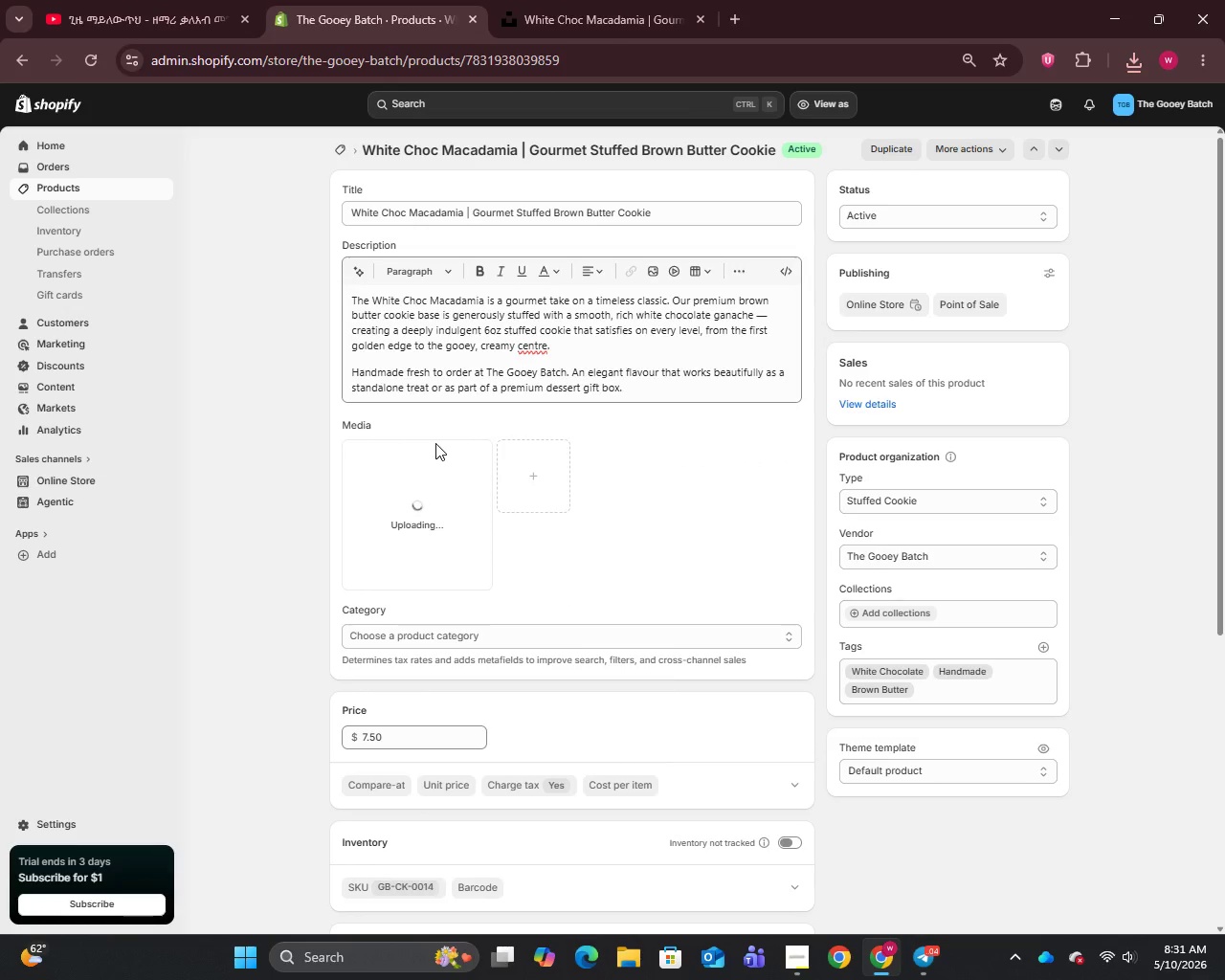 
left_click([412, 523])
 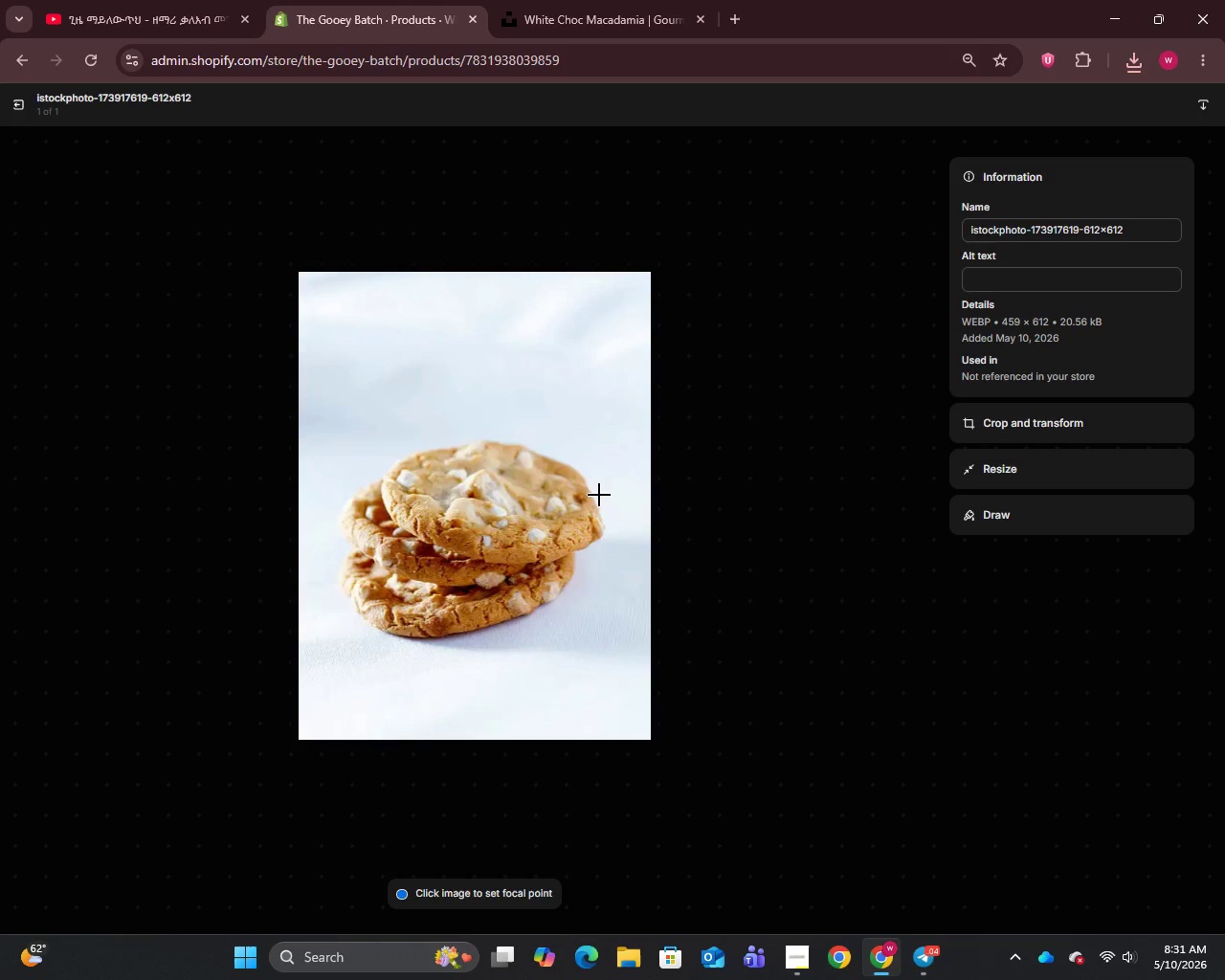 
left_click([969, 417])
 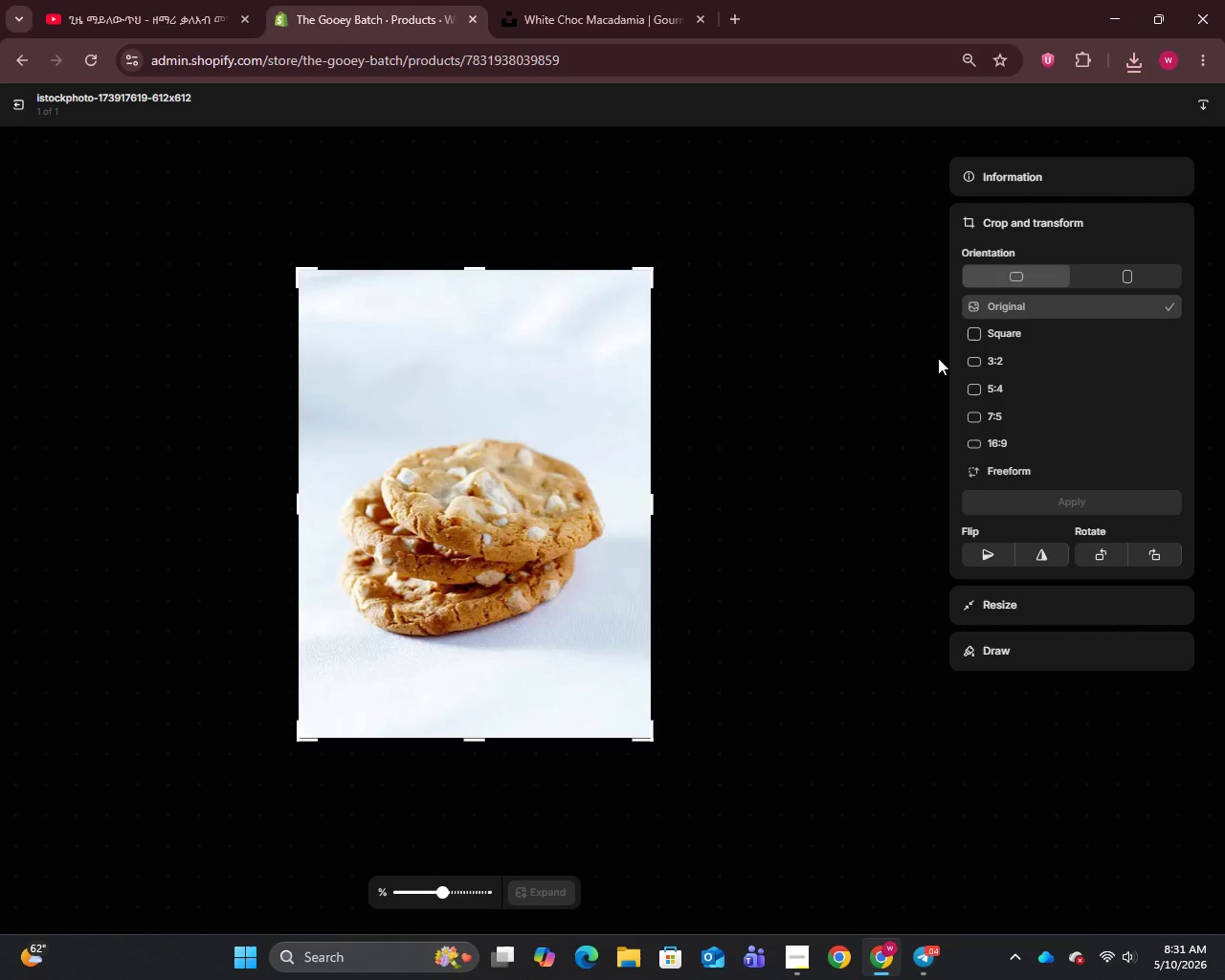 
left_click([1008, 355])
 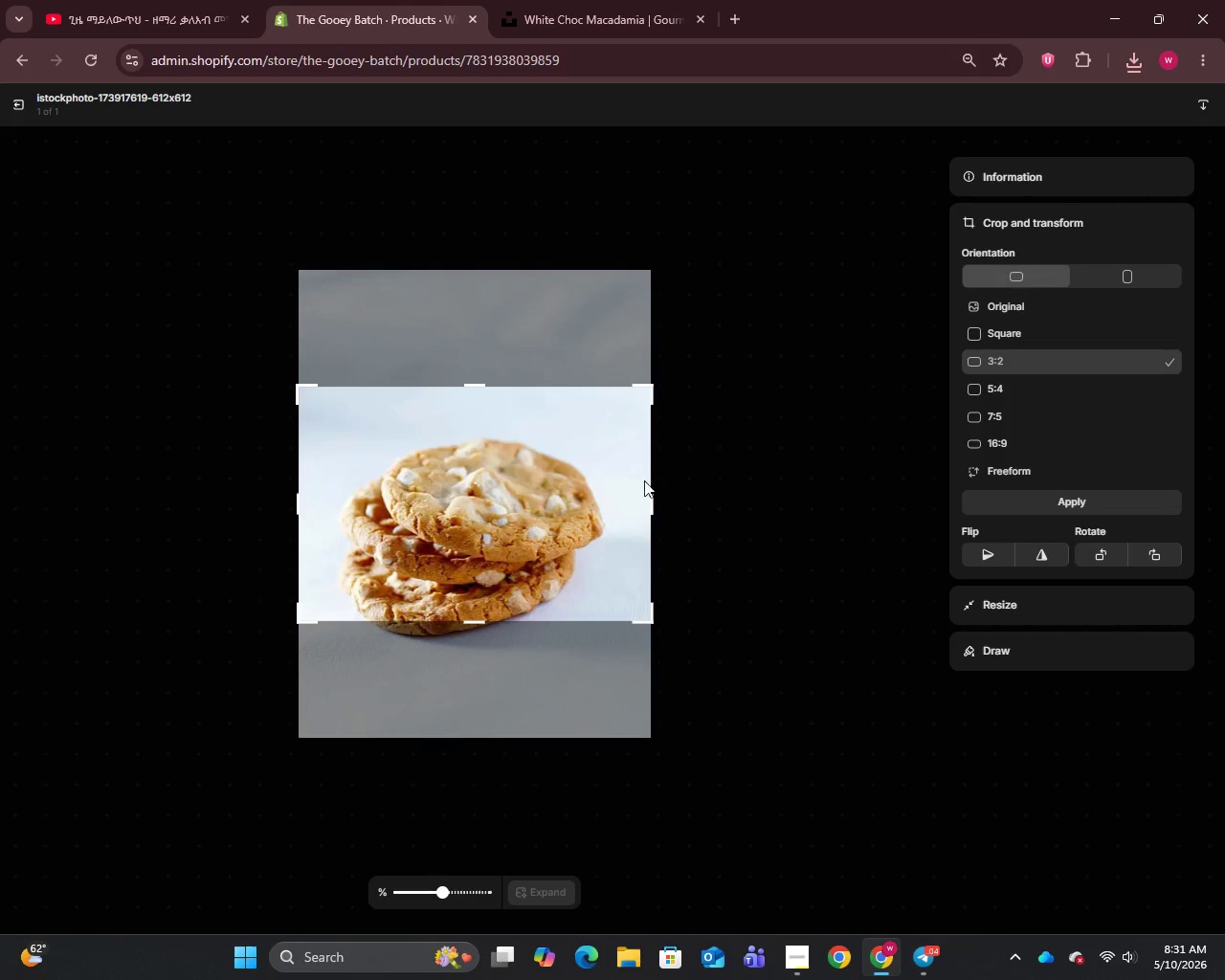 
left_click_drag(start_coordinate=[557, 494], to_coordinate=[558, 531])
 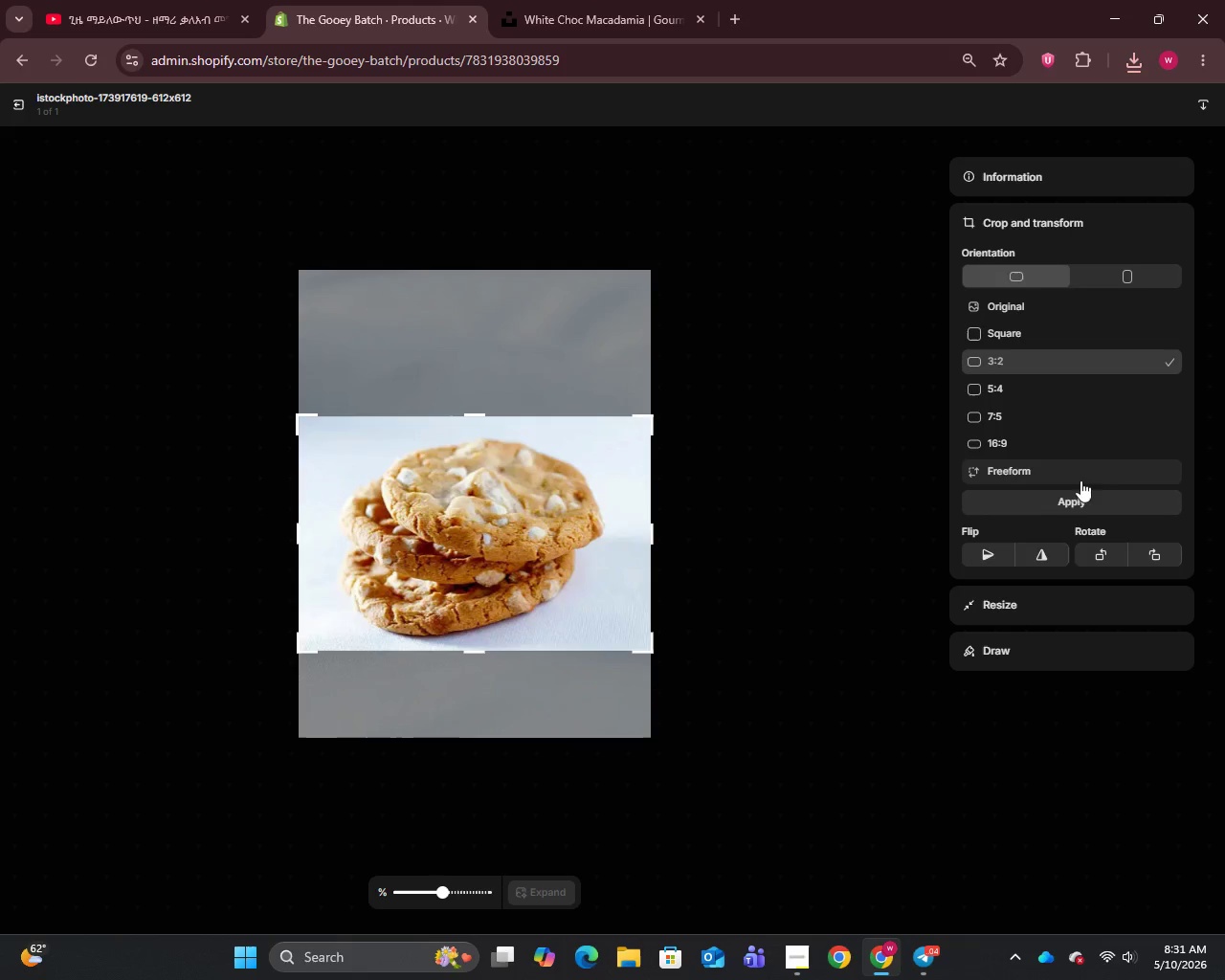 
left_click([1071, 501])
 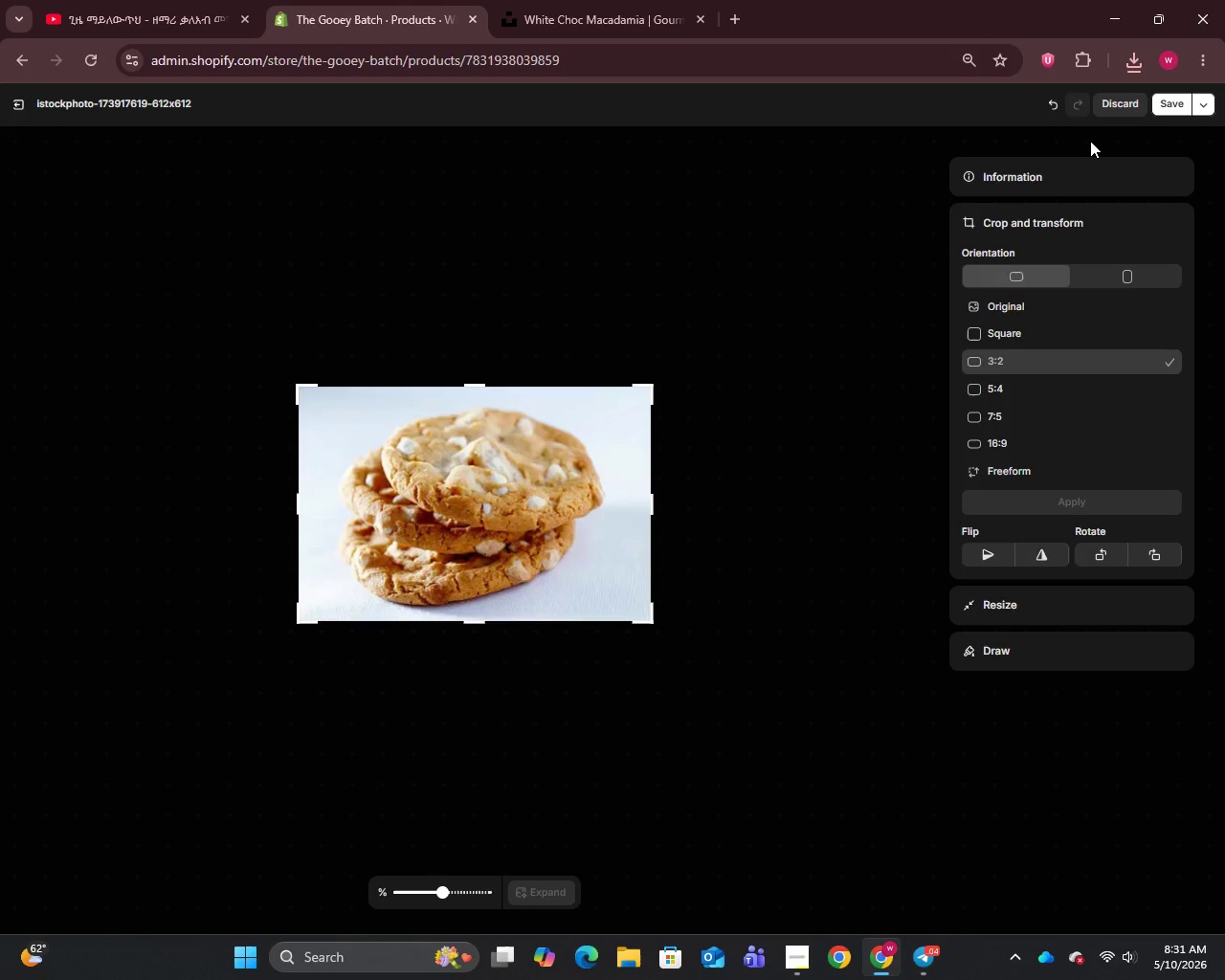 
left_click([1016, 172])
 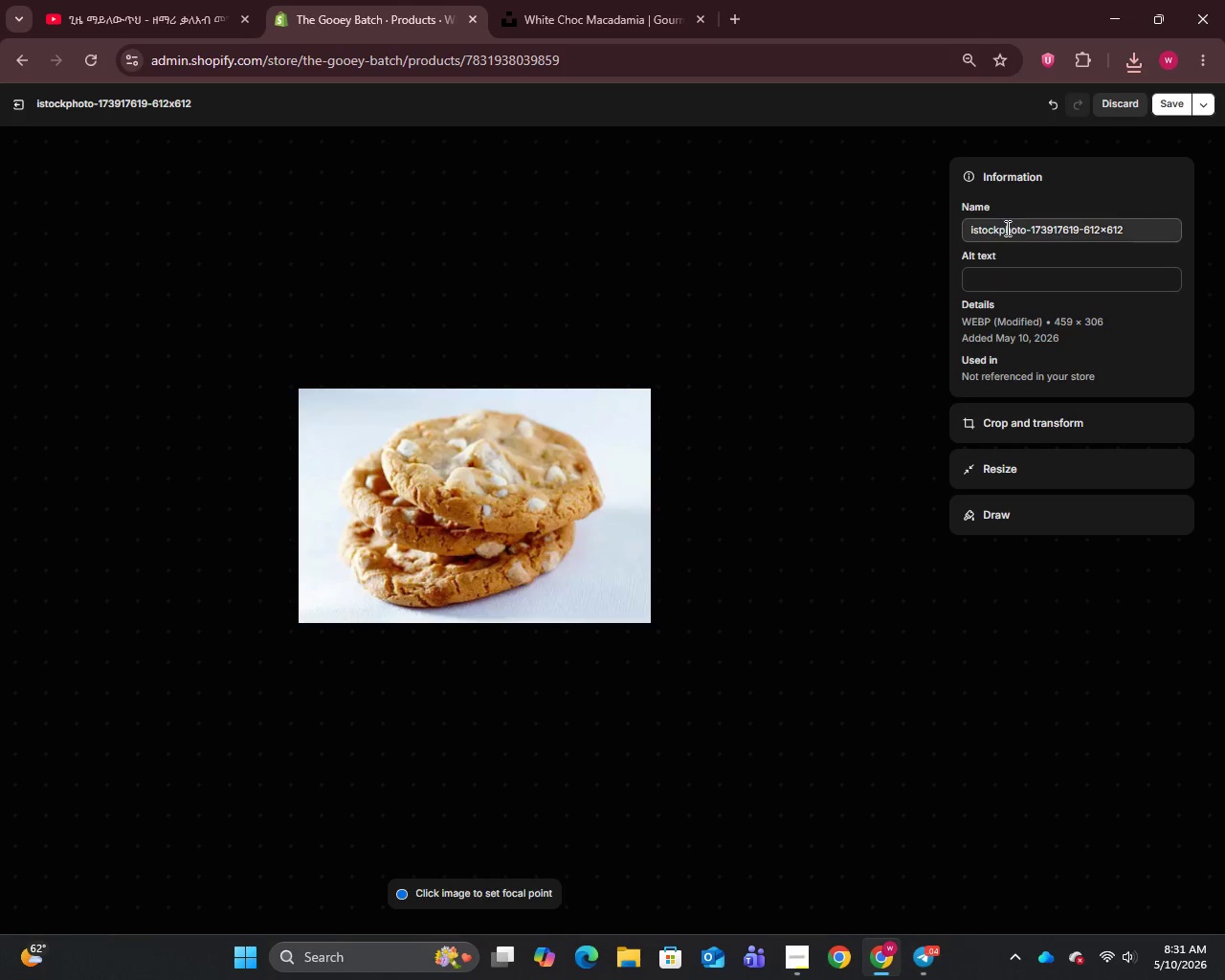 
left_click([1006, 228])
 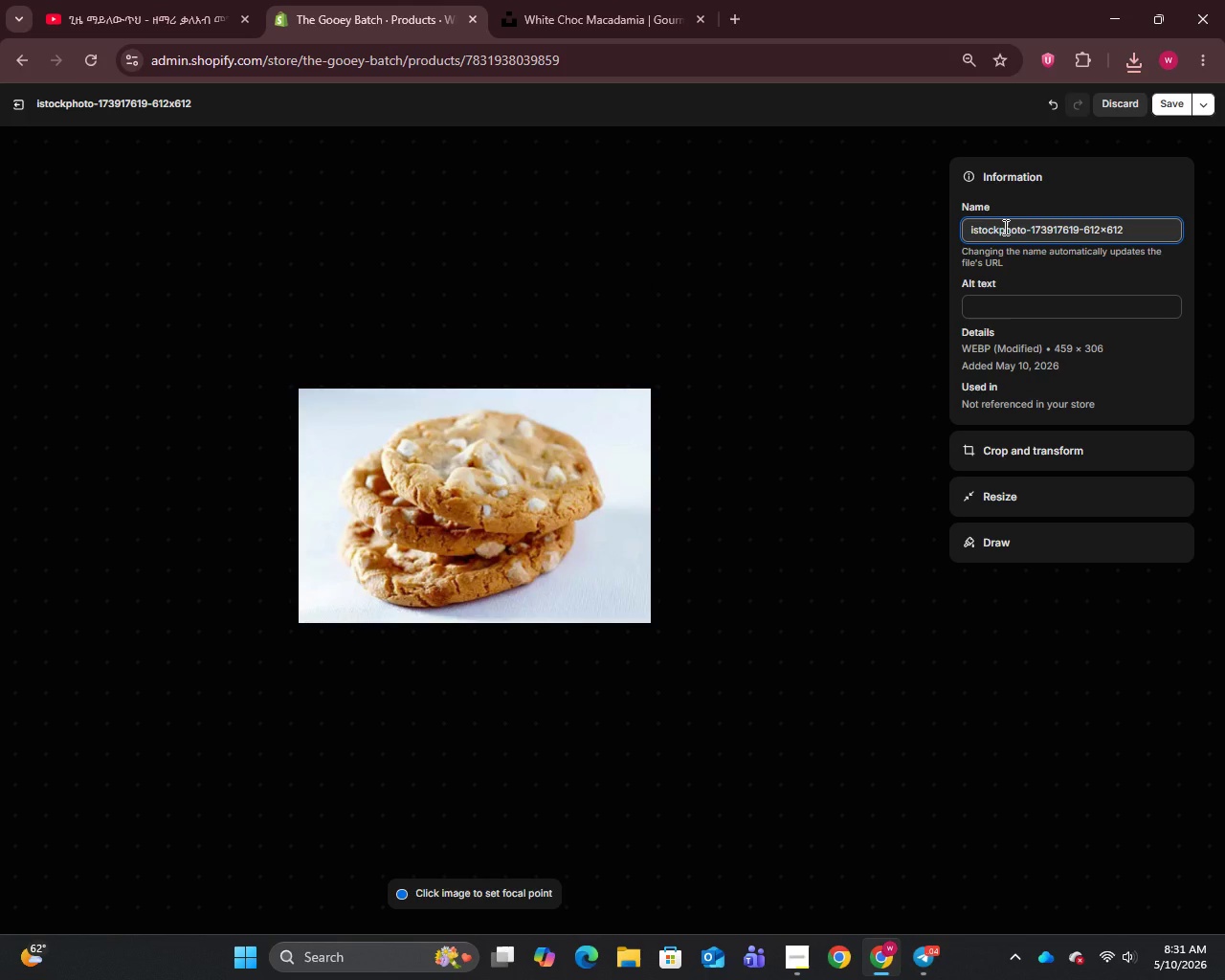 
key(Control+A)
 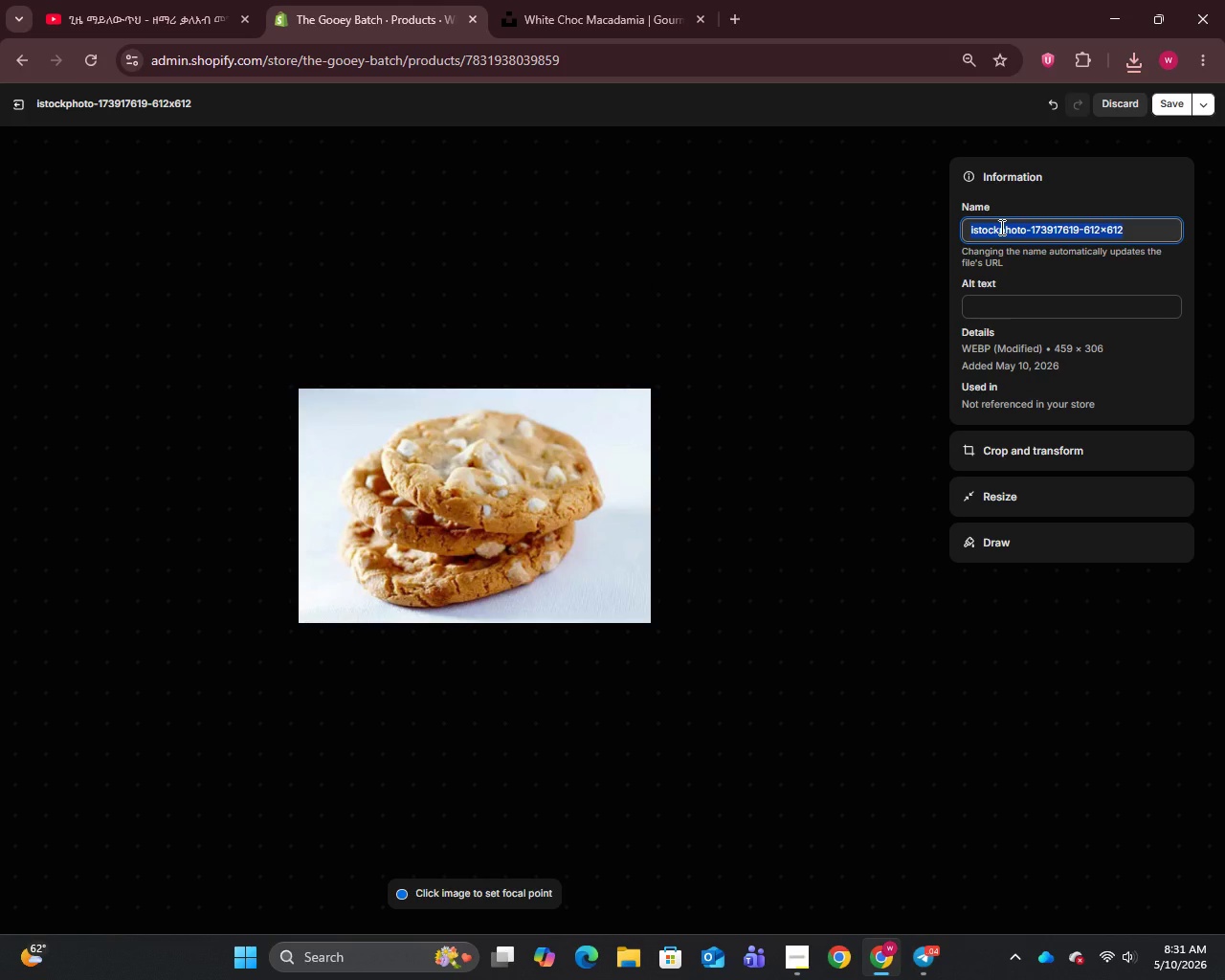 
key(Control+V)
 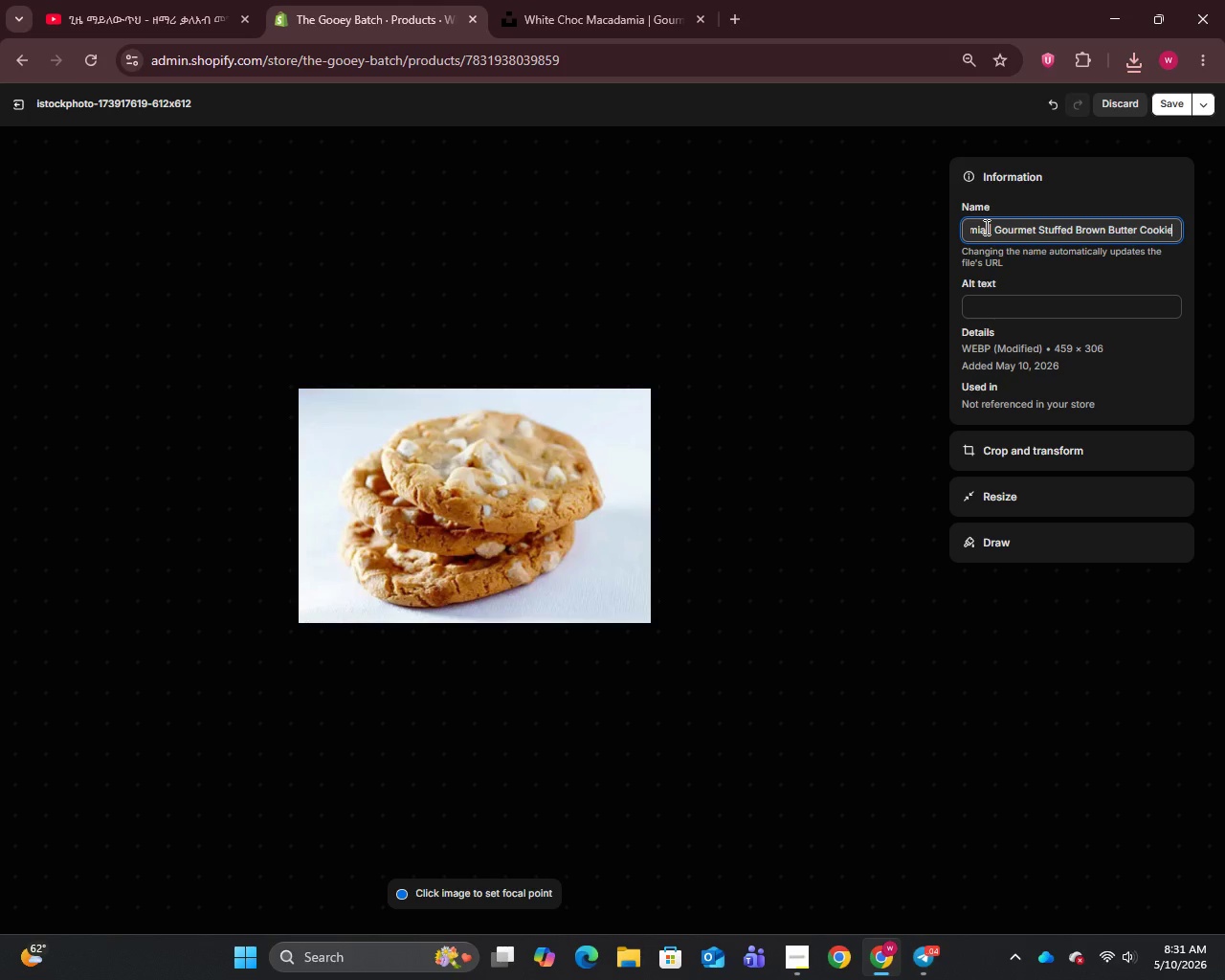 
left_click_drag(start_coordinate=[985, 227], to_coordinate=[1224, 222])
 